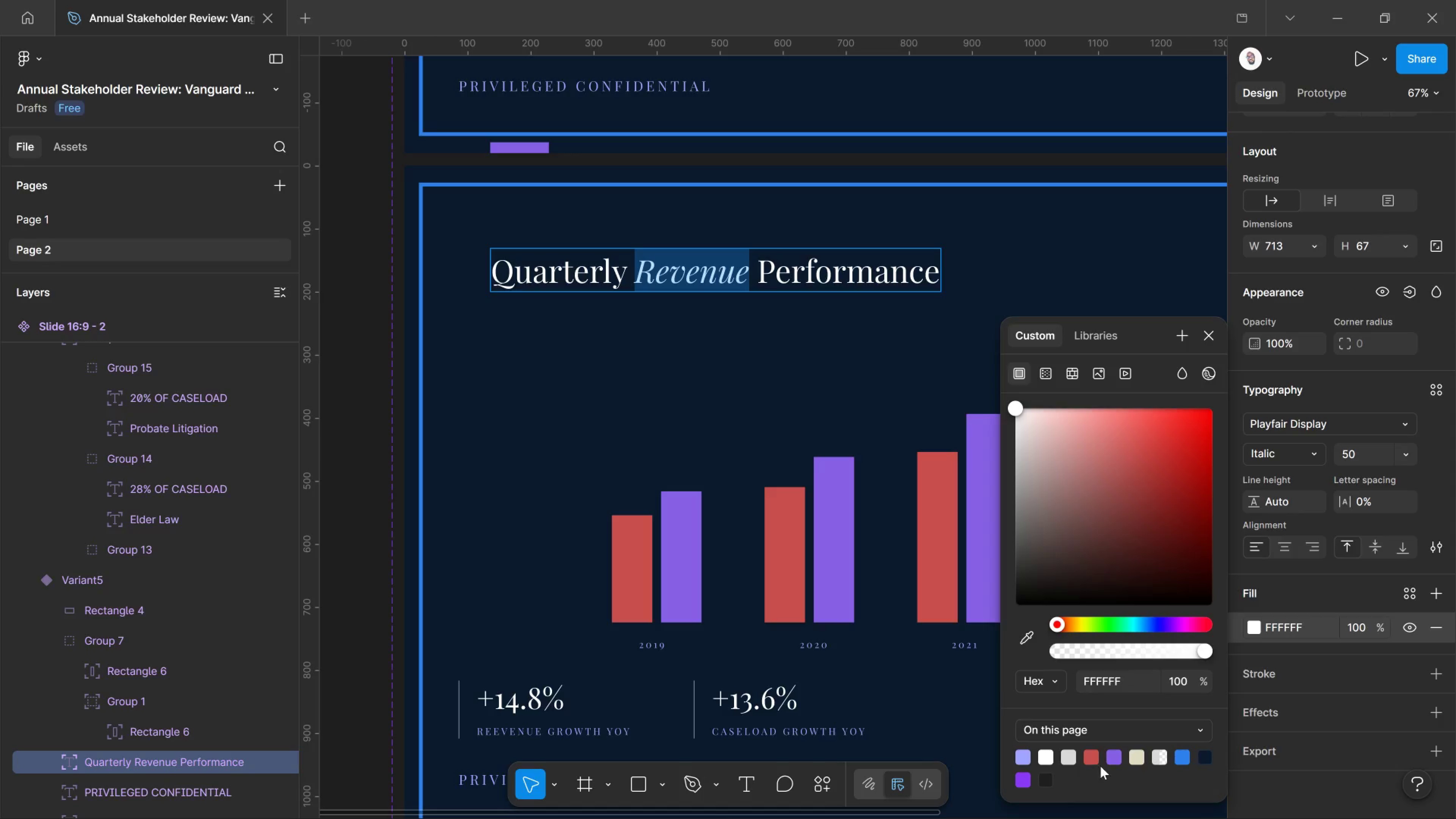 
wait(9.06)
 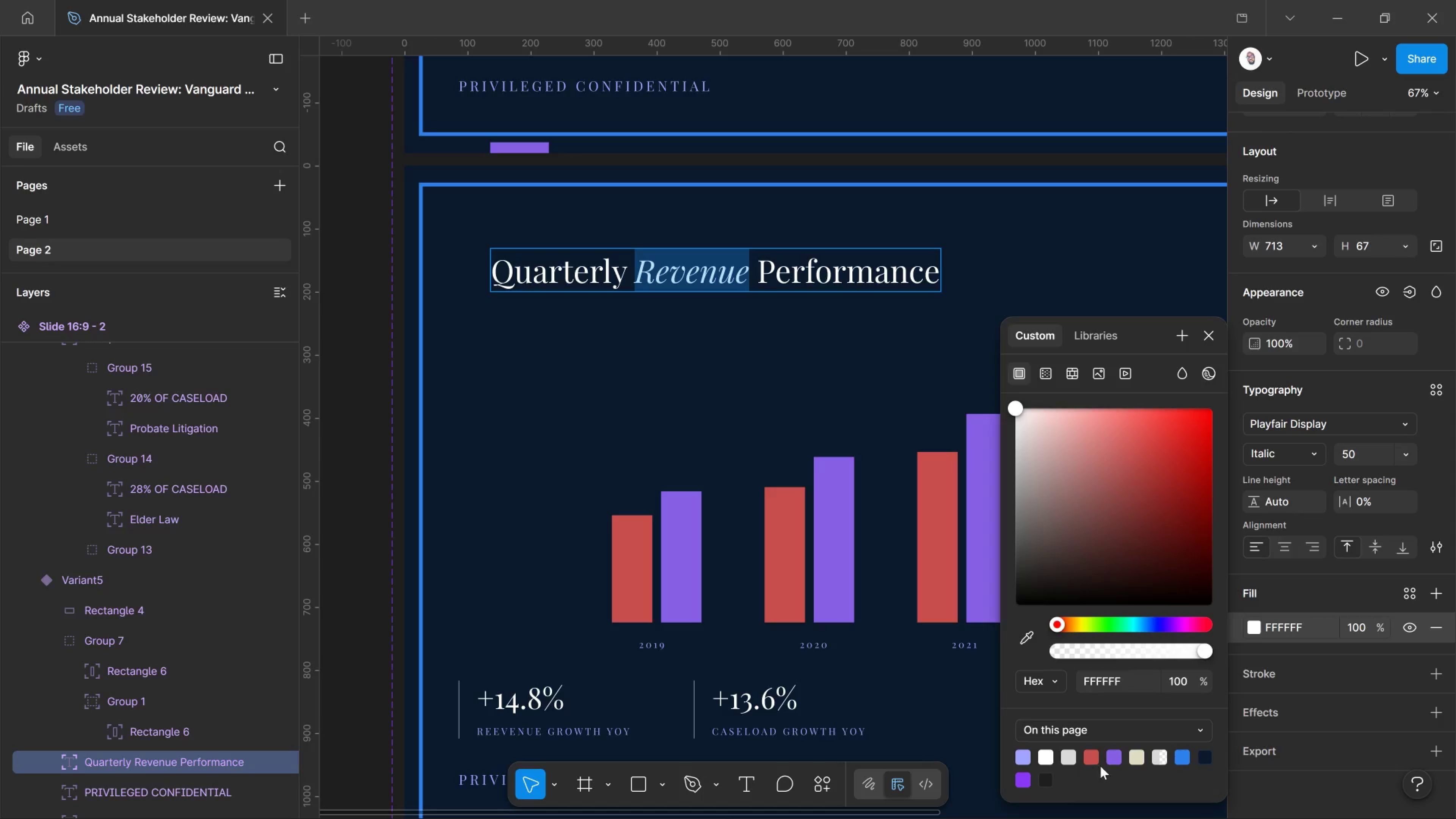 
left_click([1106, 326])
 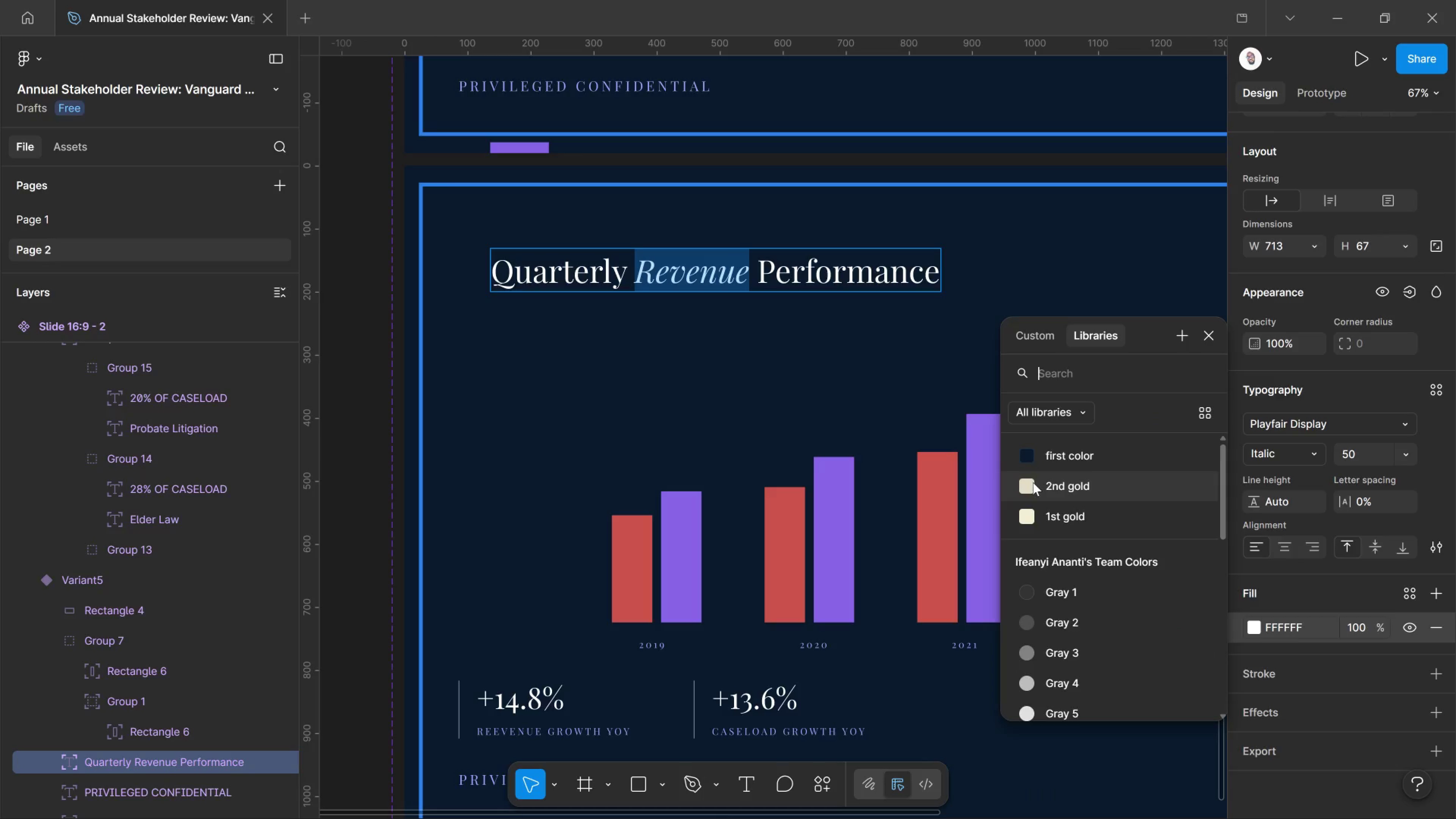 
left_click([1031, 482])
 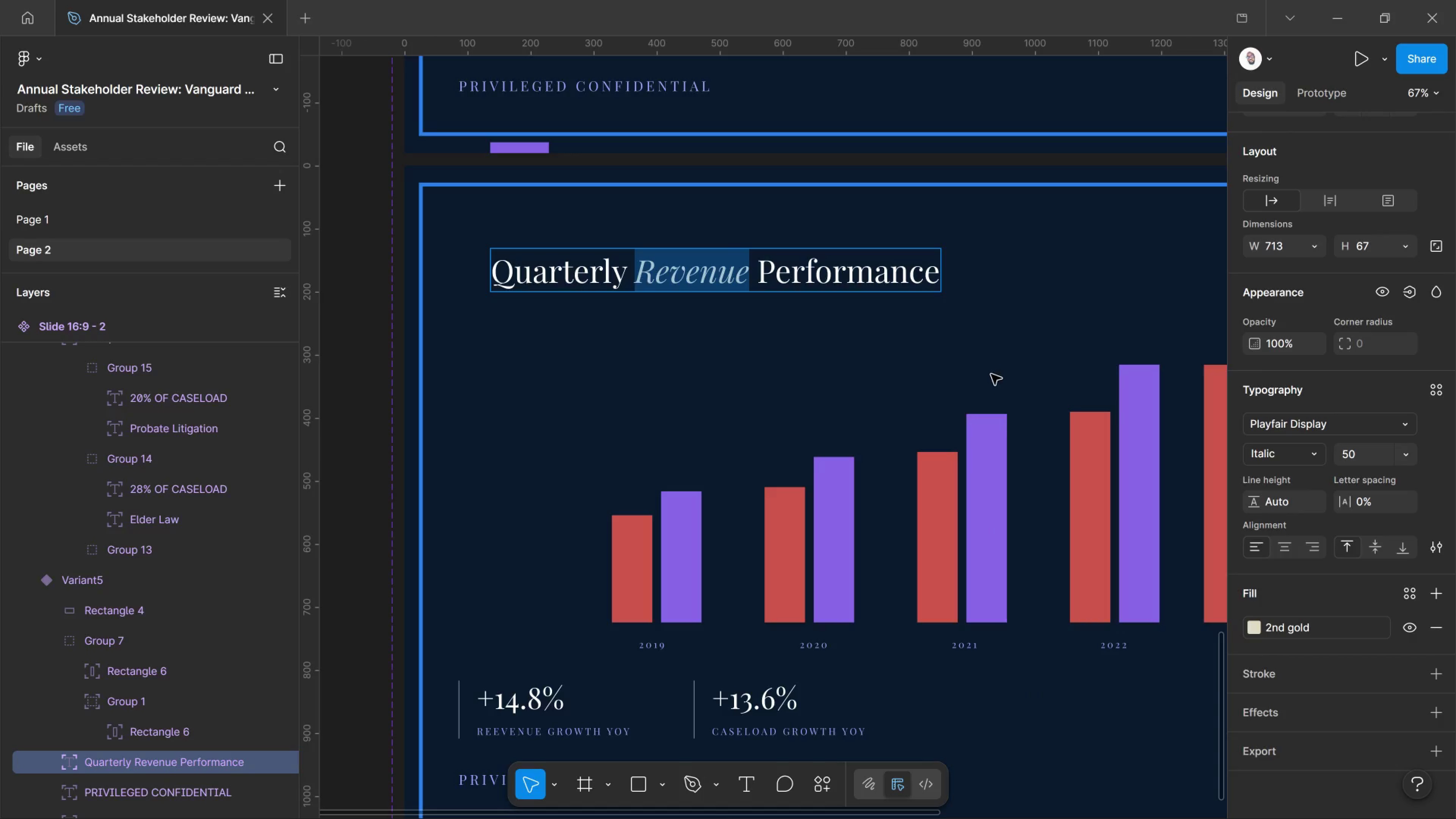 
left_click([912, 315])
 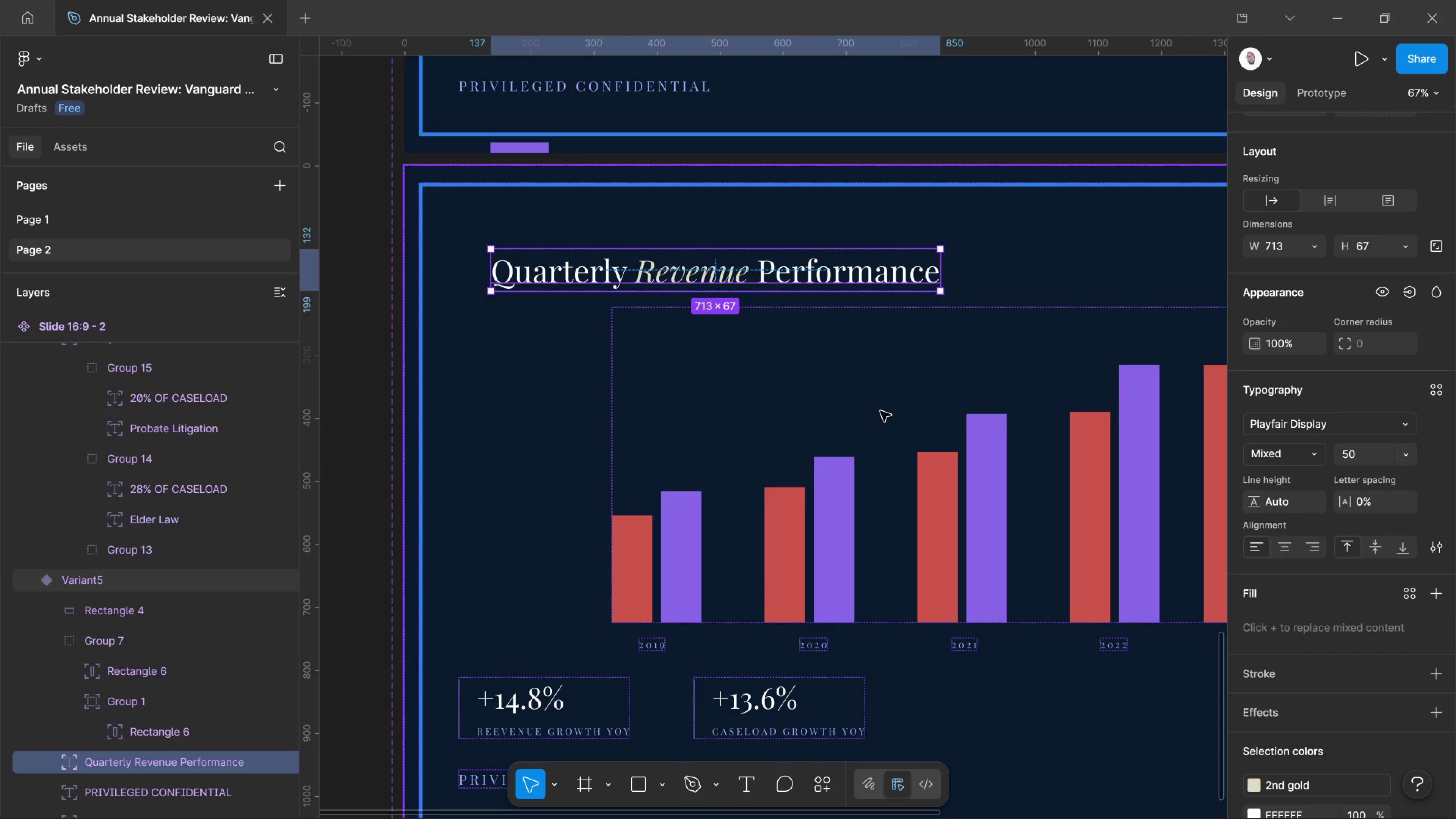 
wait(6.33)
 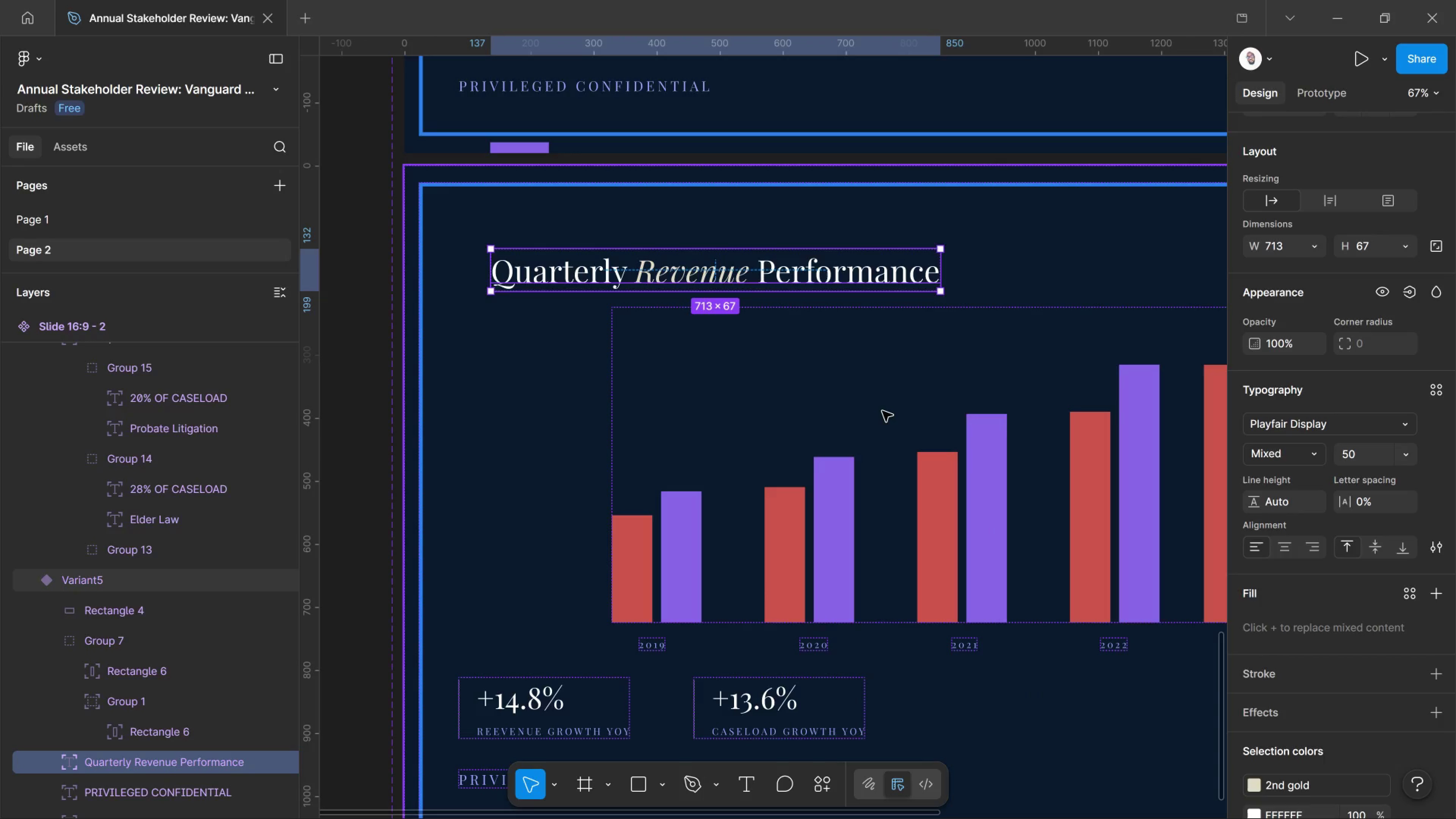 
scroll: coordinate [881, 411], scroll_direction: down, amount: 2.0
 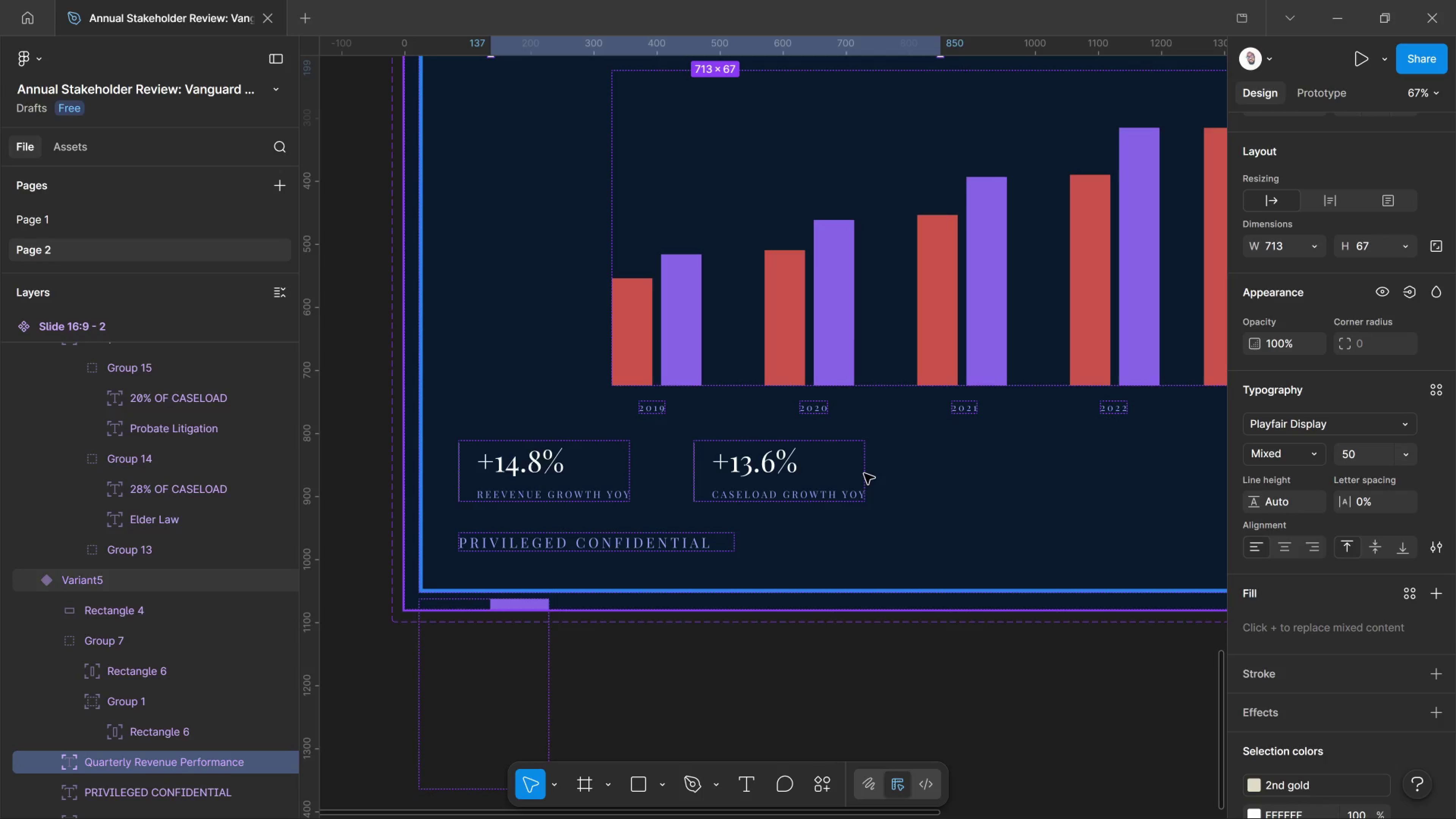 
wait(33.03)
 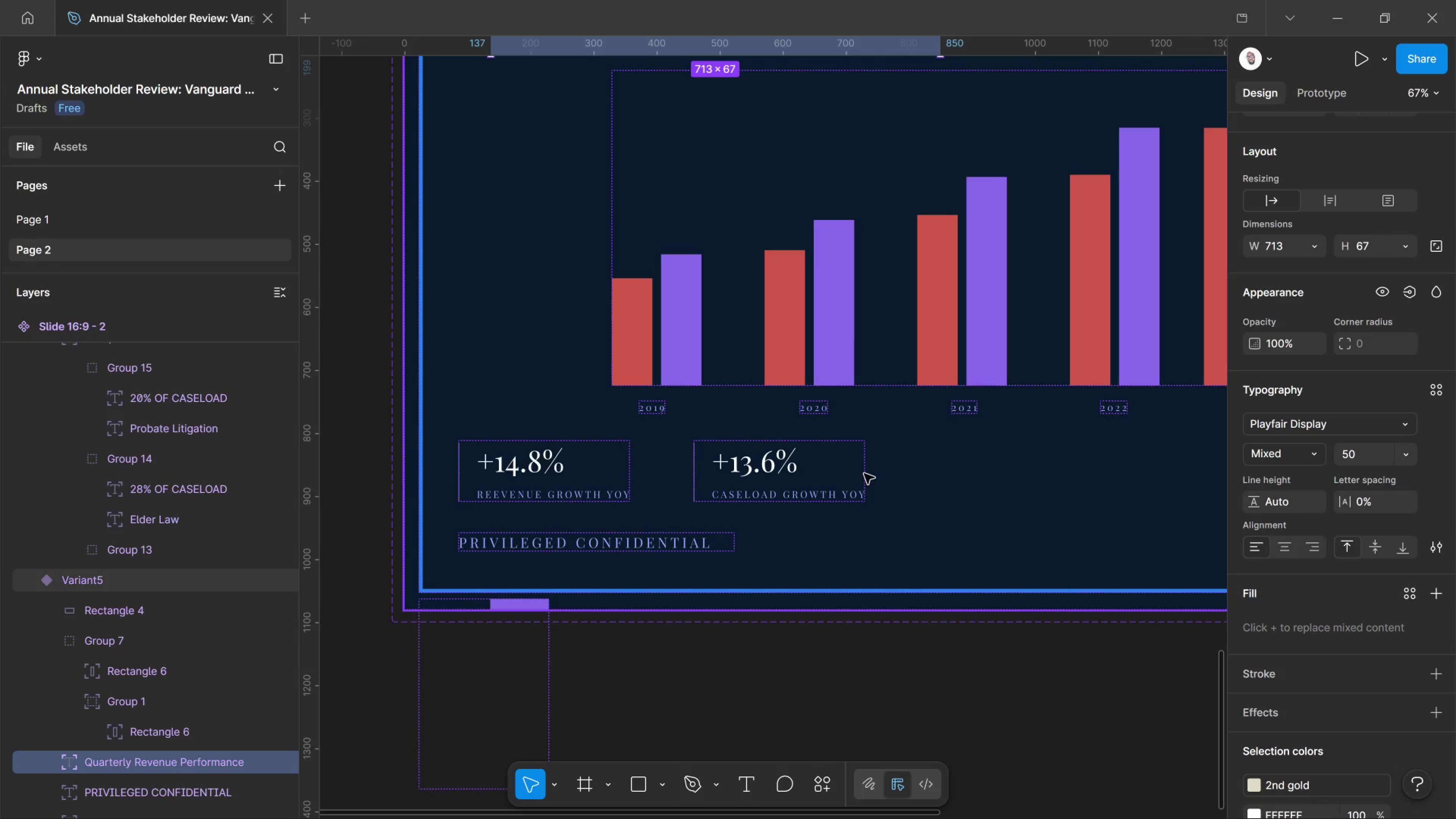 
left_click([797, 497])
 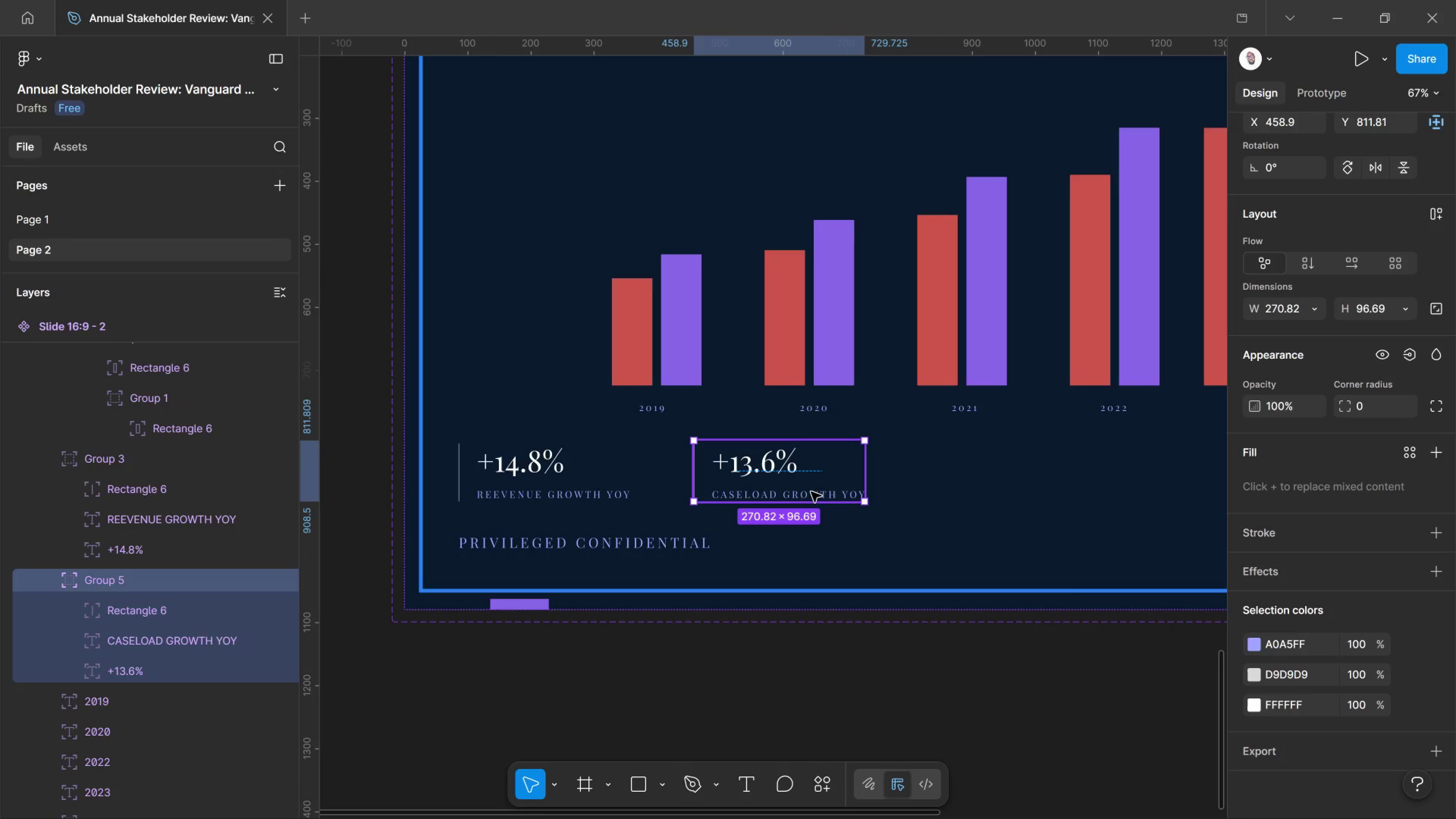 
key(Control+D)
 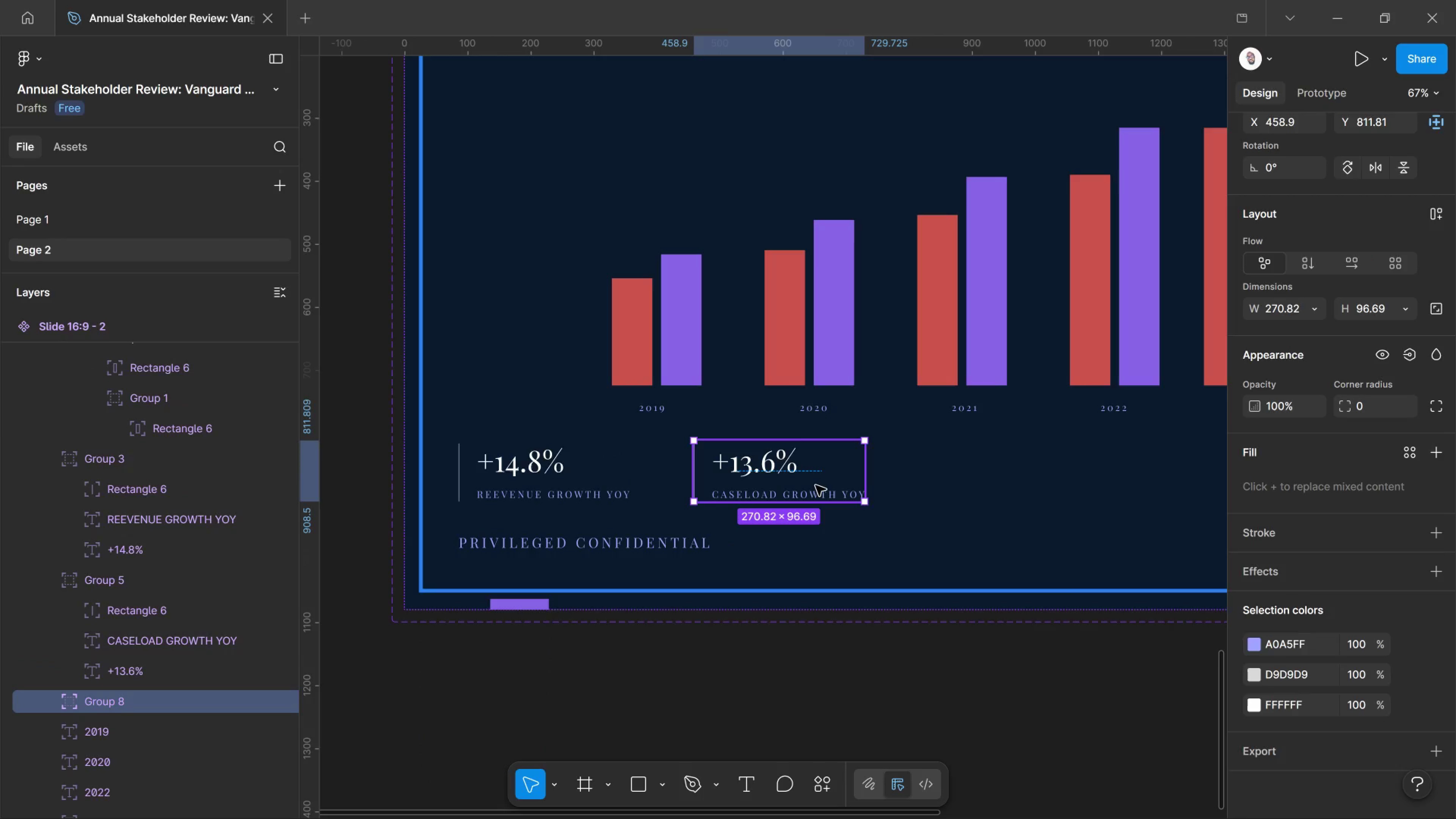 
left_click_drag(start_coordinate=[816, 485], to_coordinate=[1050, 485])
 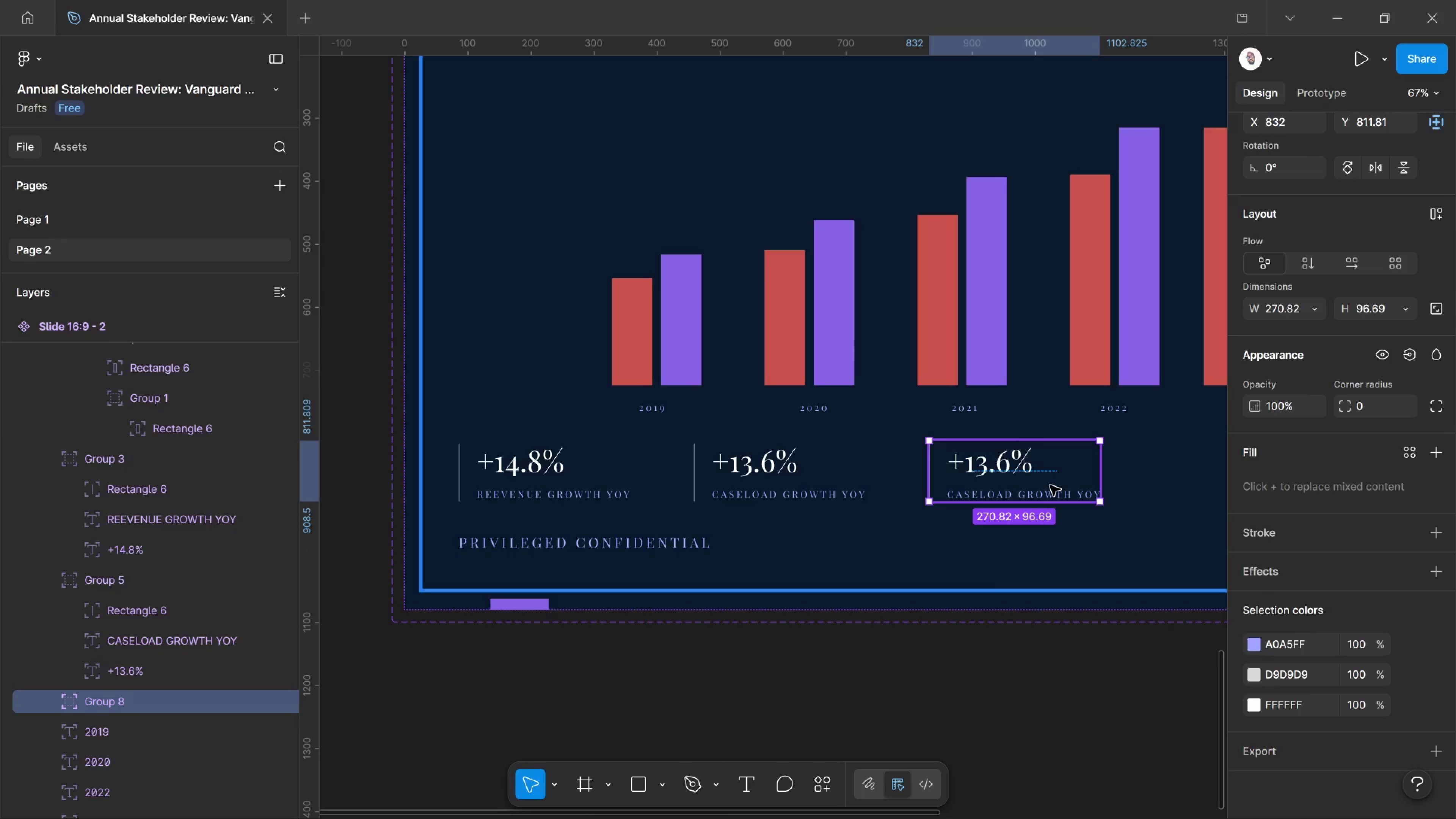 
hold_key(key=ShiftLeft, duration=4.78)
 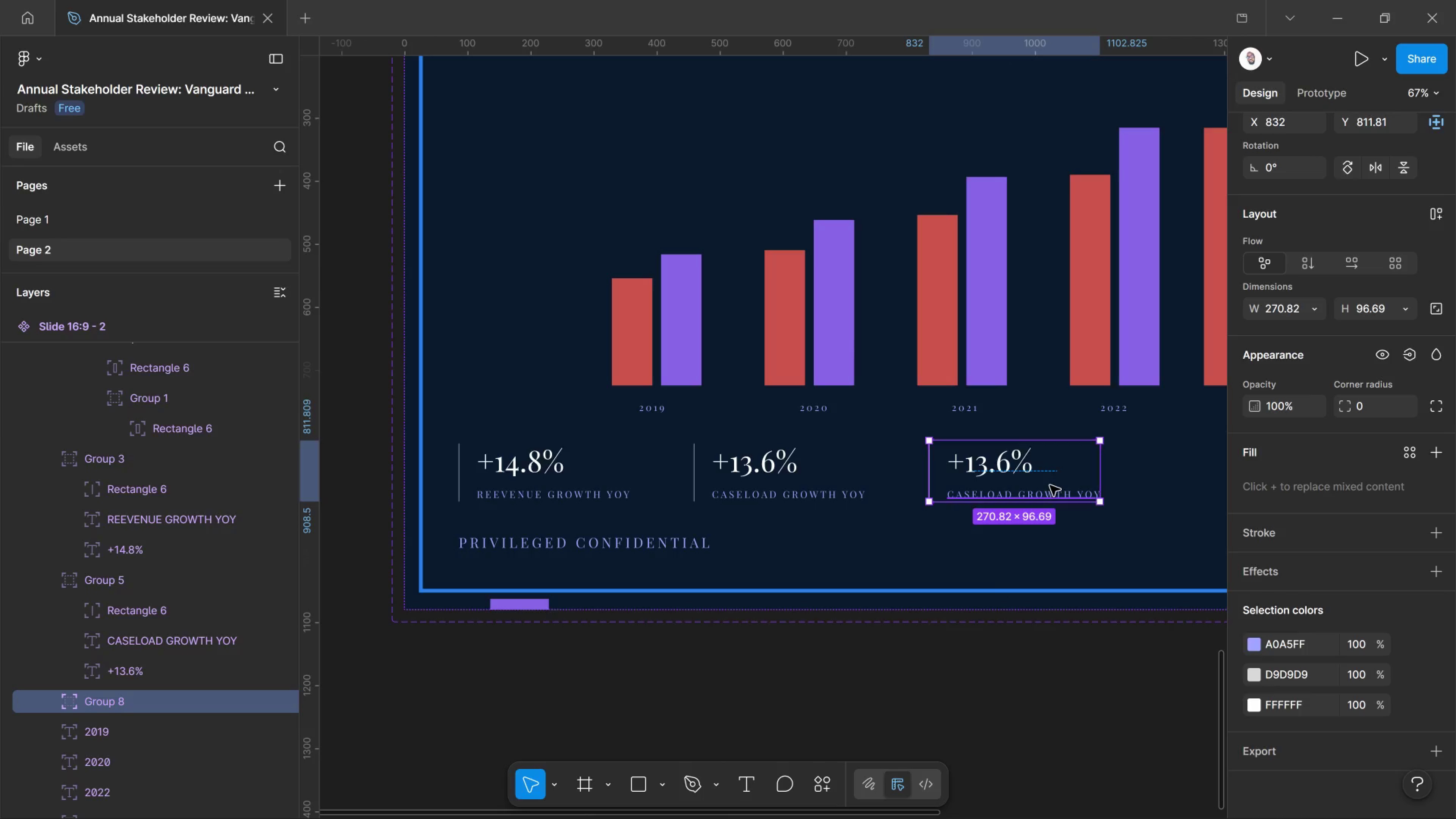 
key(Control+D)
 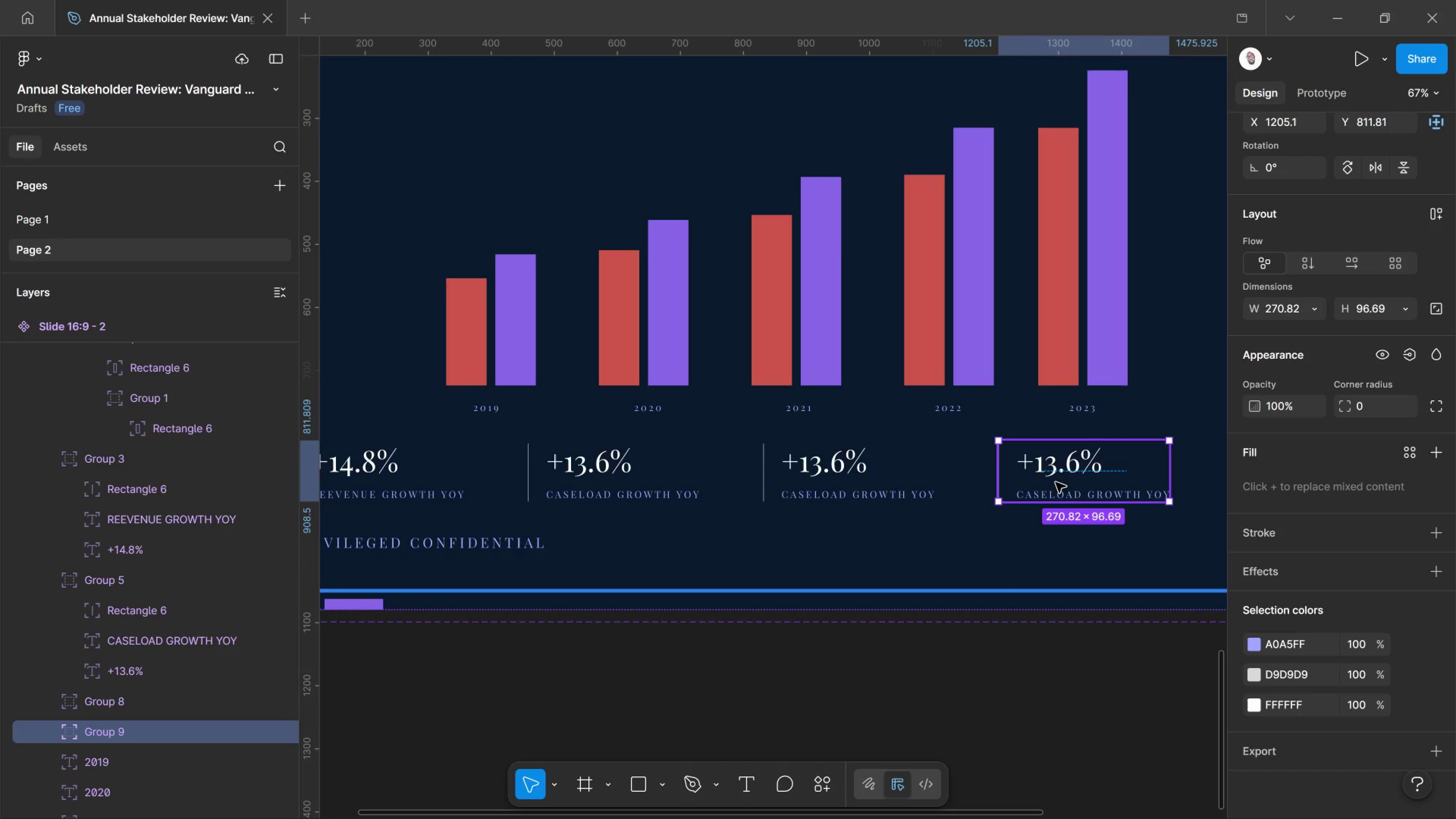 
wait(20.02)
 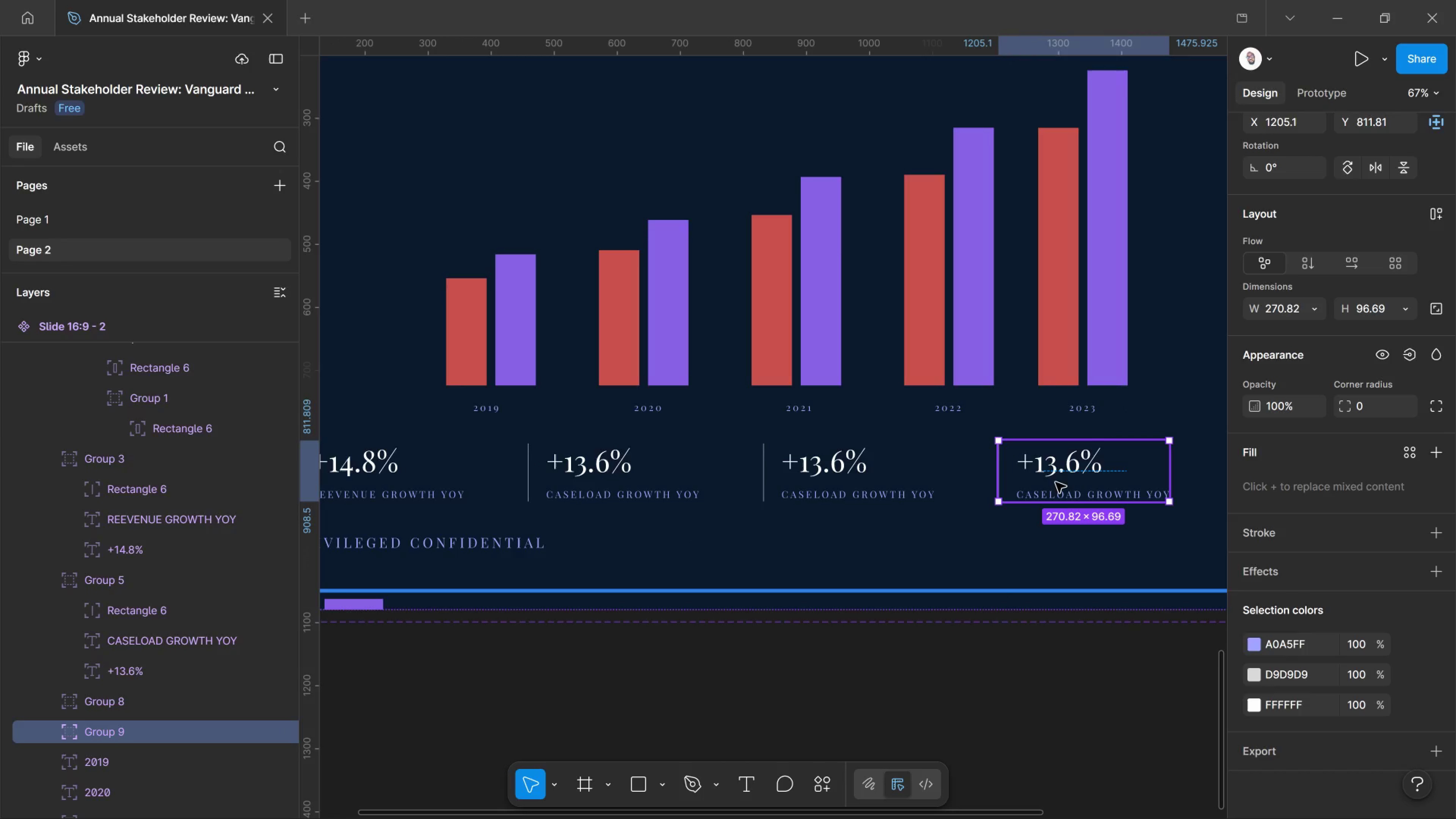 
key(T)
 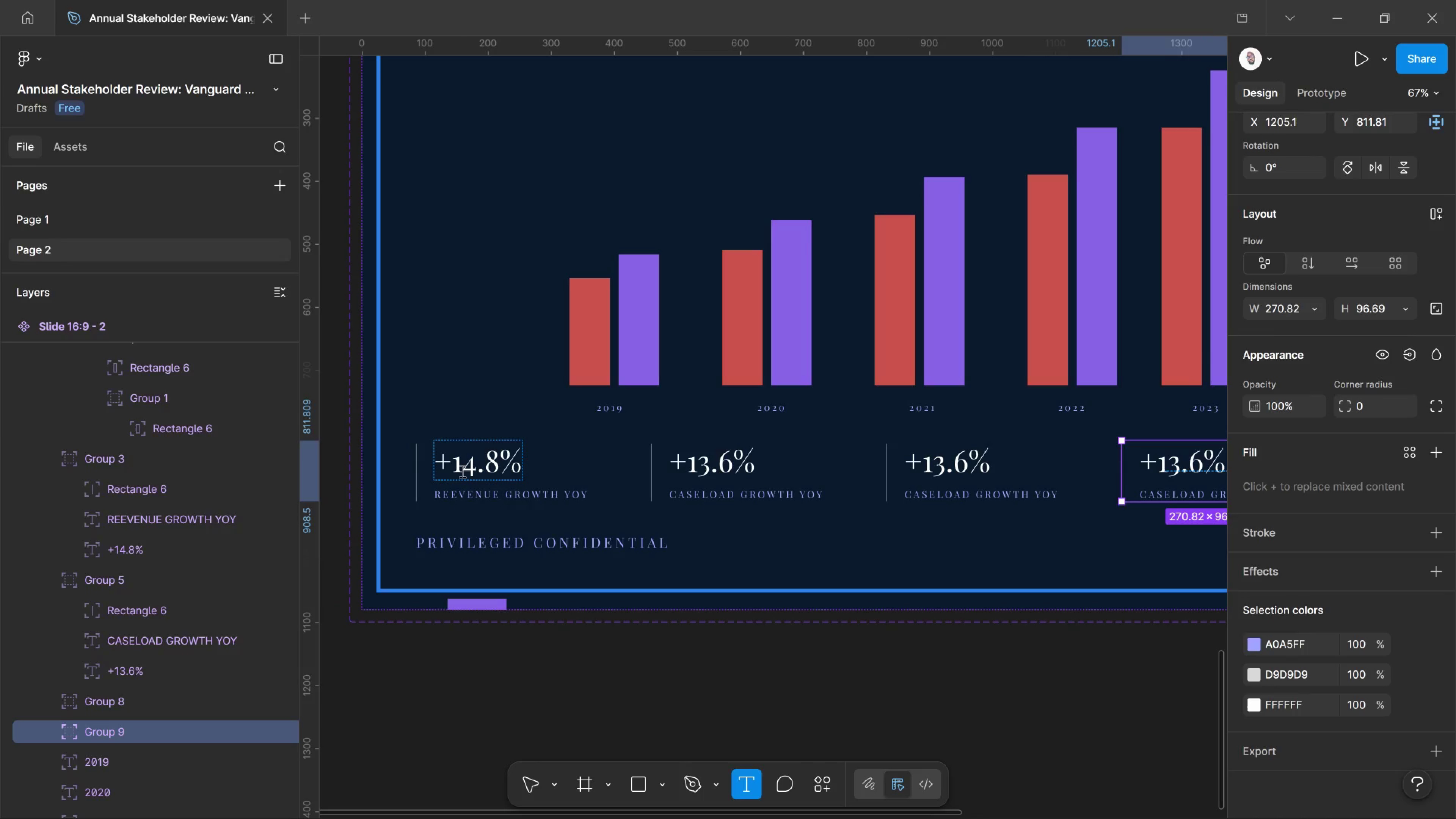 
left_click([461, 471])
 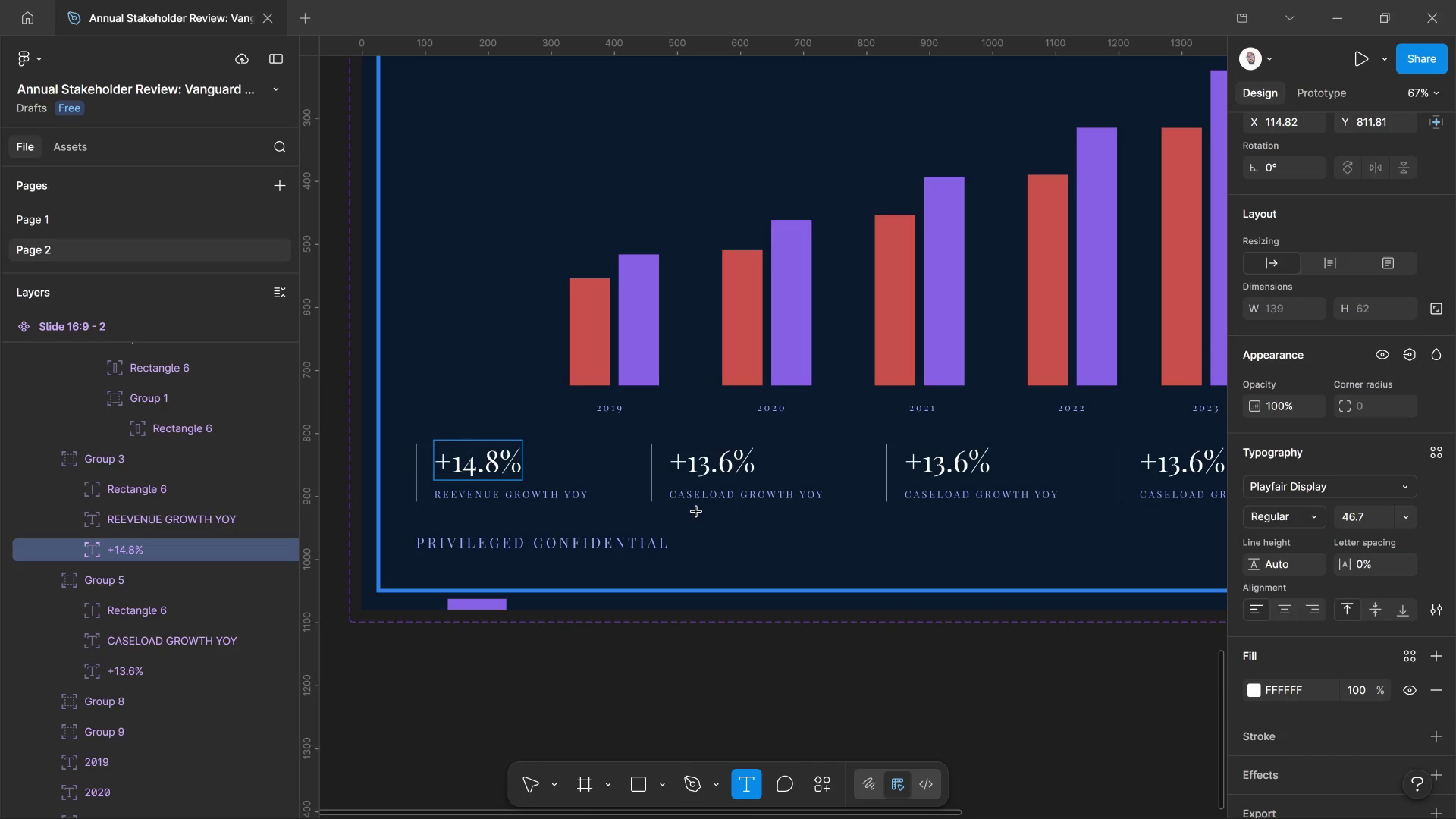 
key(Control+A)
 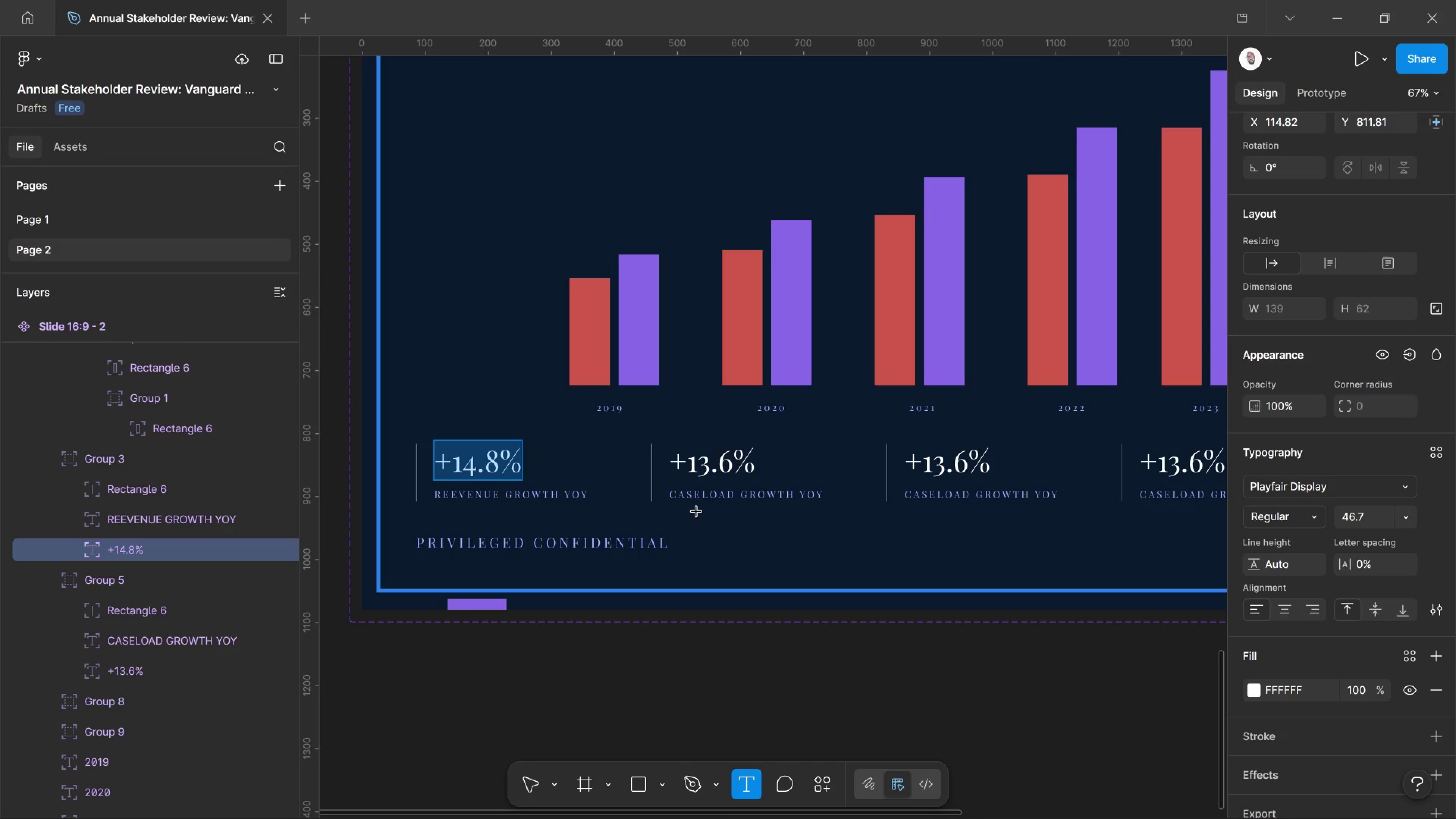 
wait(5.81)
 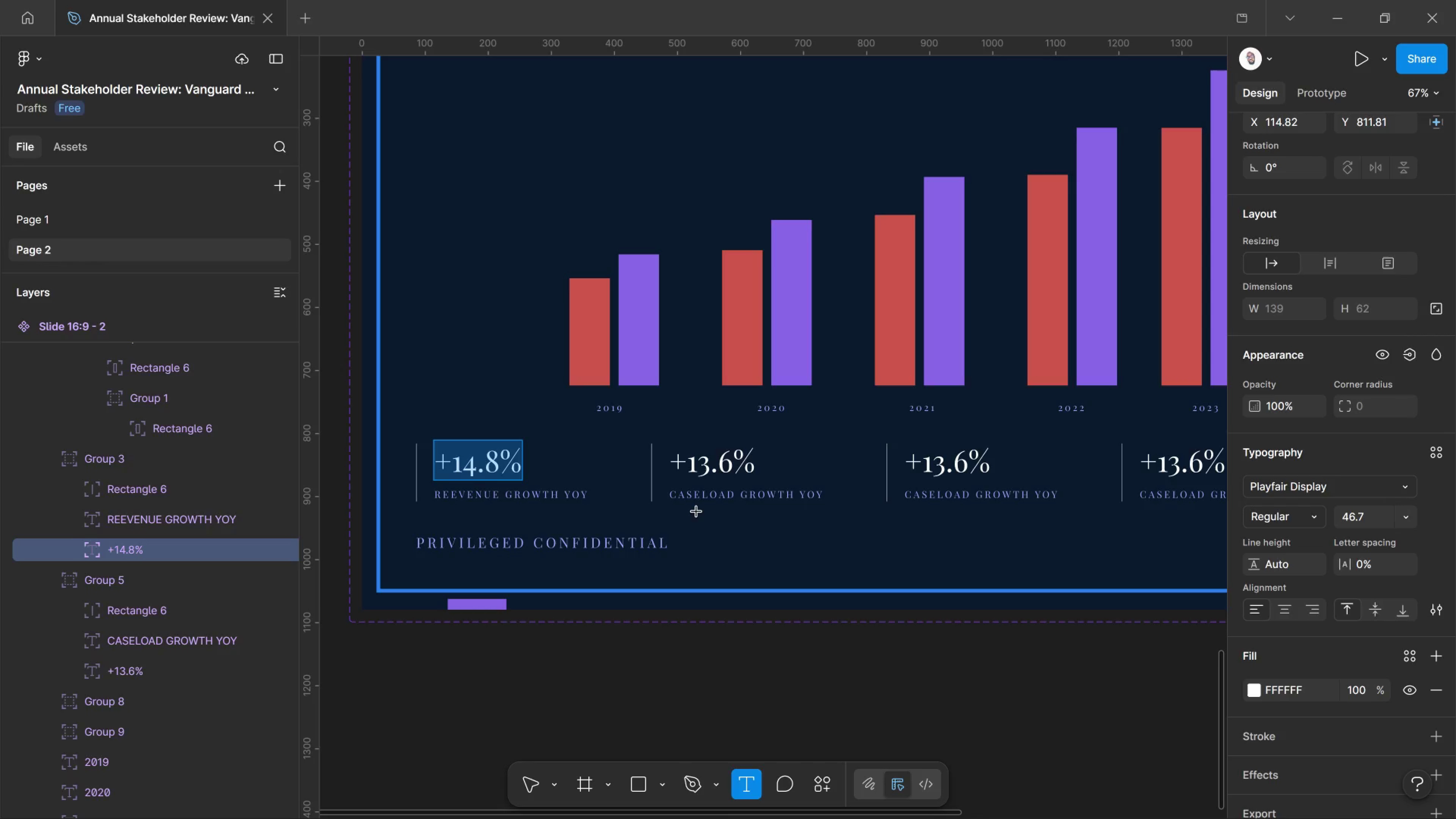 
key(Shift+4)
 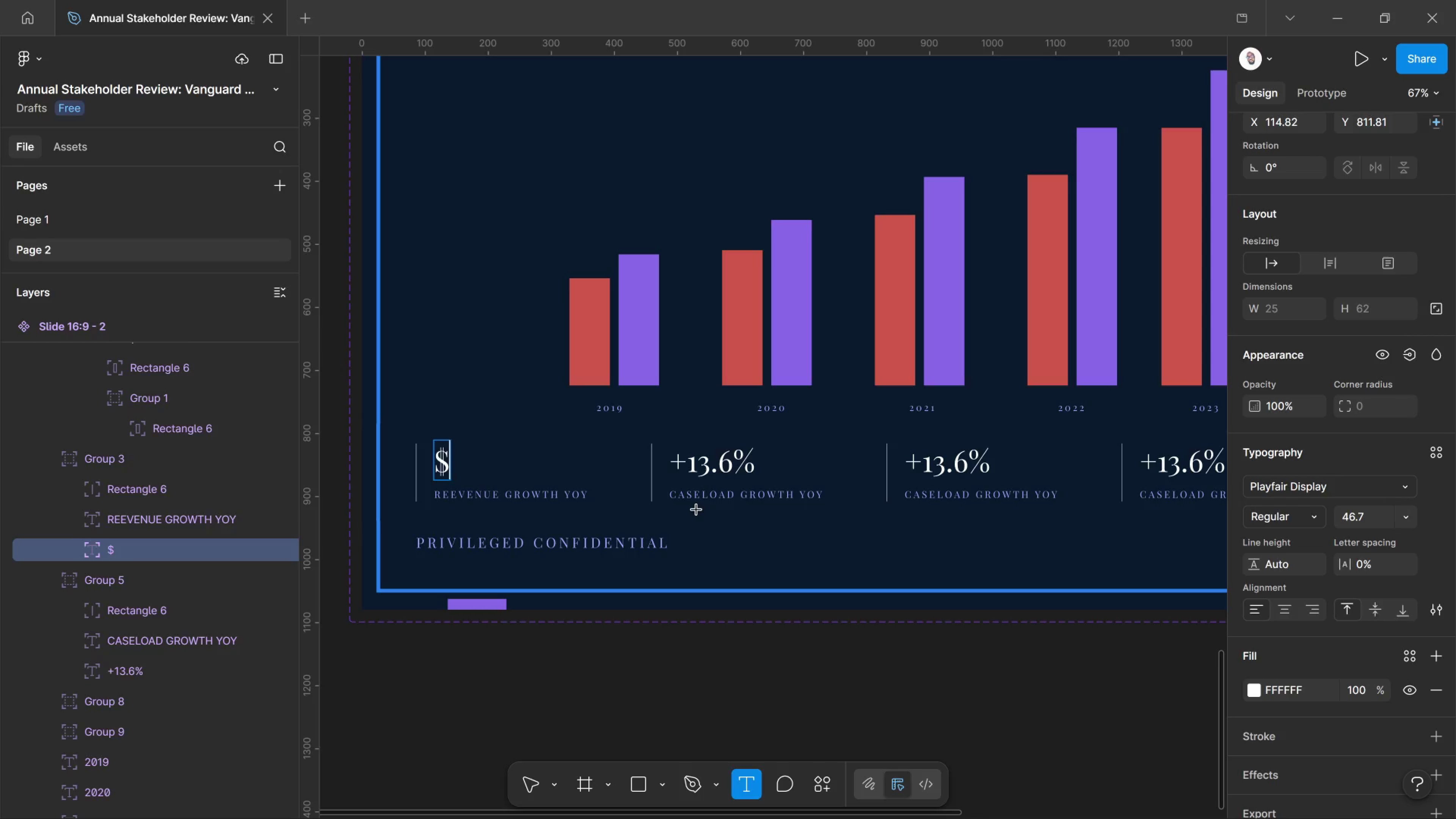 
wait(5.92)
 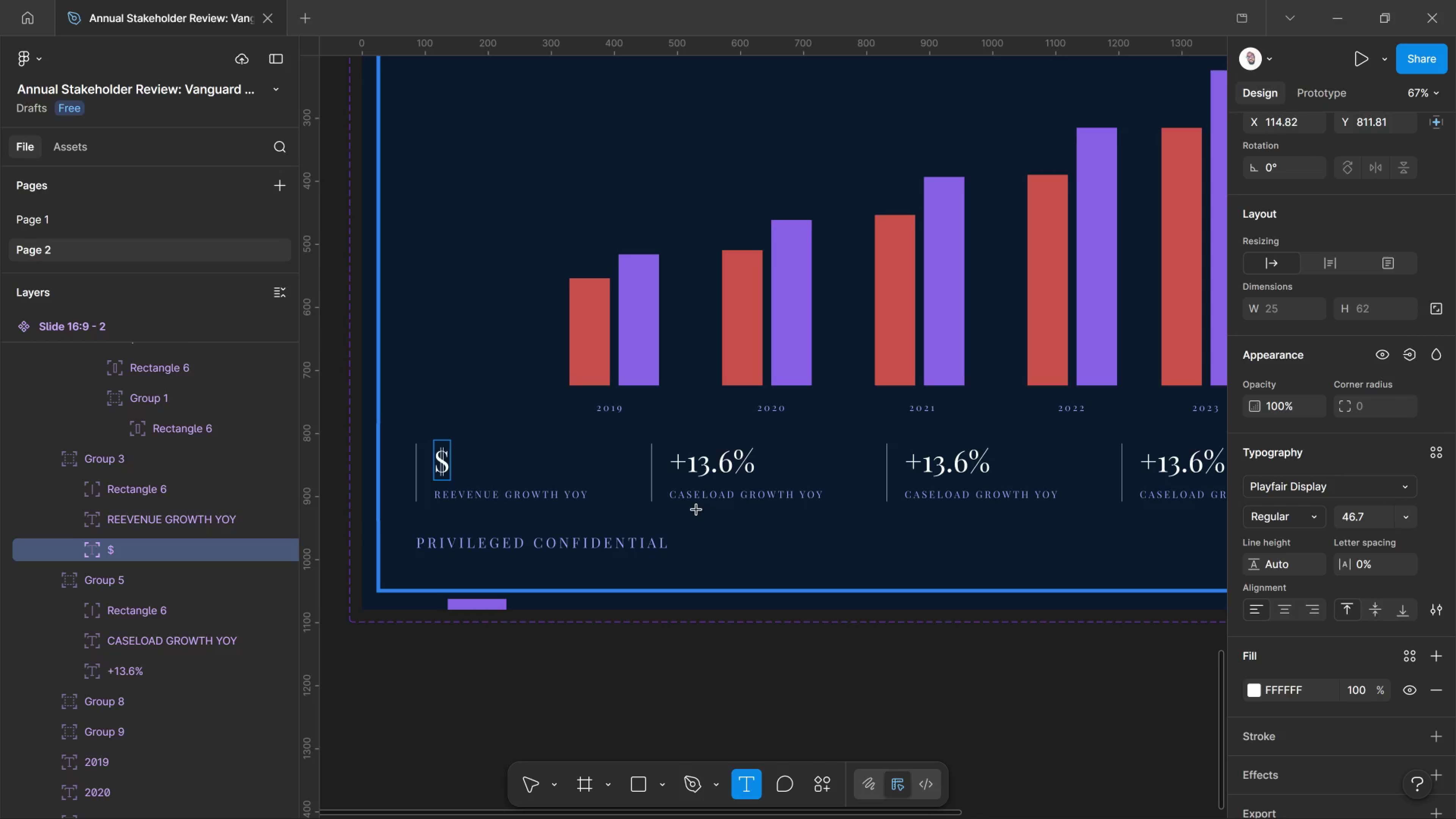 
type(48.2)
 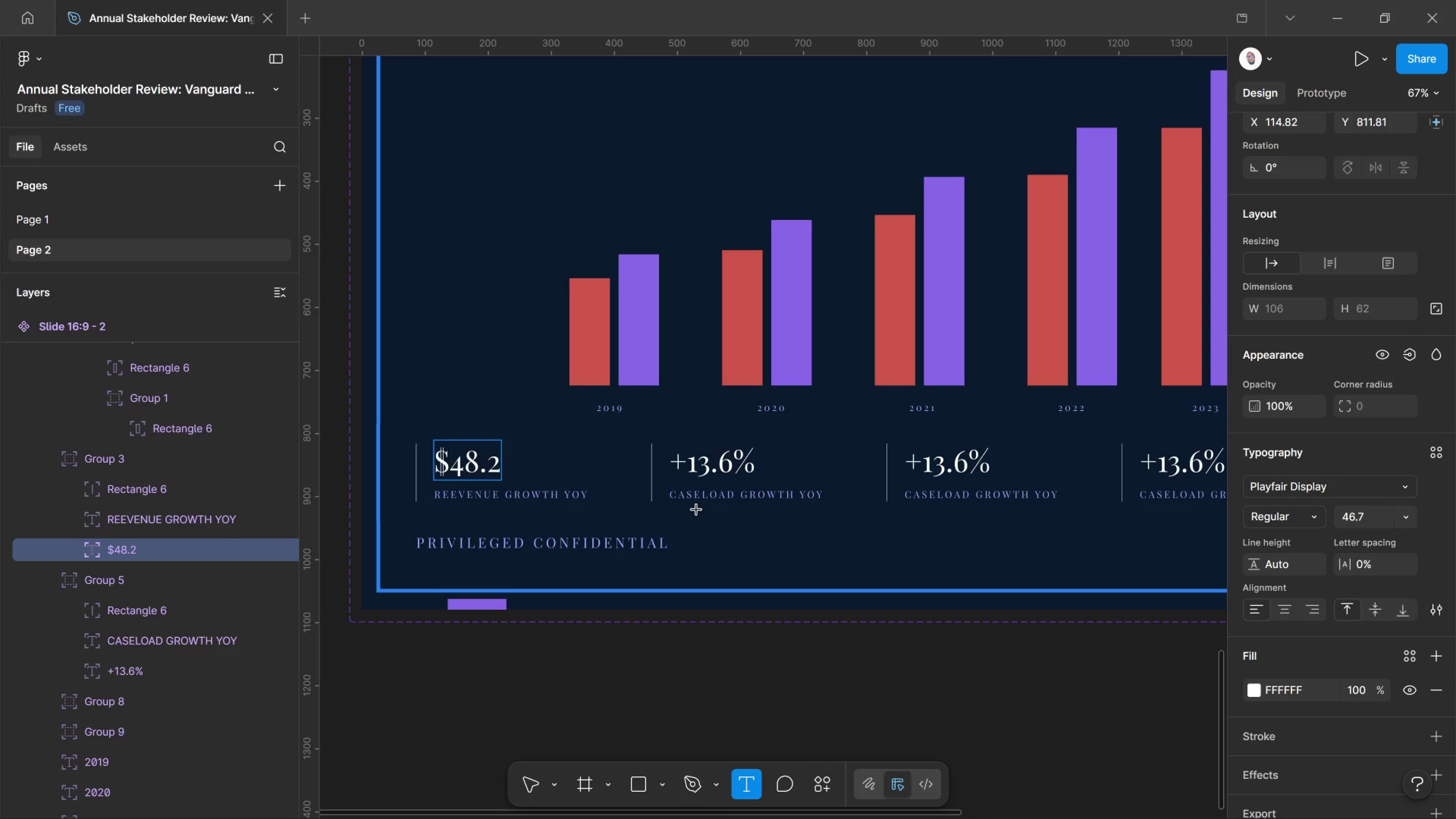 
key(CapsLock)
 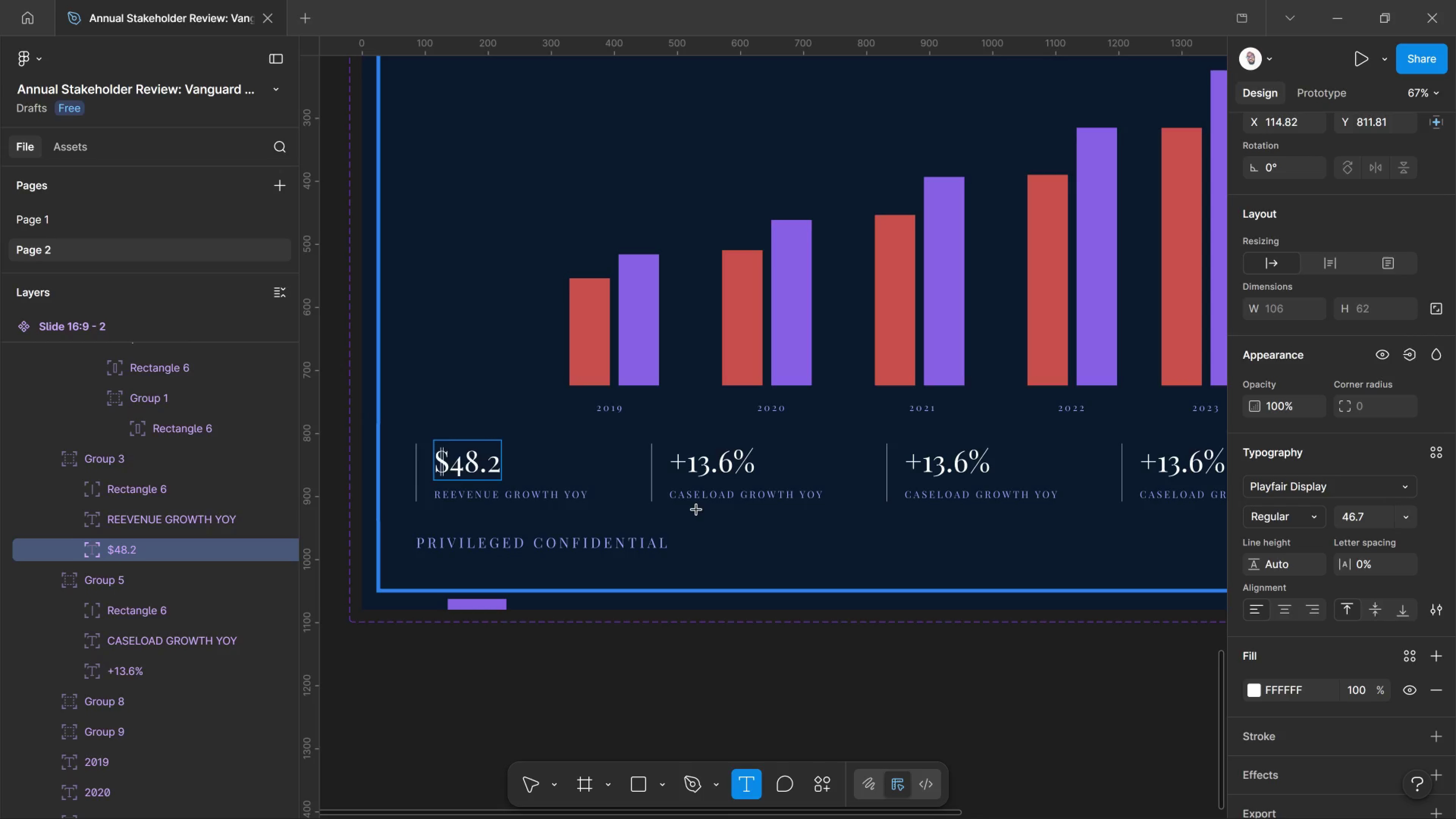 
key(M)
 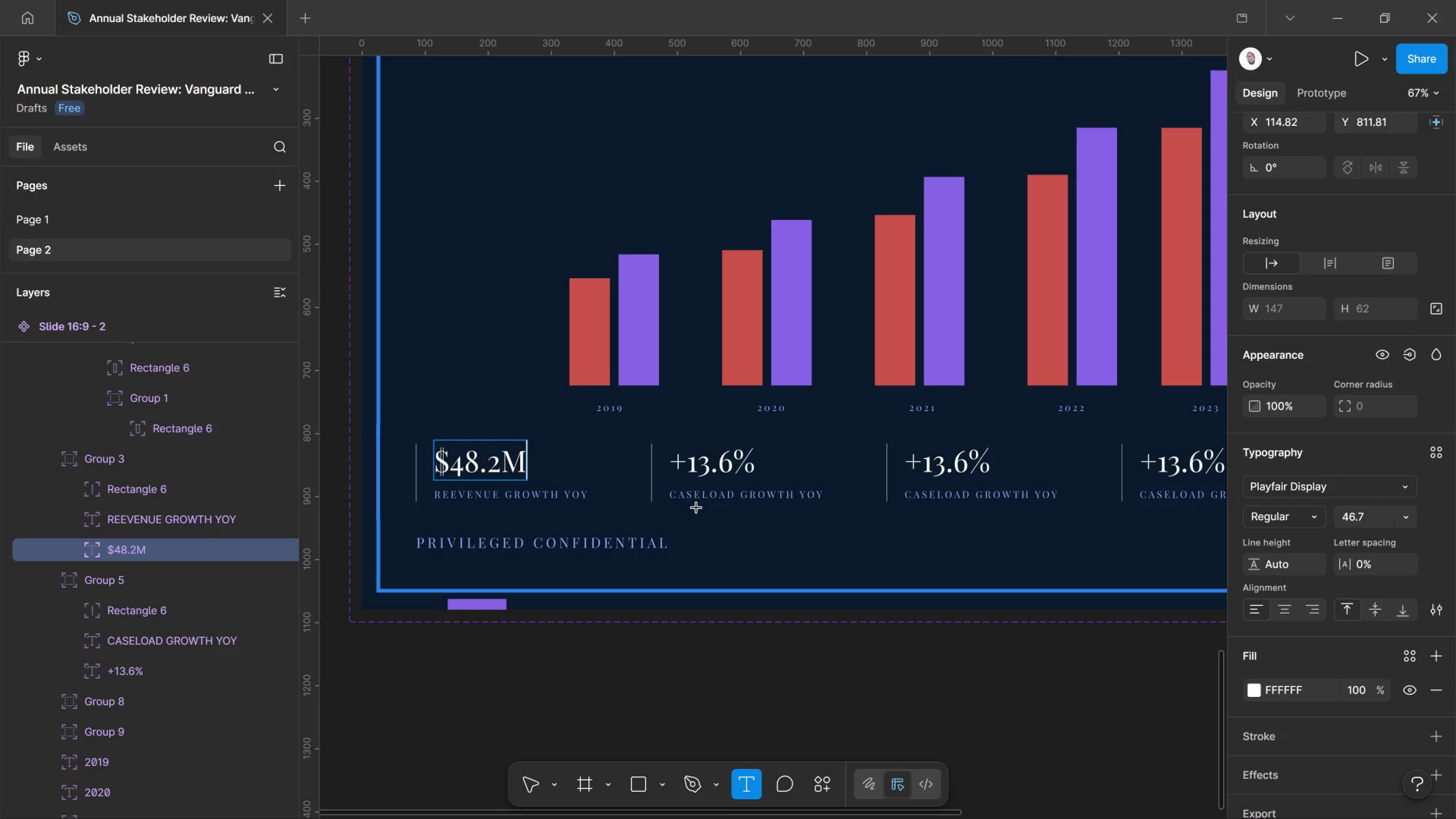 
wait(29.88)
 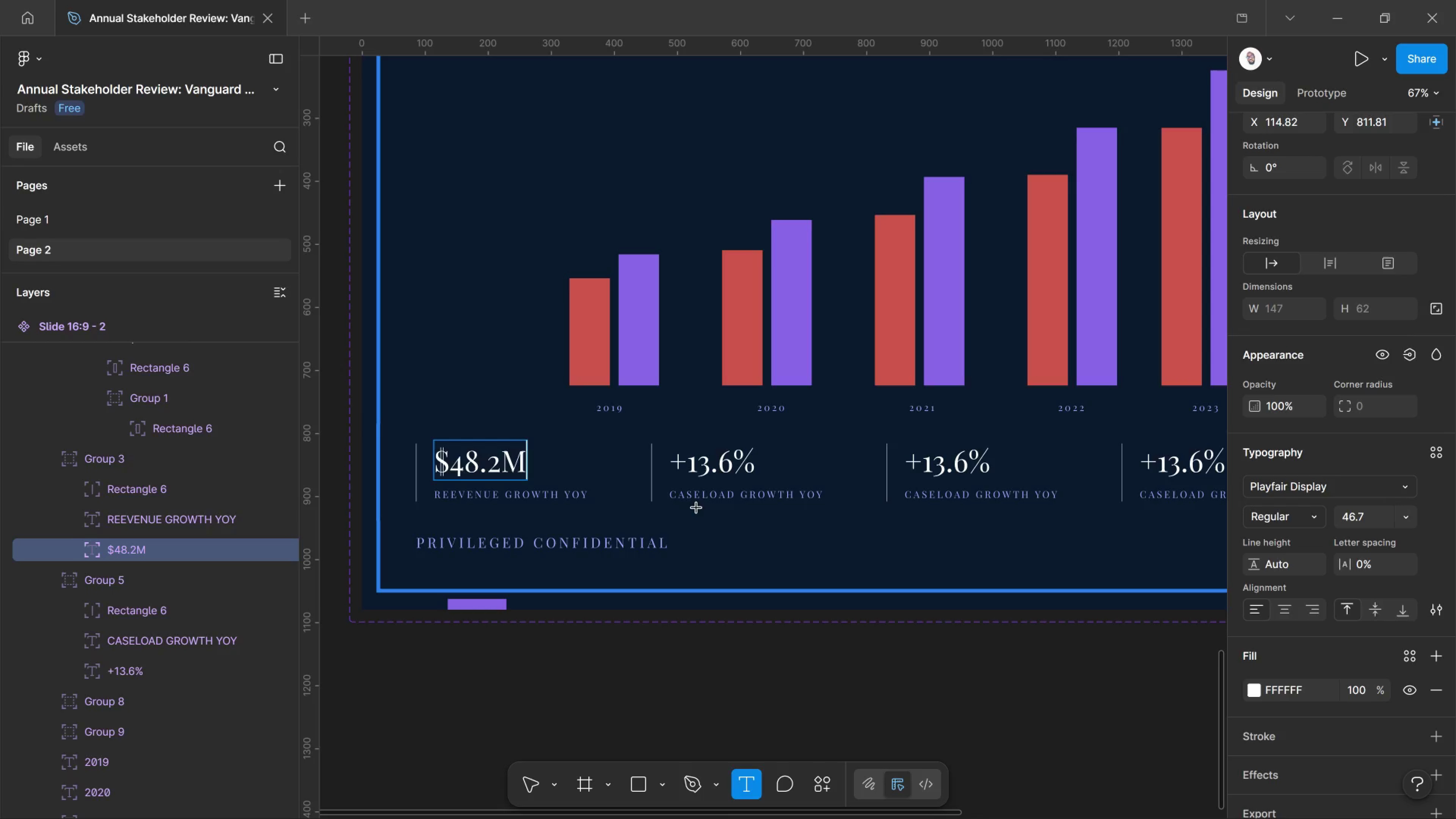 
left_click([730, 469])
 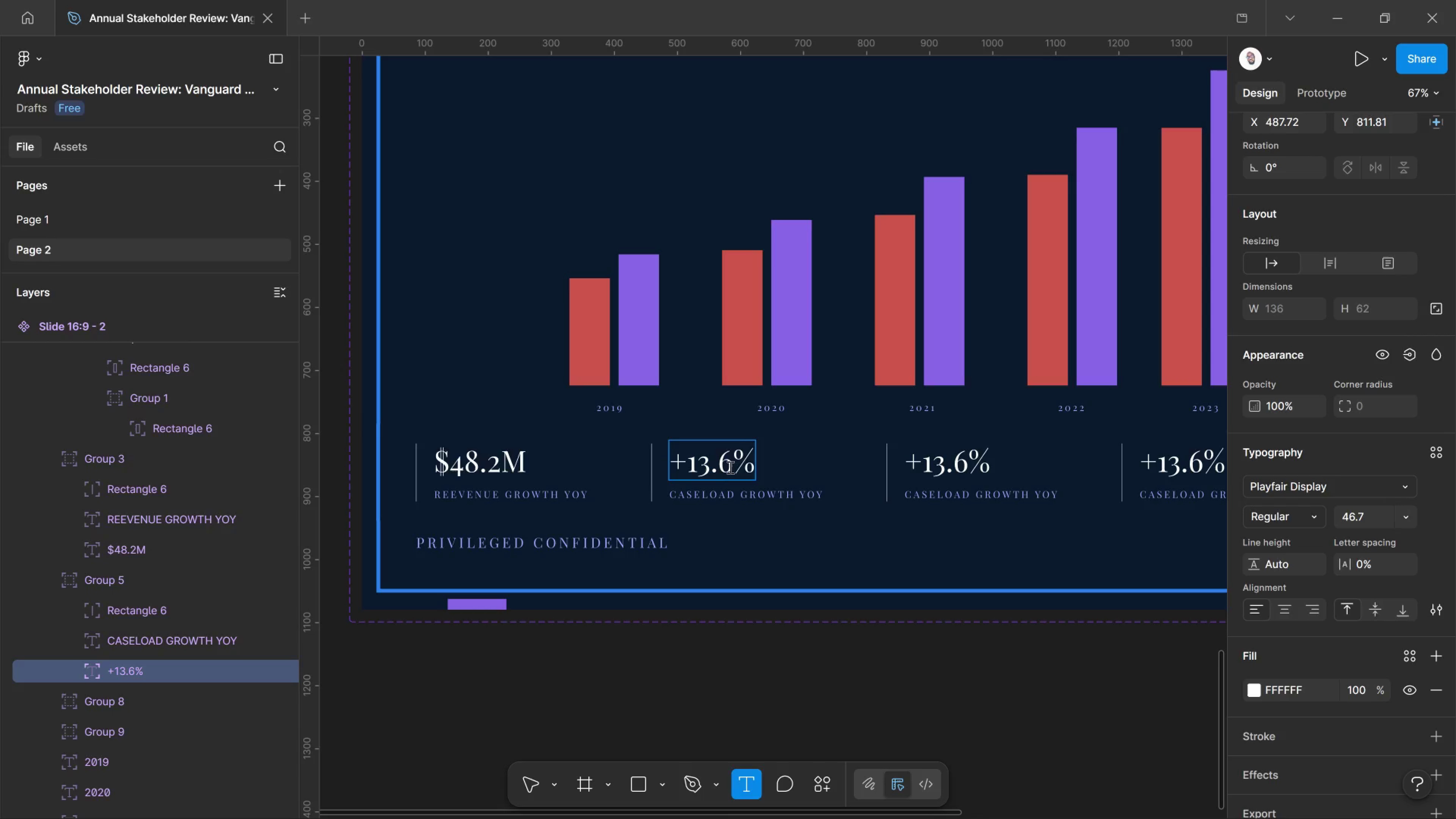 
key(Control+ControlLeft)
 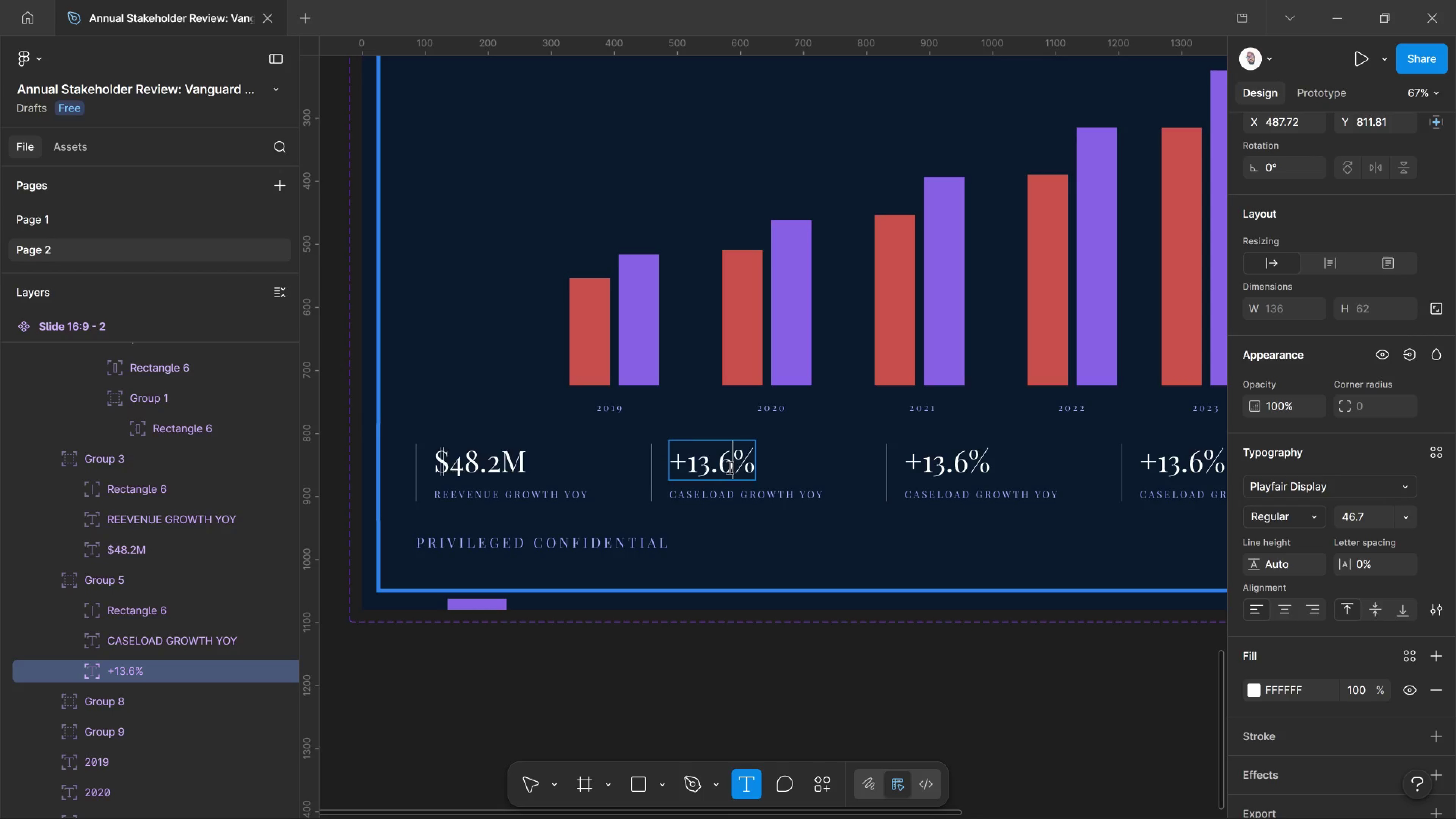 
key(Control+A)
 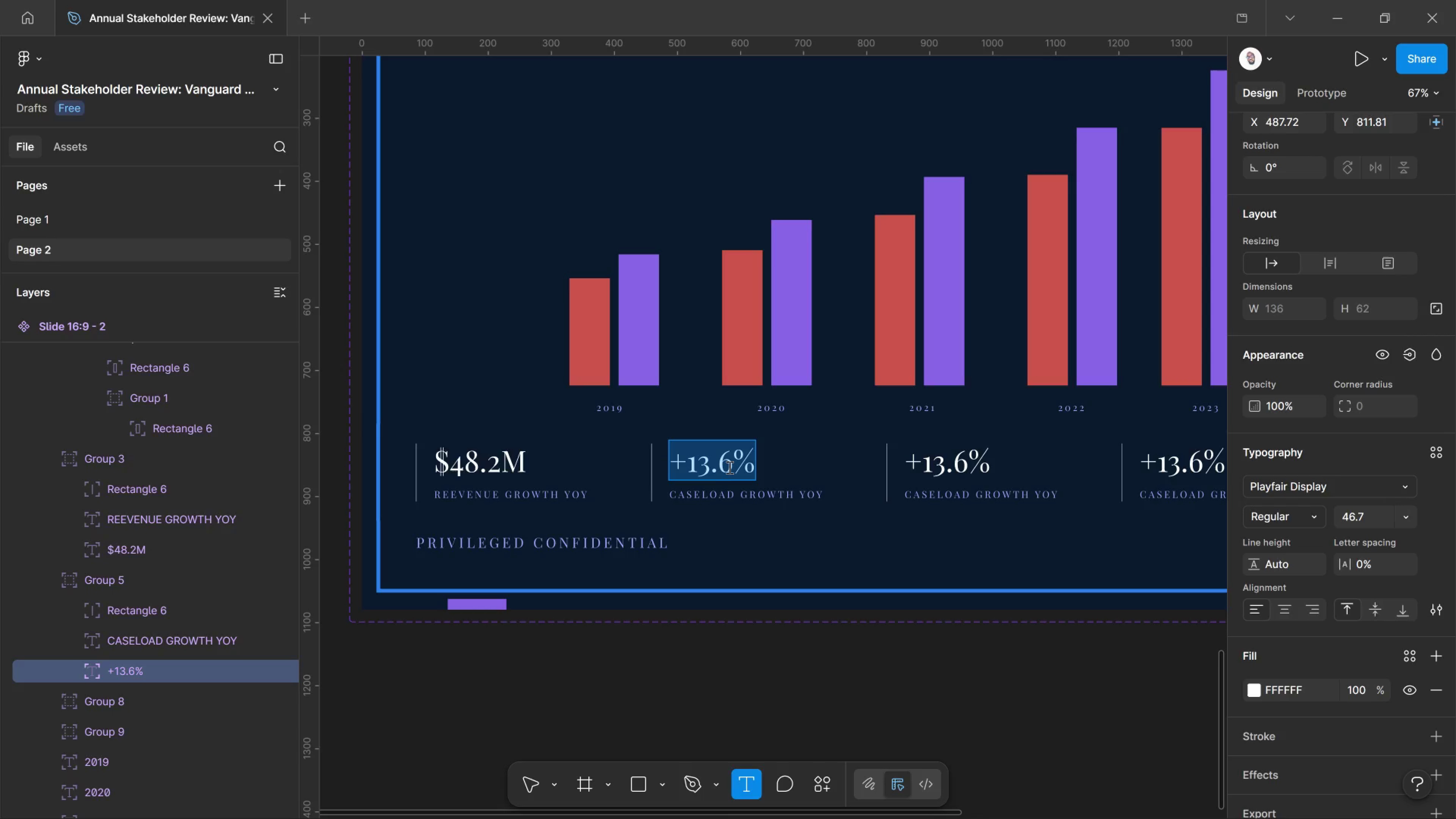 
type($6.2M)
 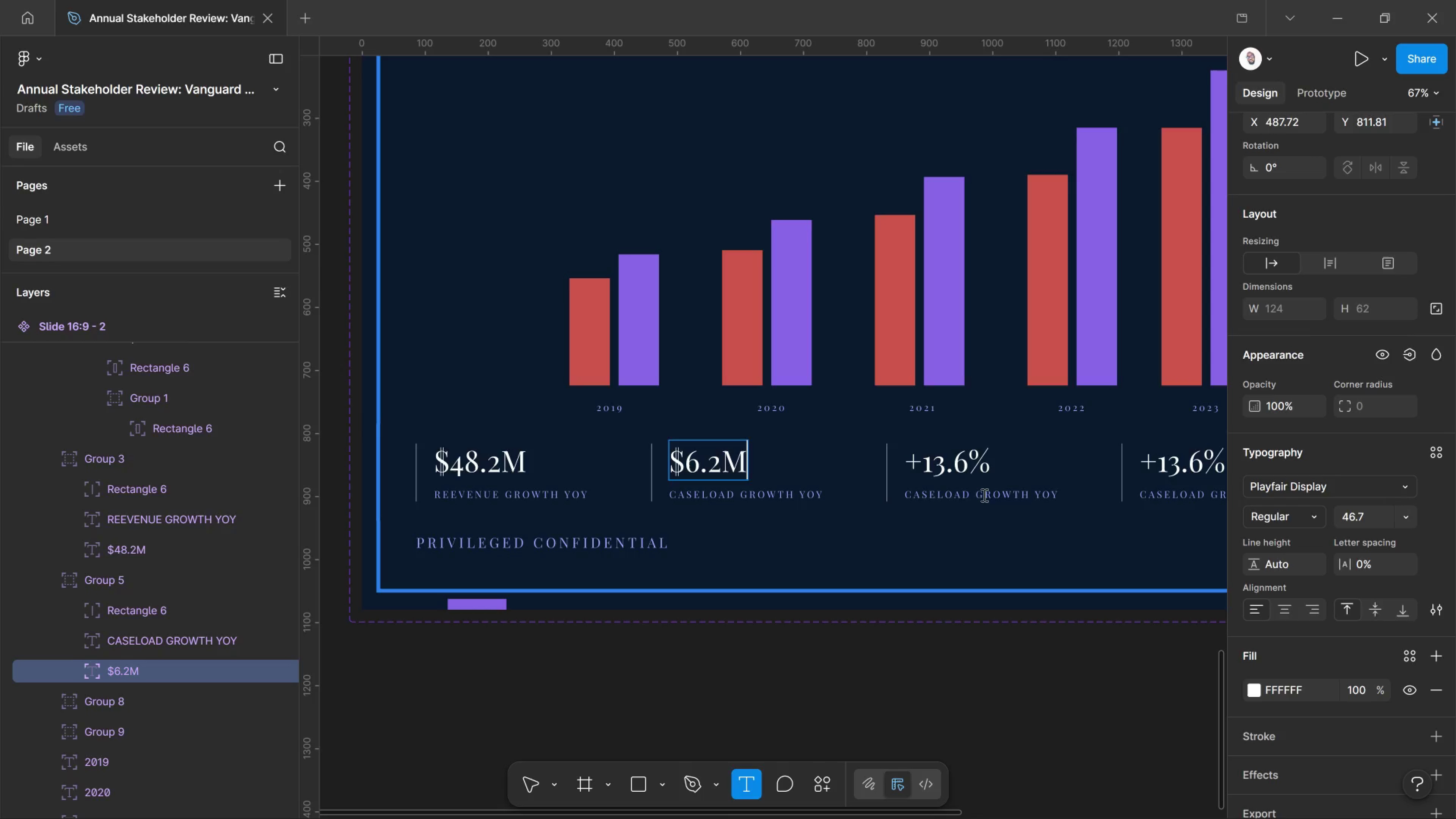 
left_click([970, 464])
 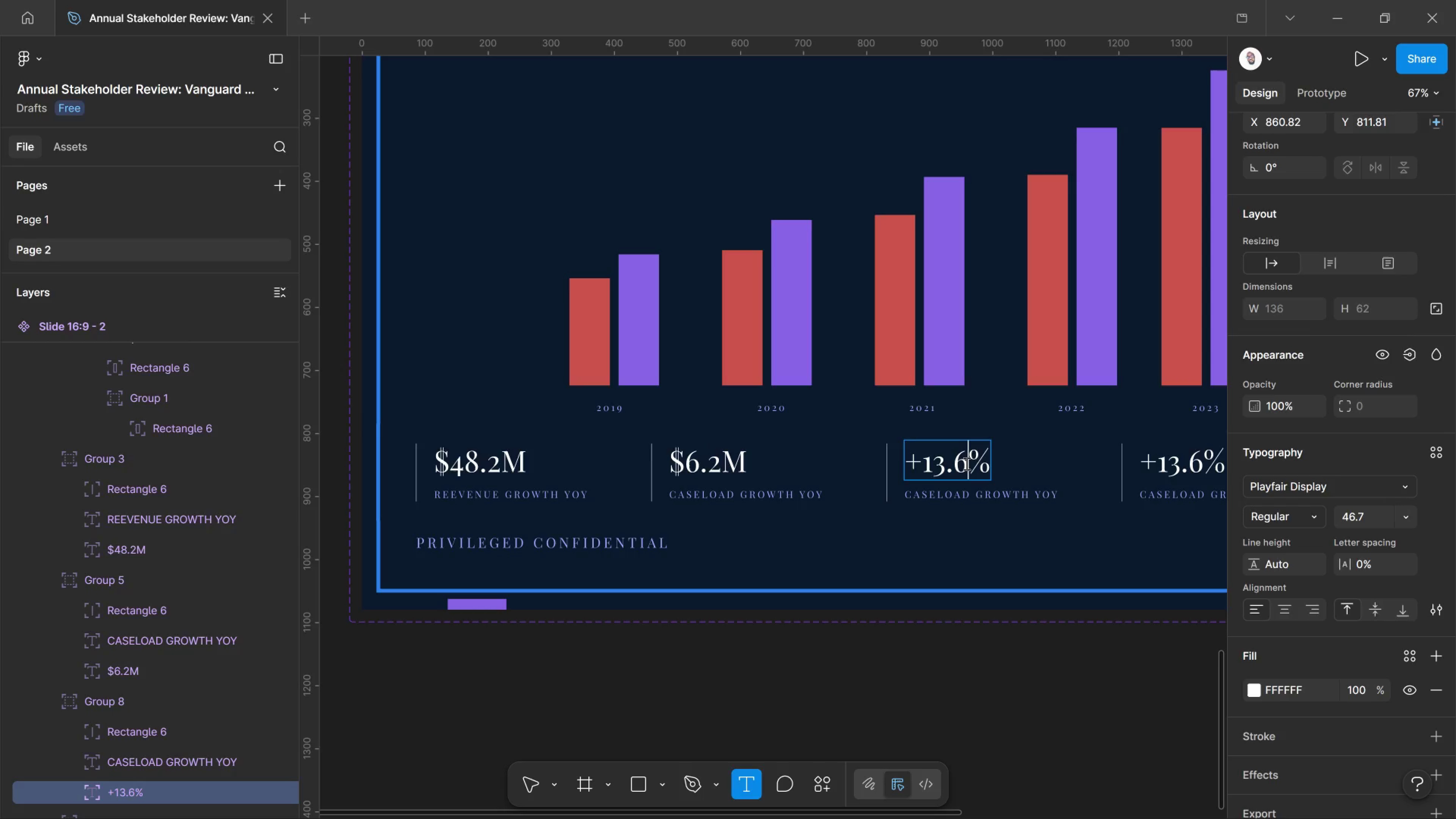 
key(Control+ControlLeft)
 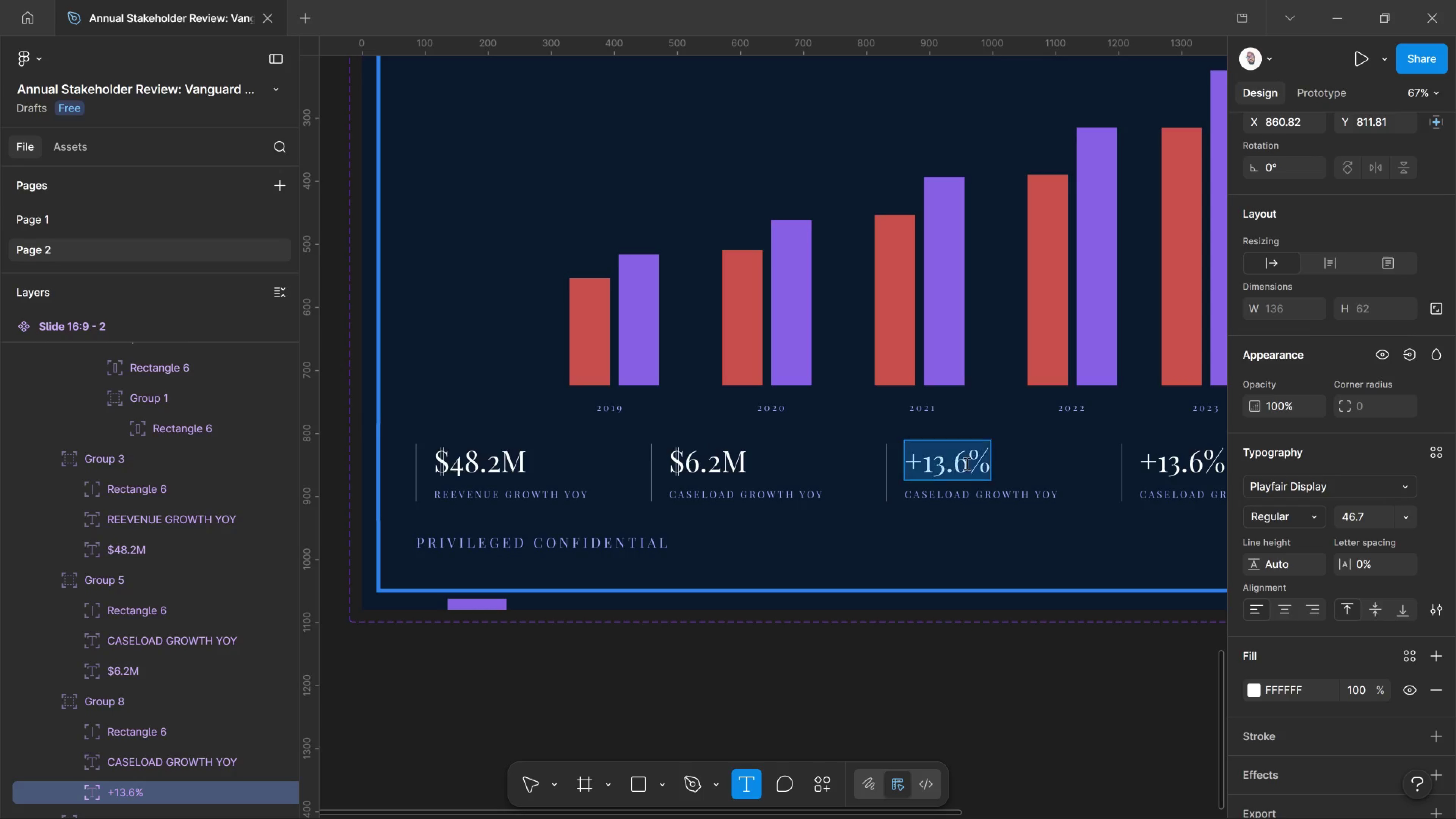 
key(Control+A)
 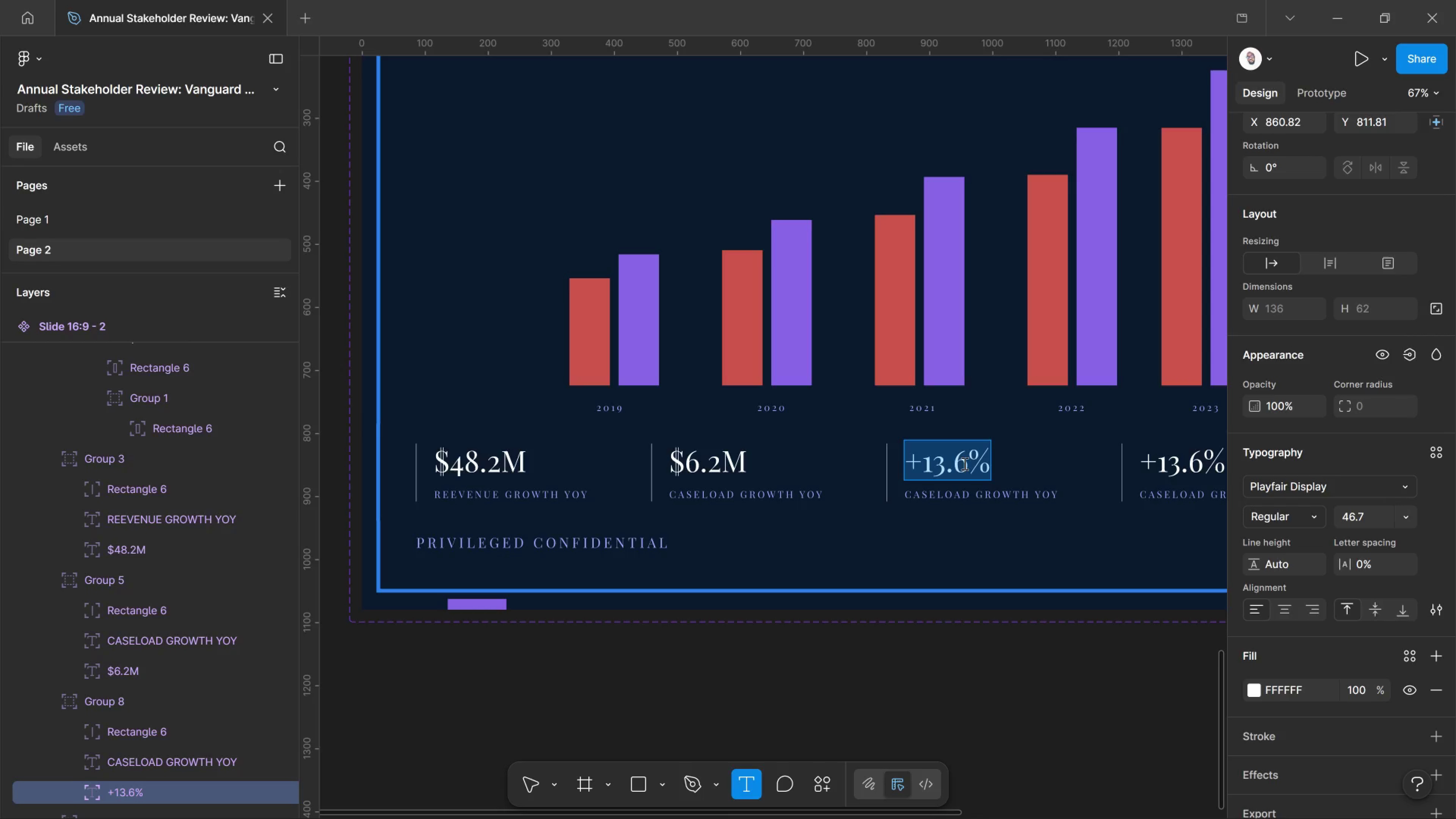 
wait(5.81)
 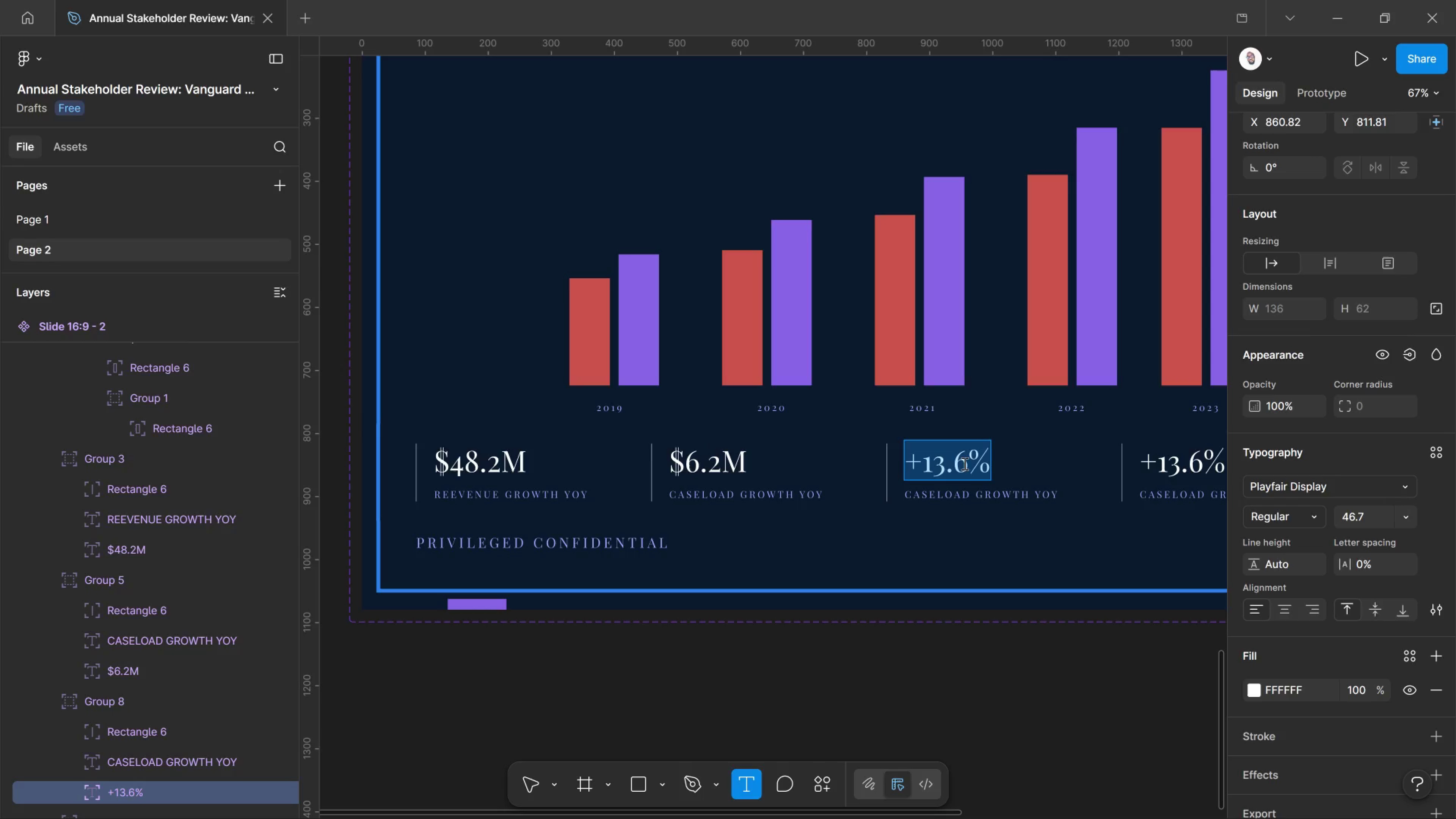 
type(+14.8)
 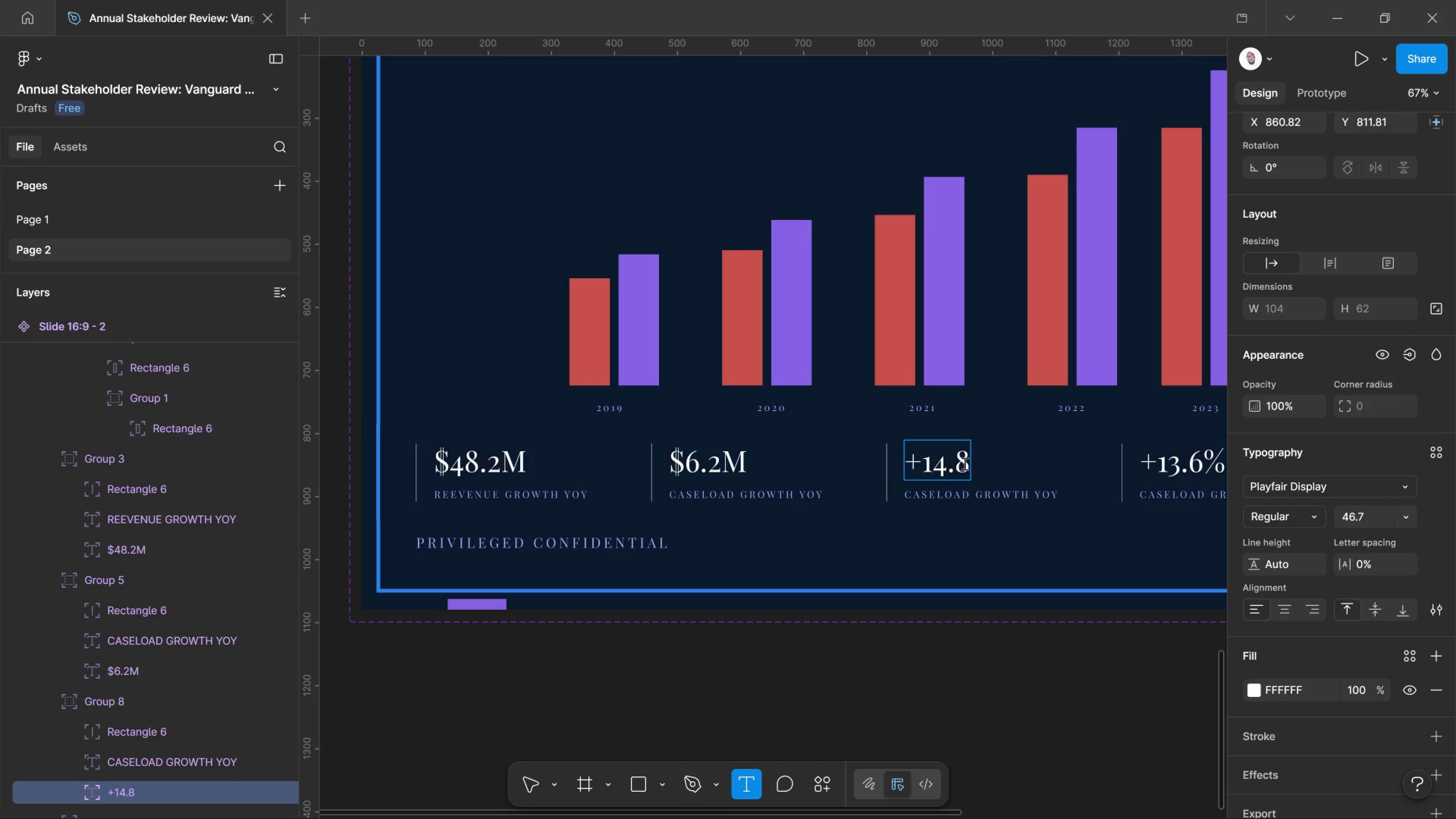 
key(Shift+5)
 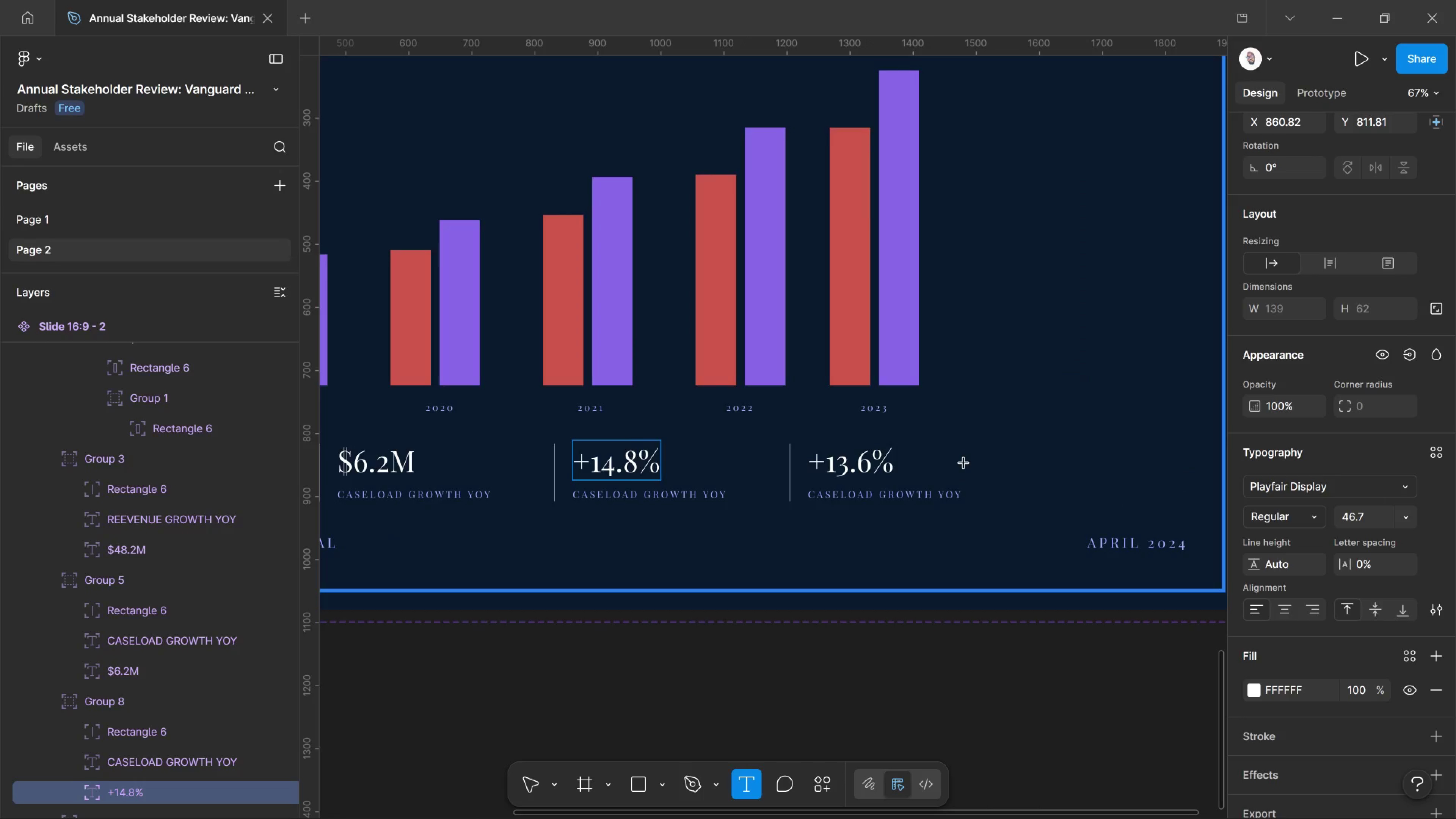 
wait(9.94)
 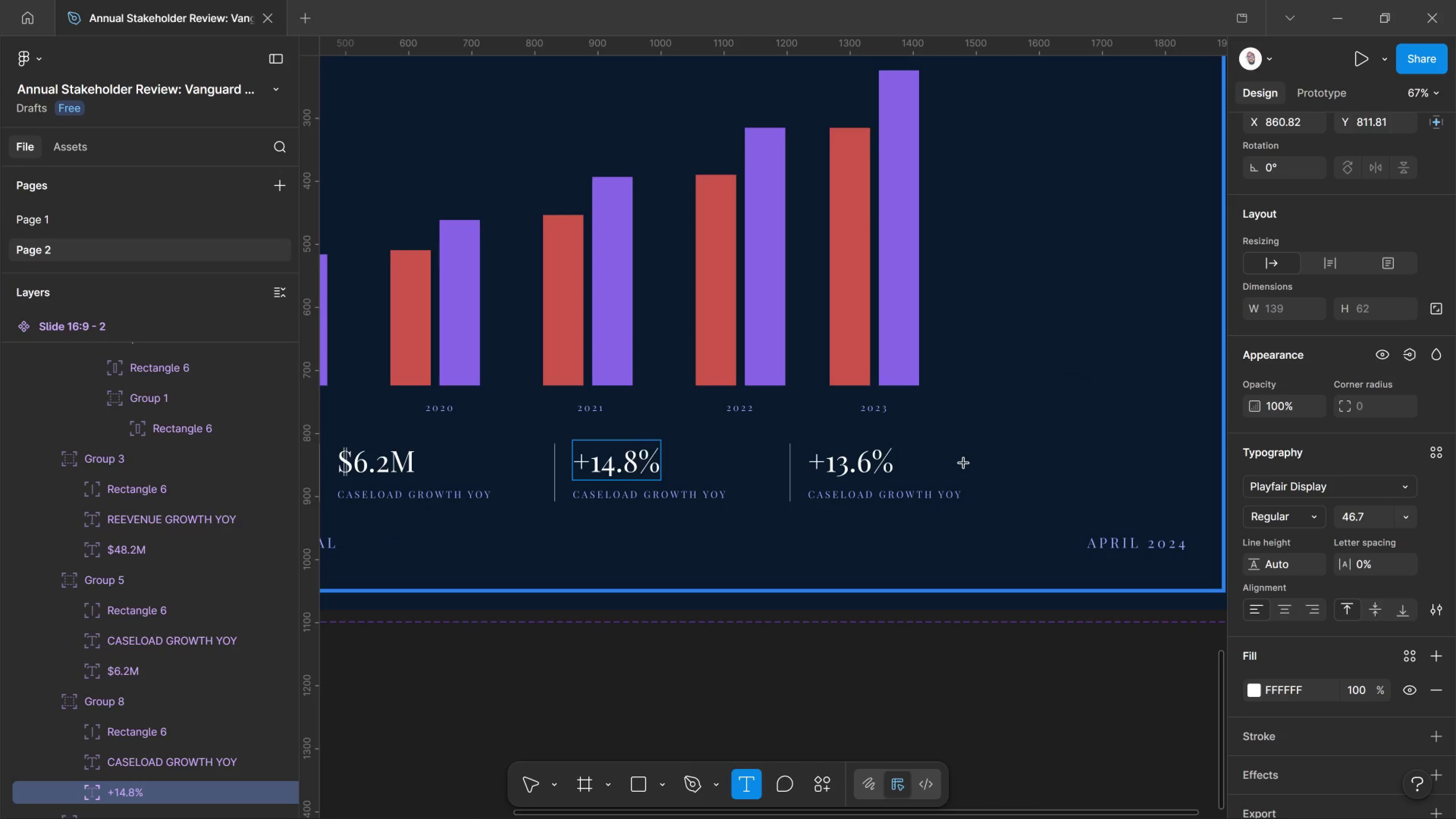 
left_click([858, 453])
 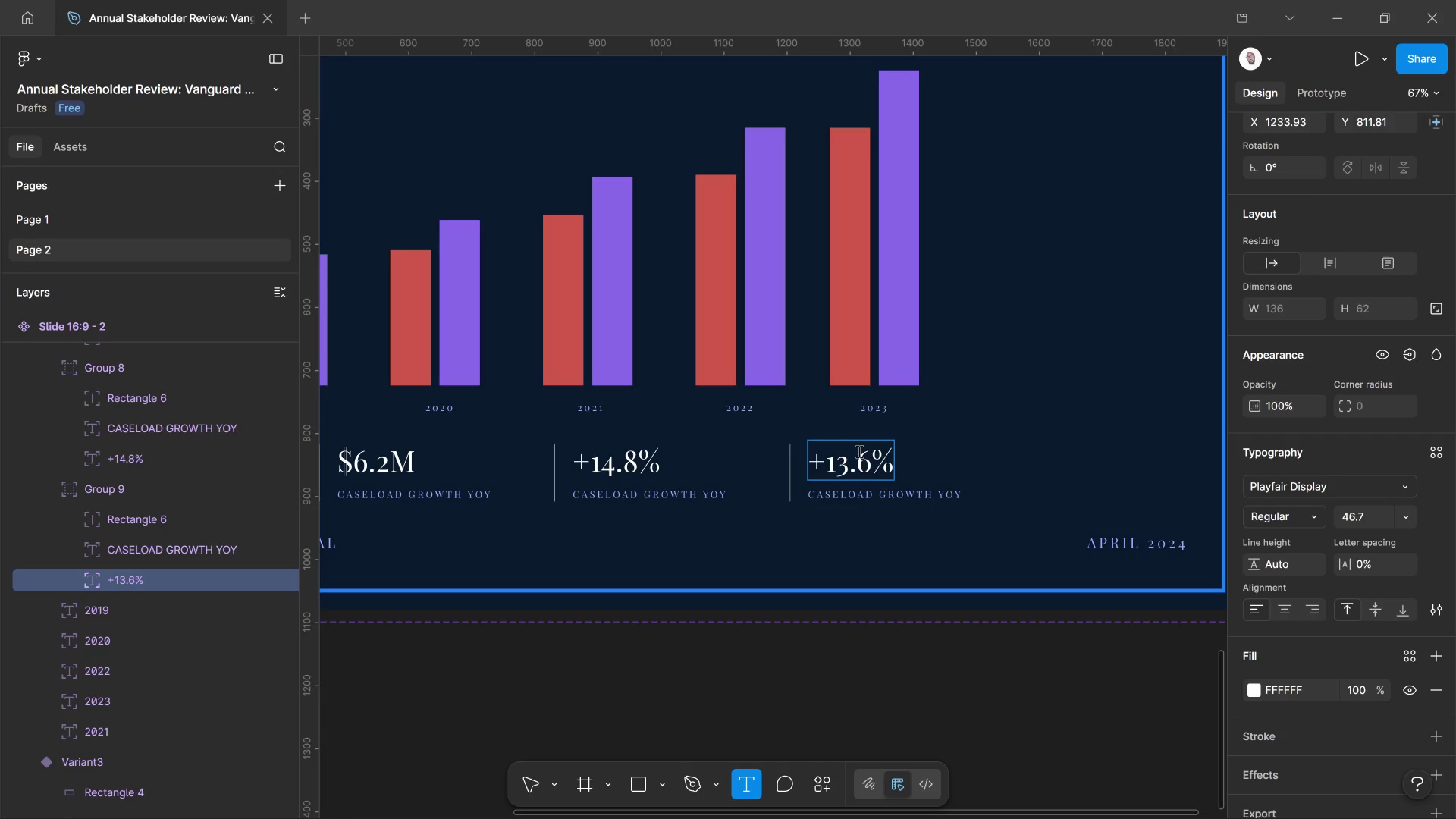 
key(Control+A)
 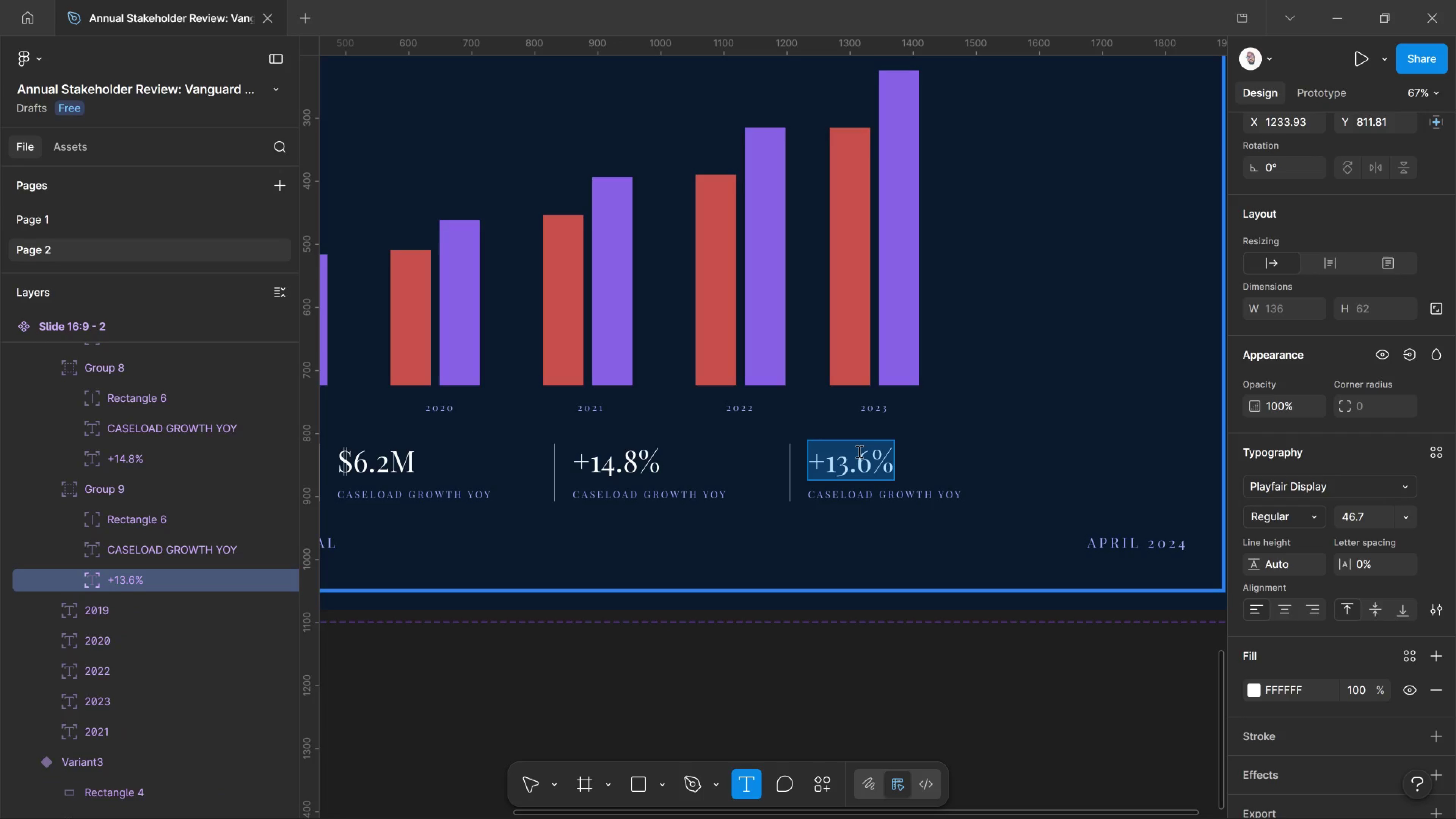 
type($12)
 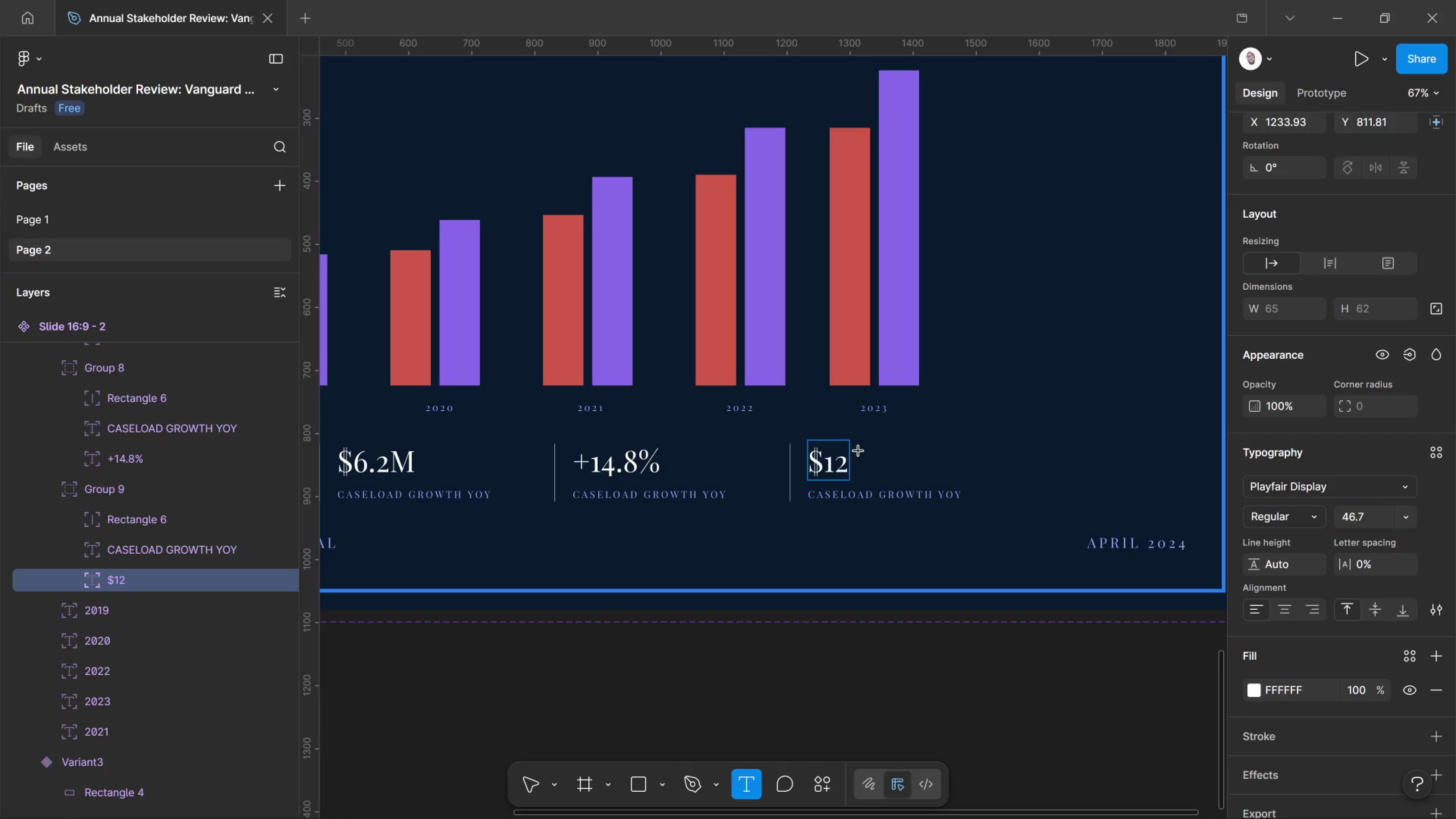 
key(Period)
 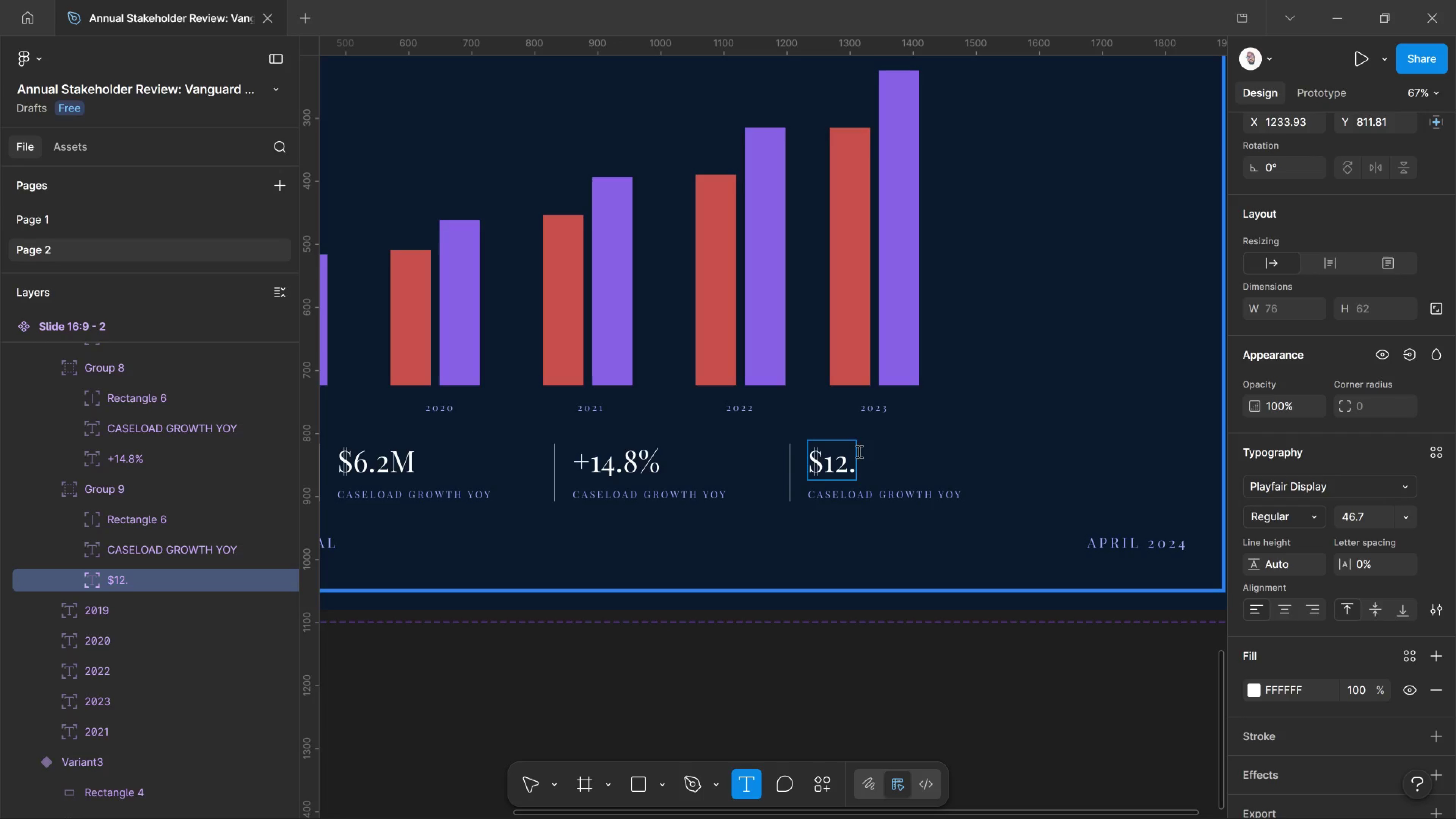 
key(O)
 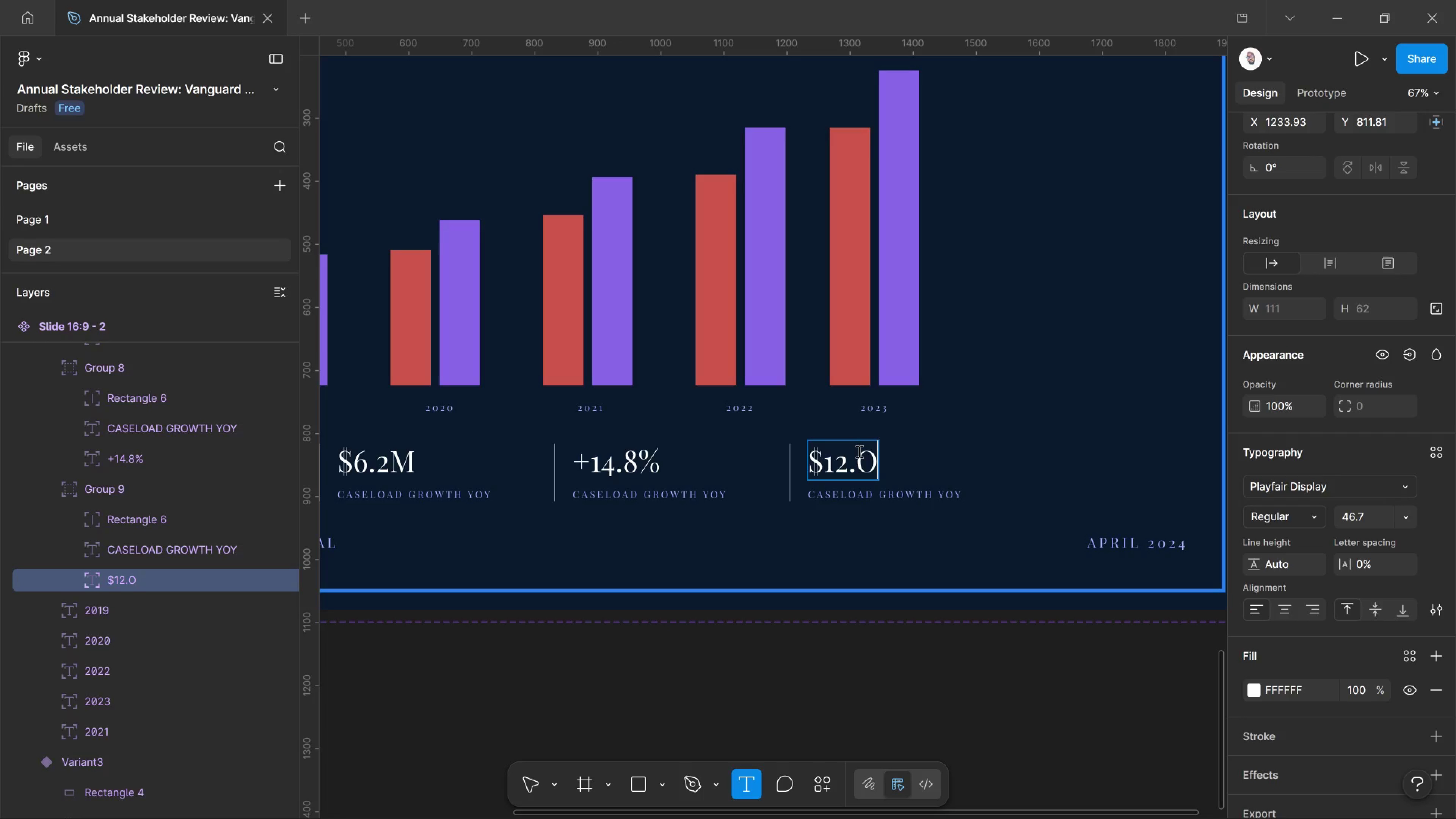 
key(Backspace)
type(05)
 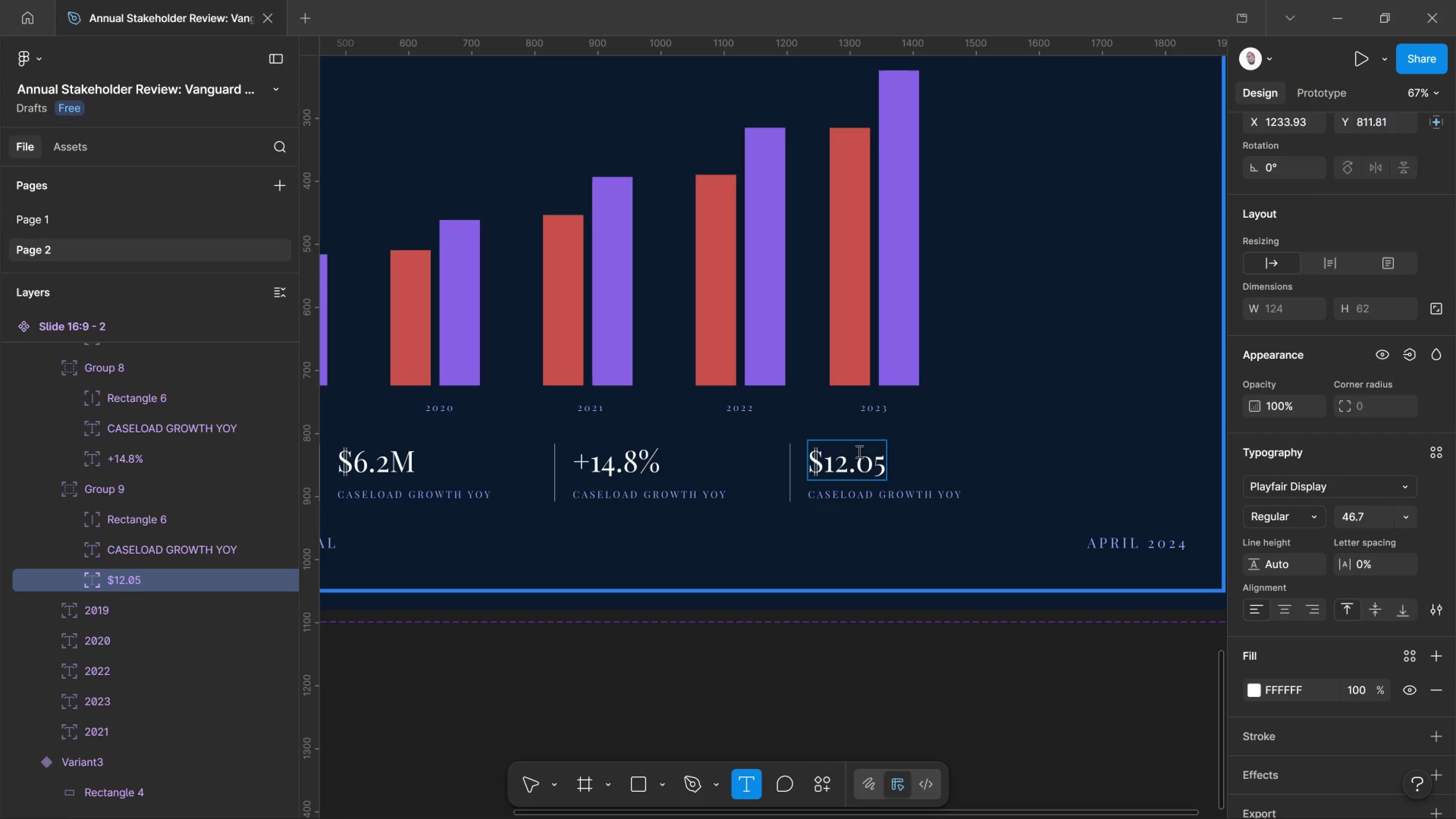 
key(M)
 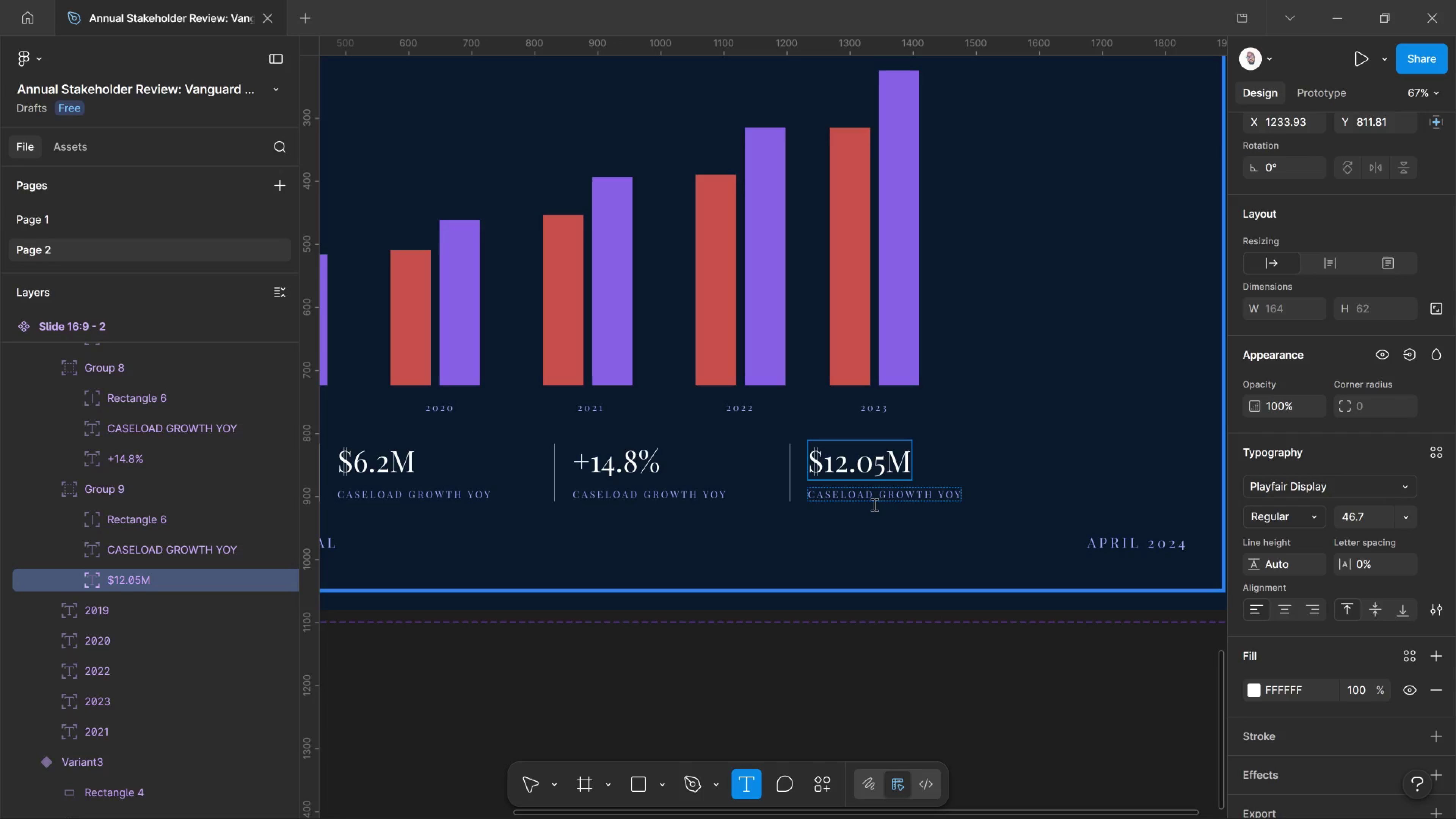 
wait(34.16)
 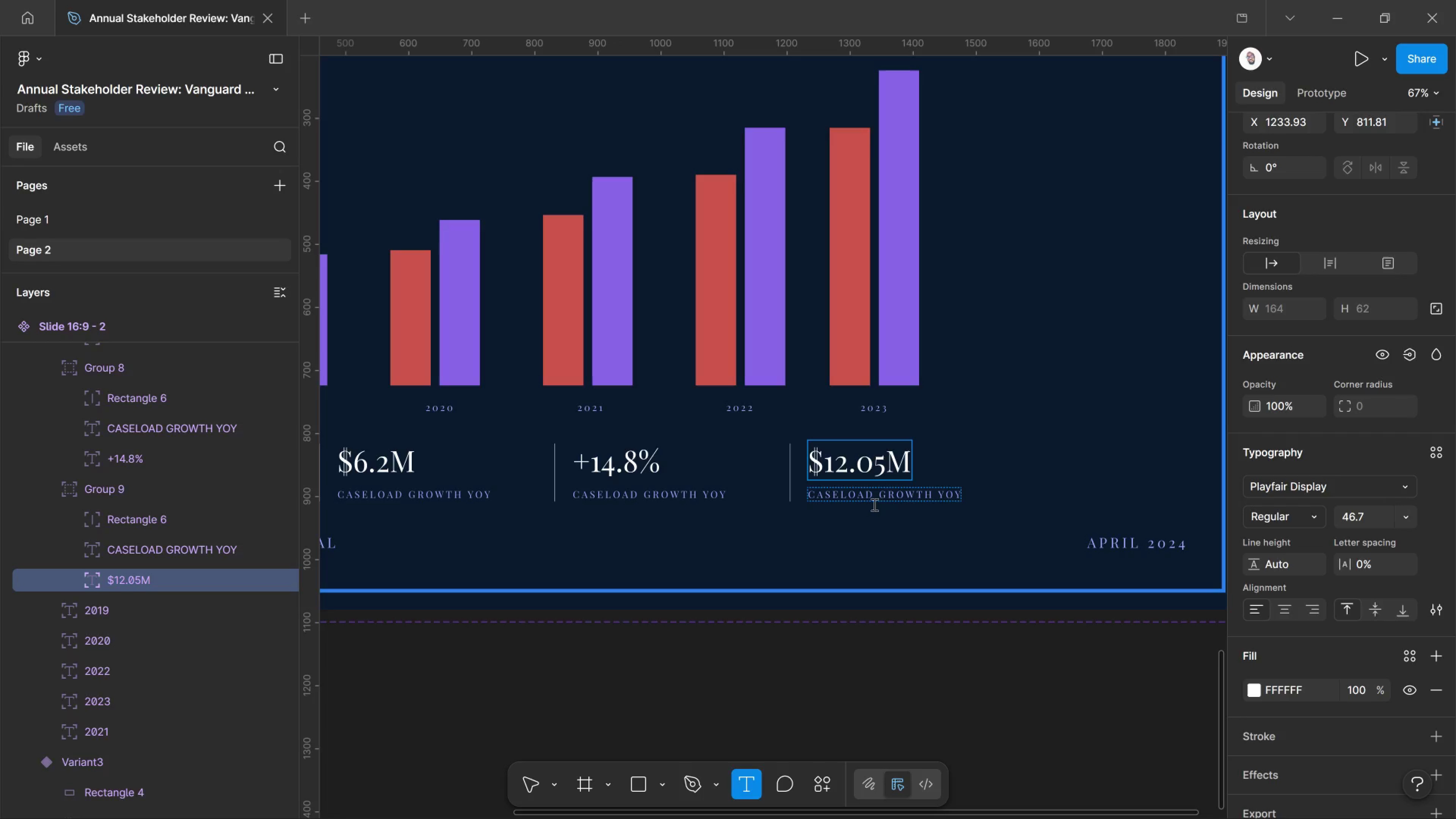 
left_click([839, 405])
 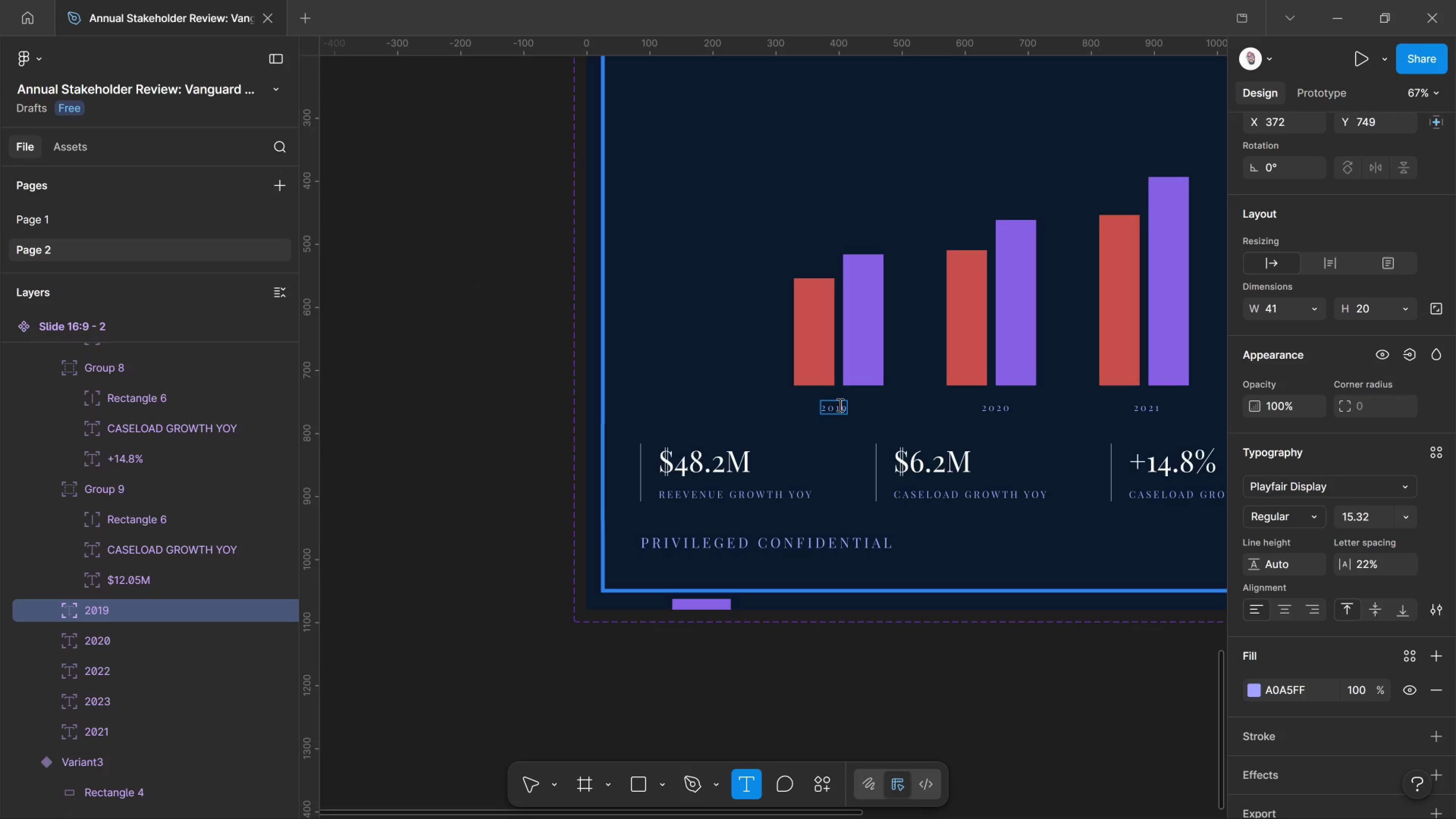 
key(Control+ControlLeft)
 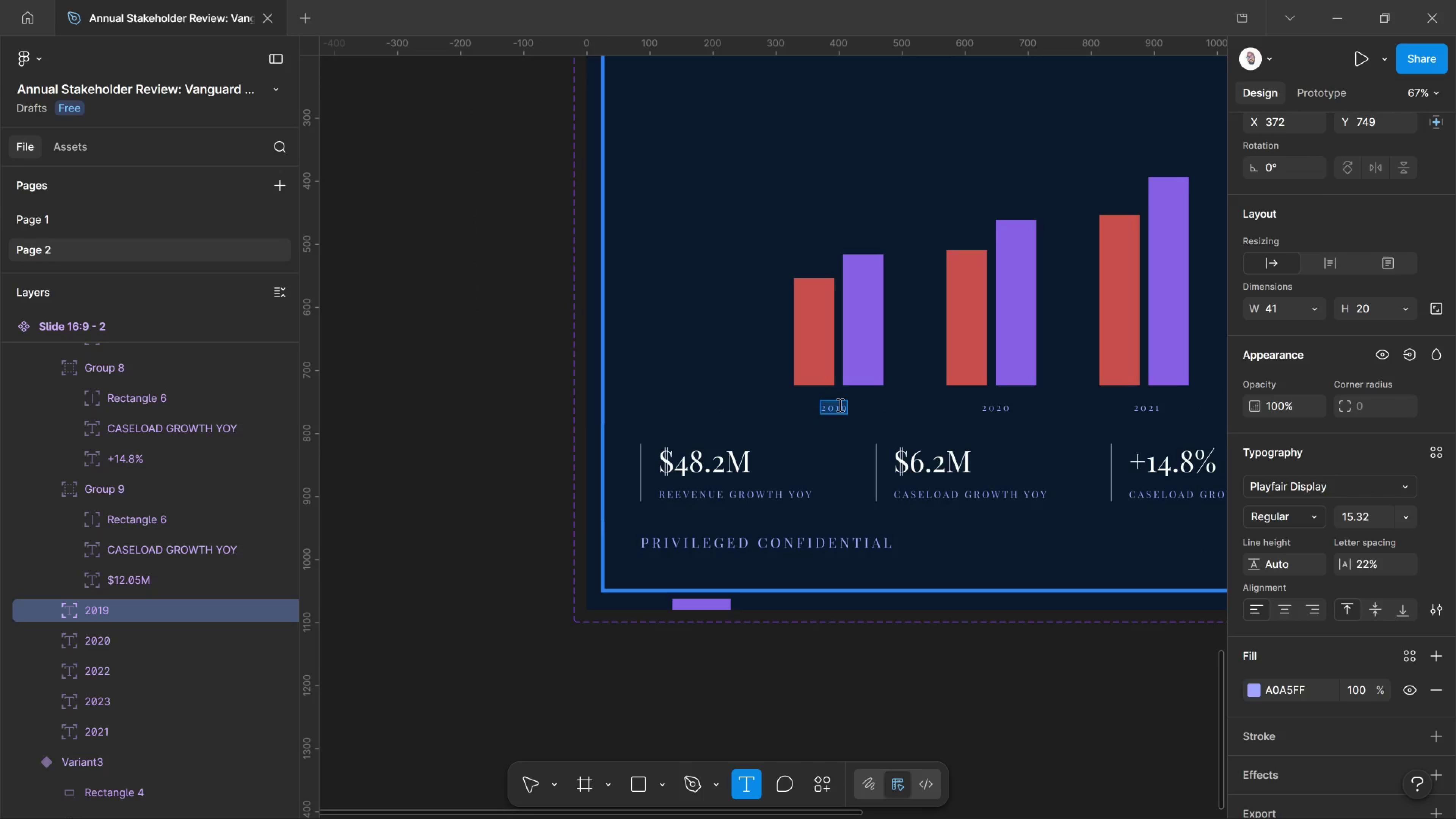 
key(Control+A)
 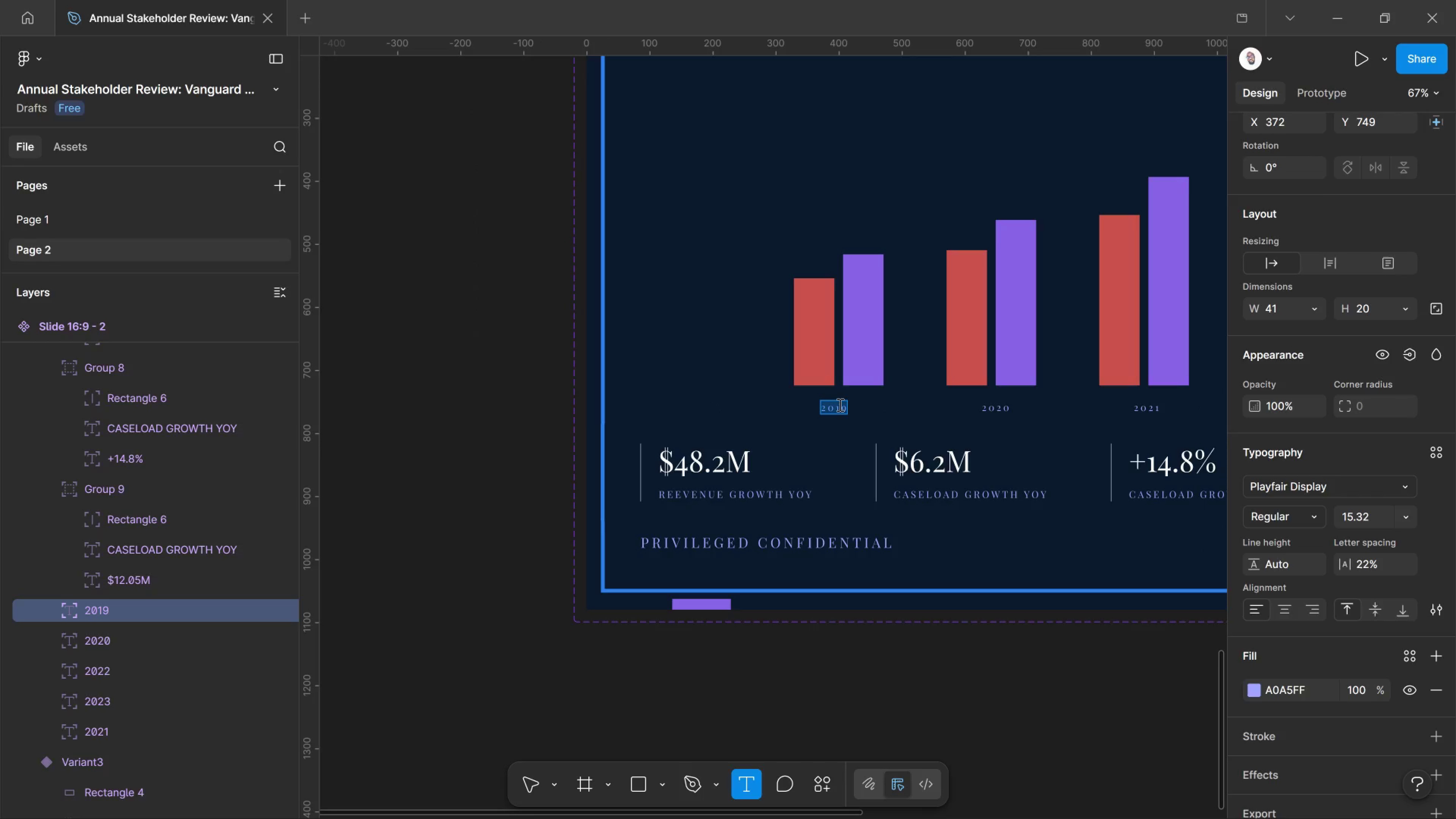 
key(Q)
 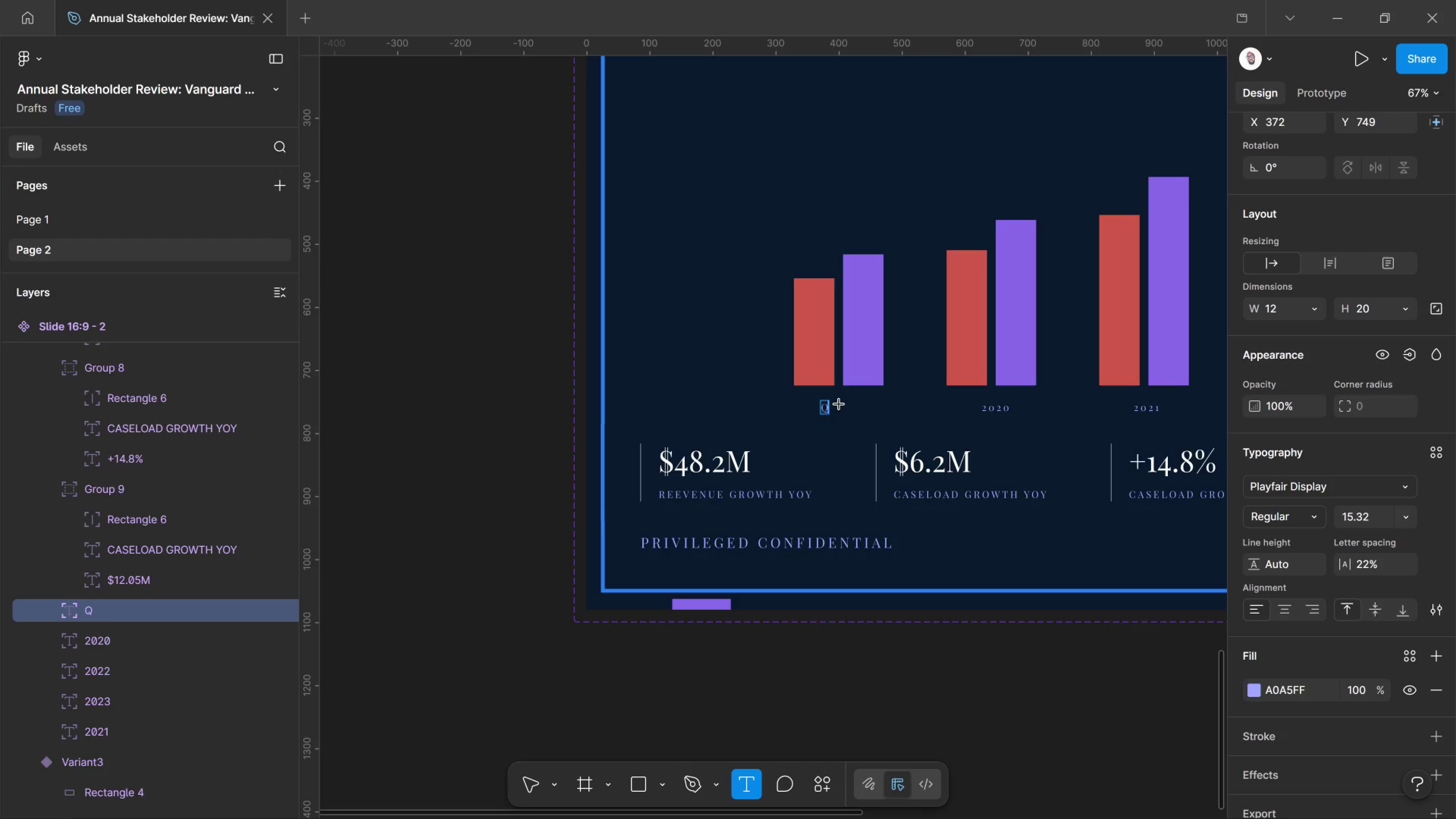 
key(CapsLock)
 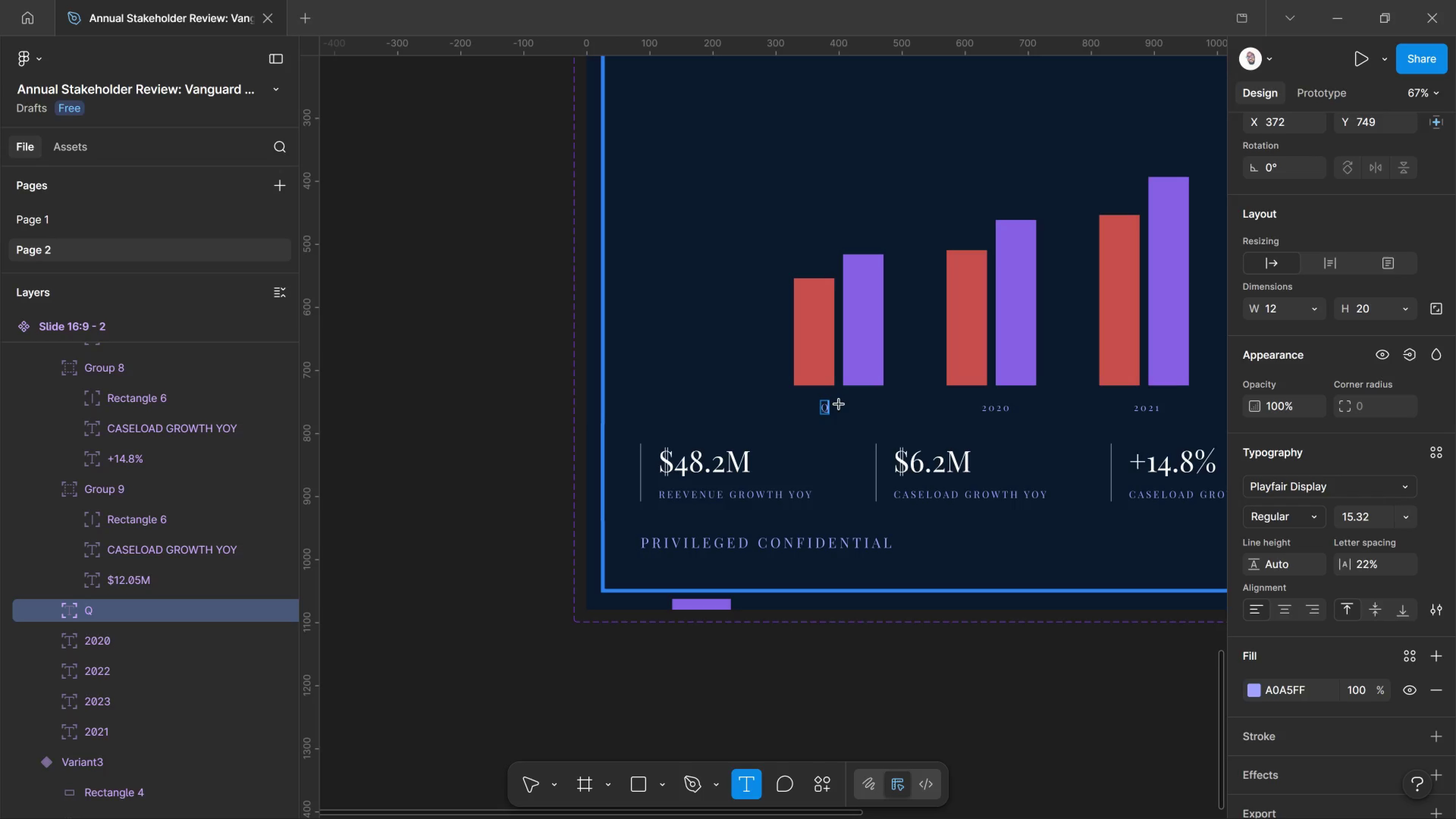 
key(1)
 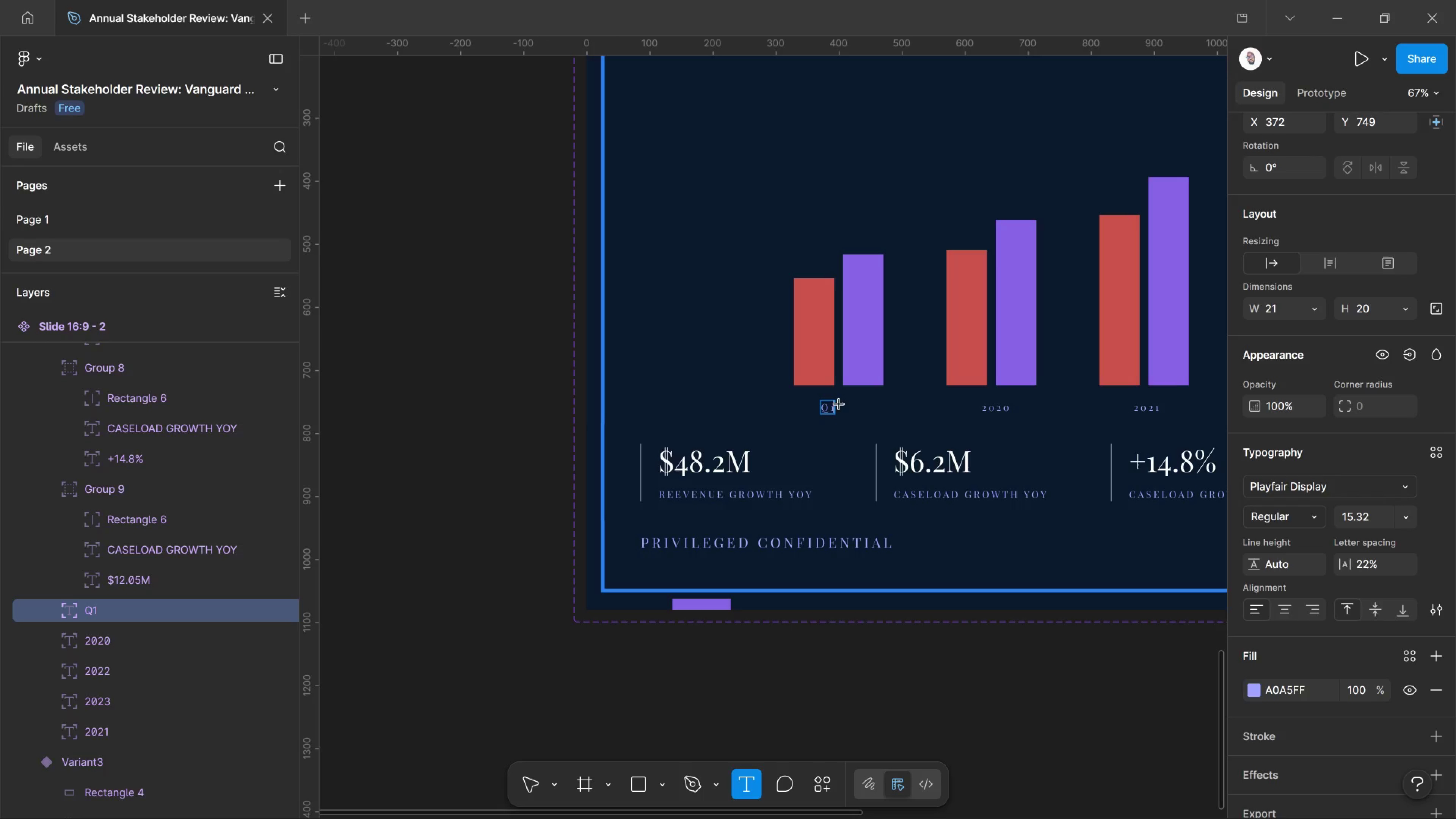 
key(Space)
 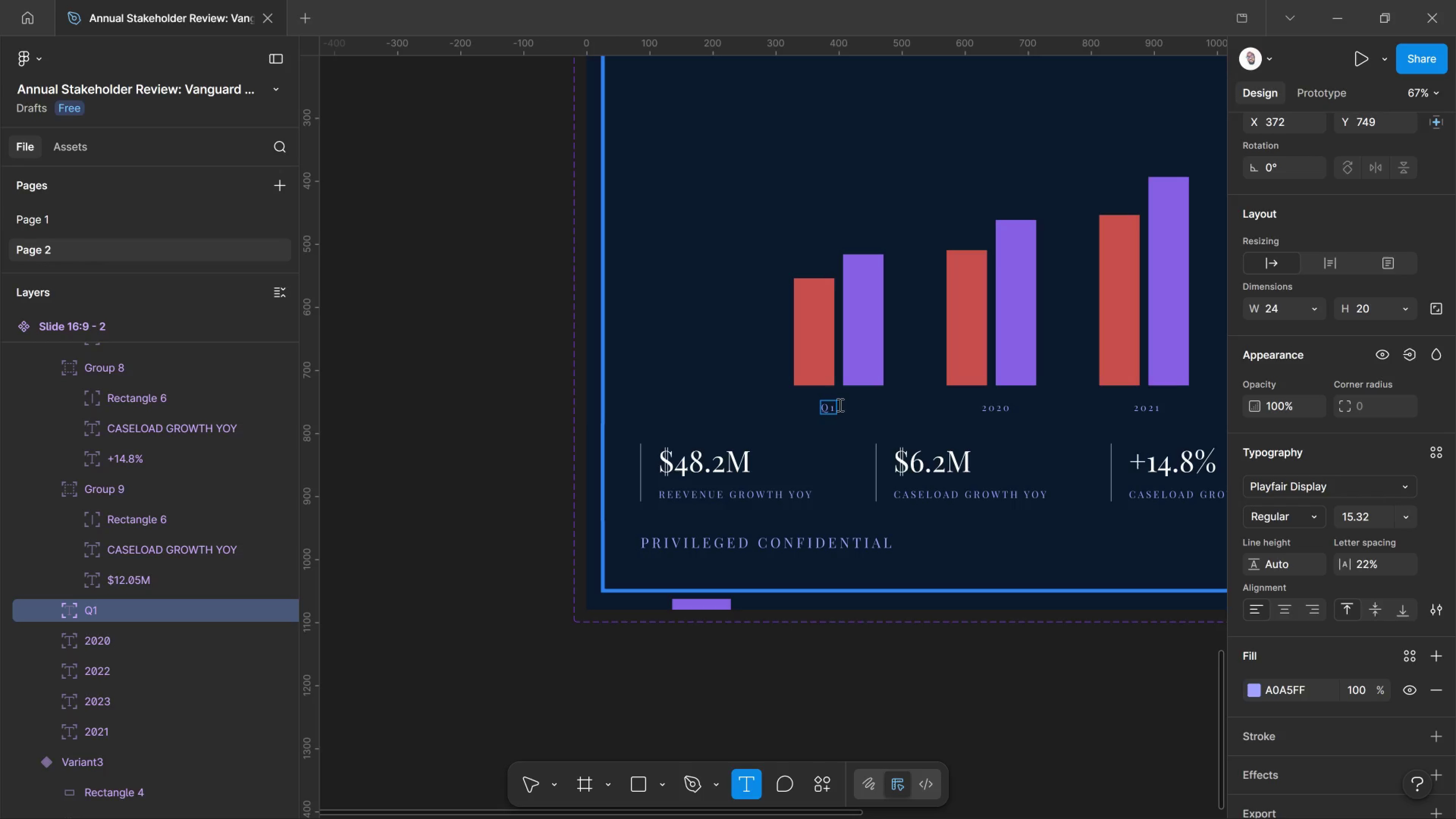 
key(Quote)
 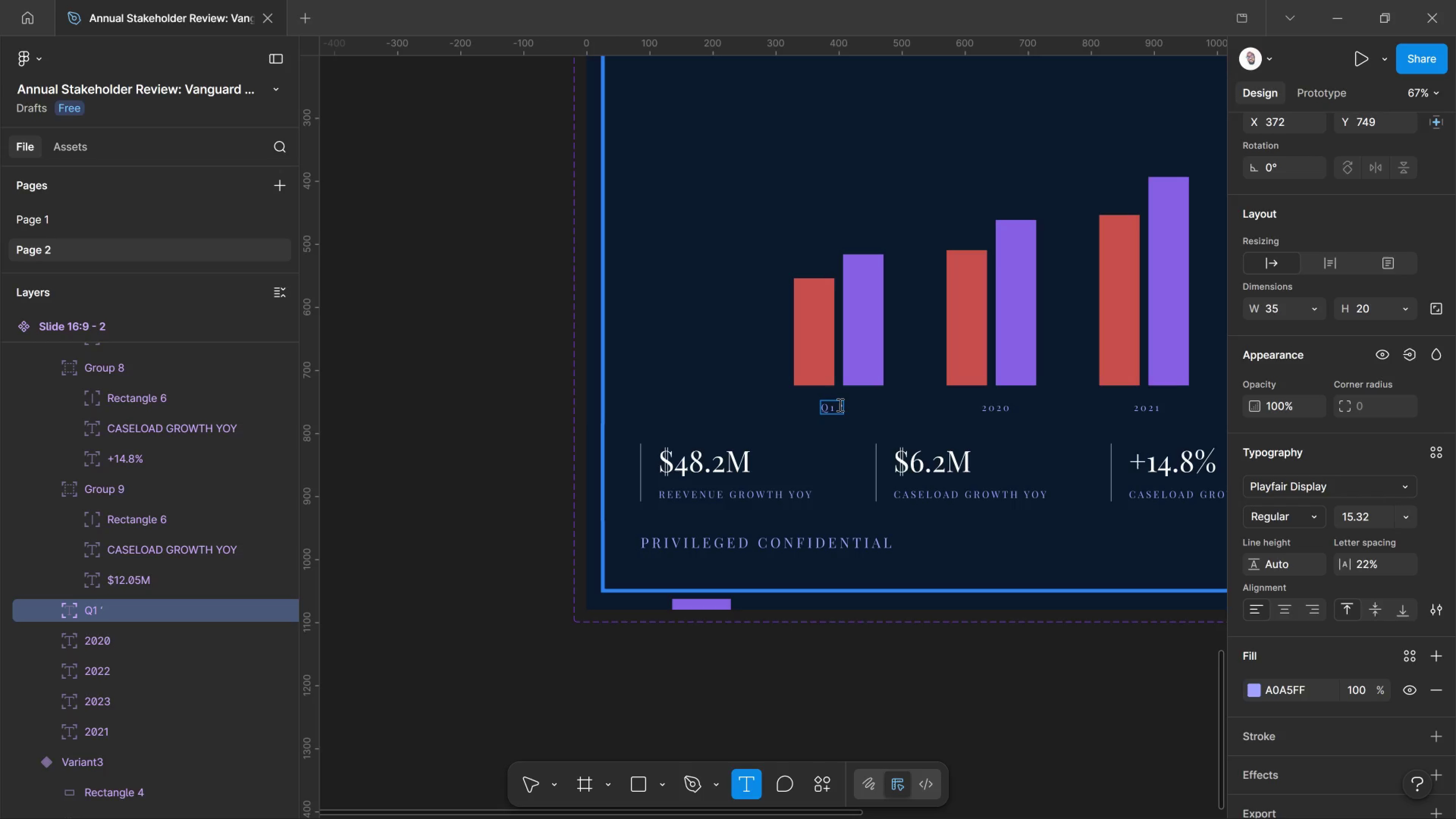 
key(2)
 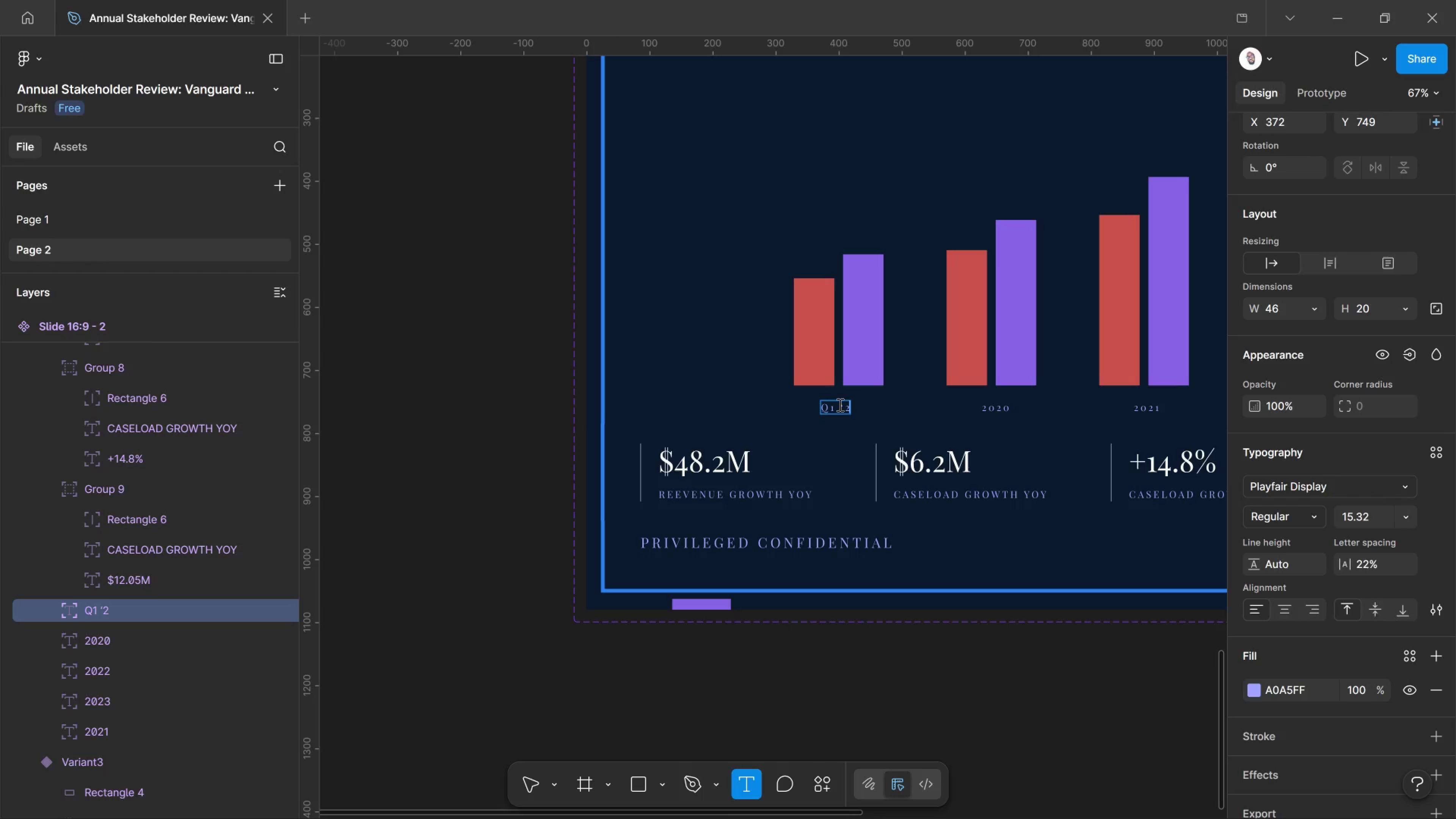 
type(23)
 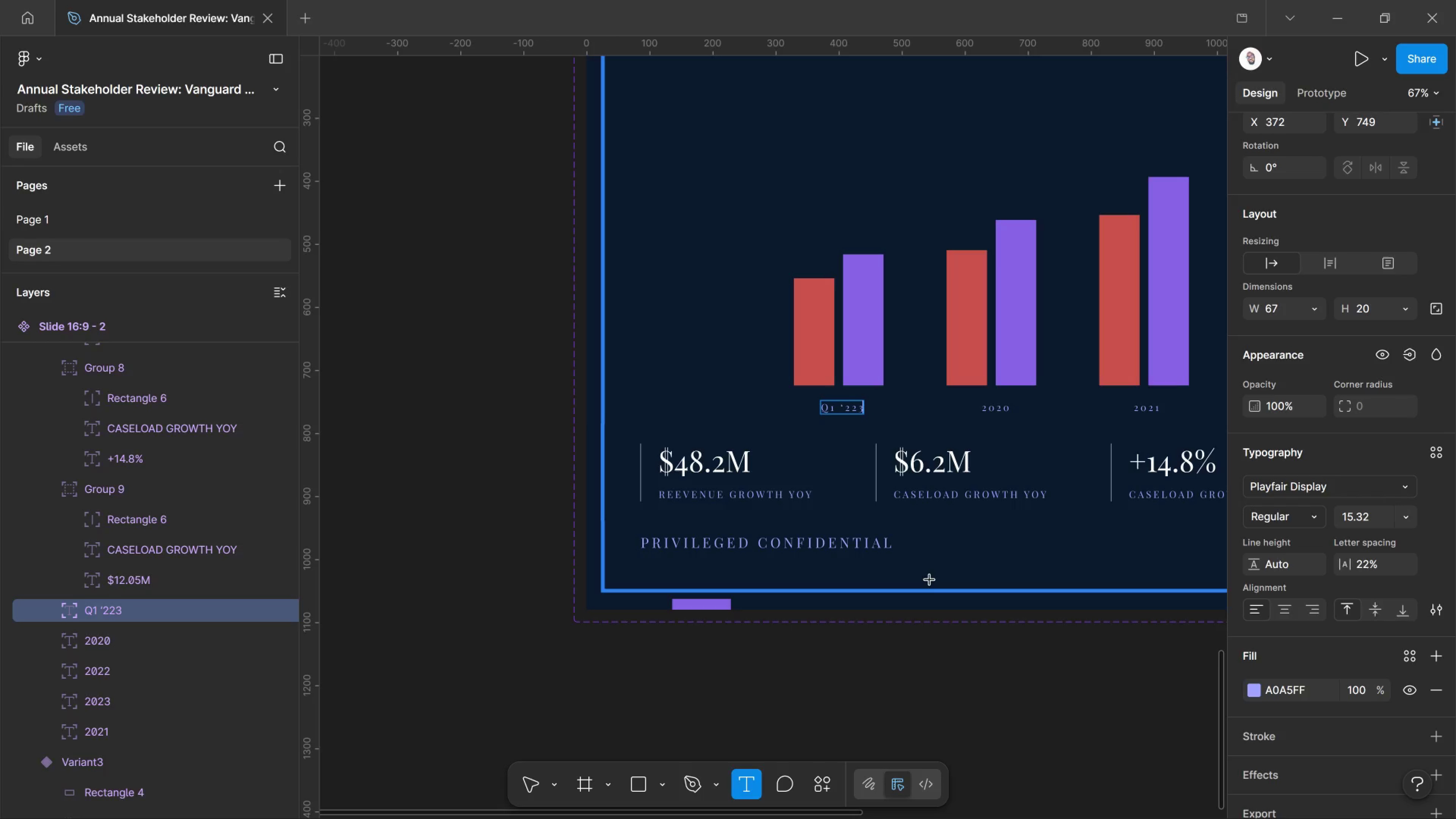 
key(Backspace)
 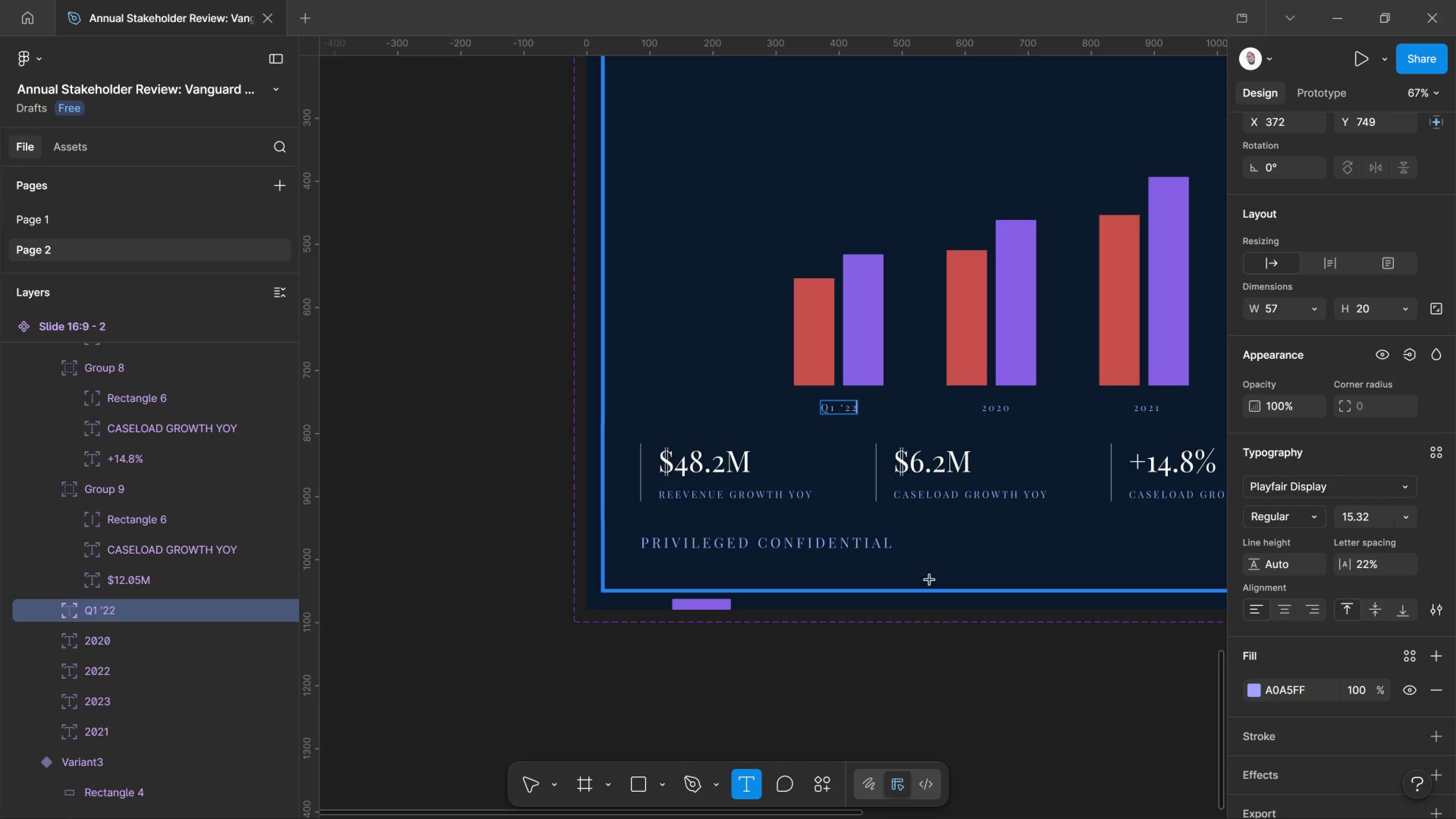 
key(Backspace)
 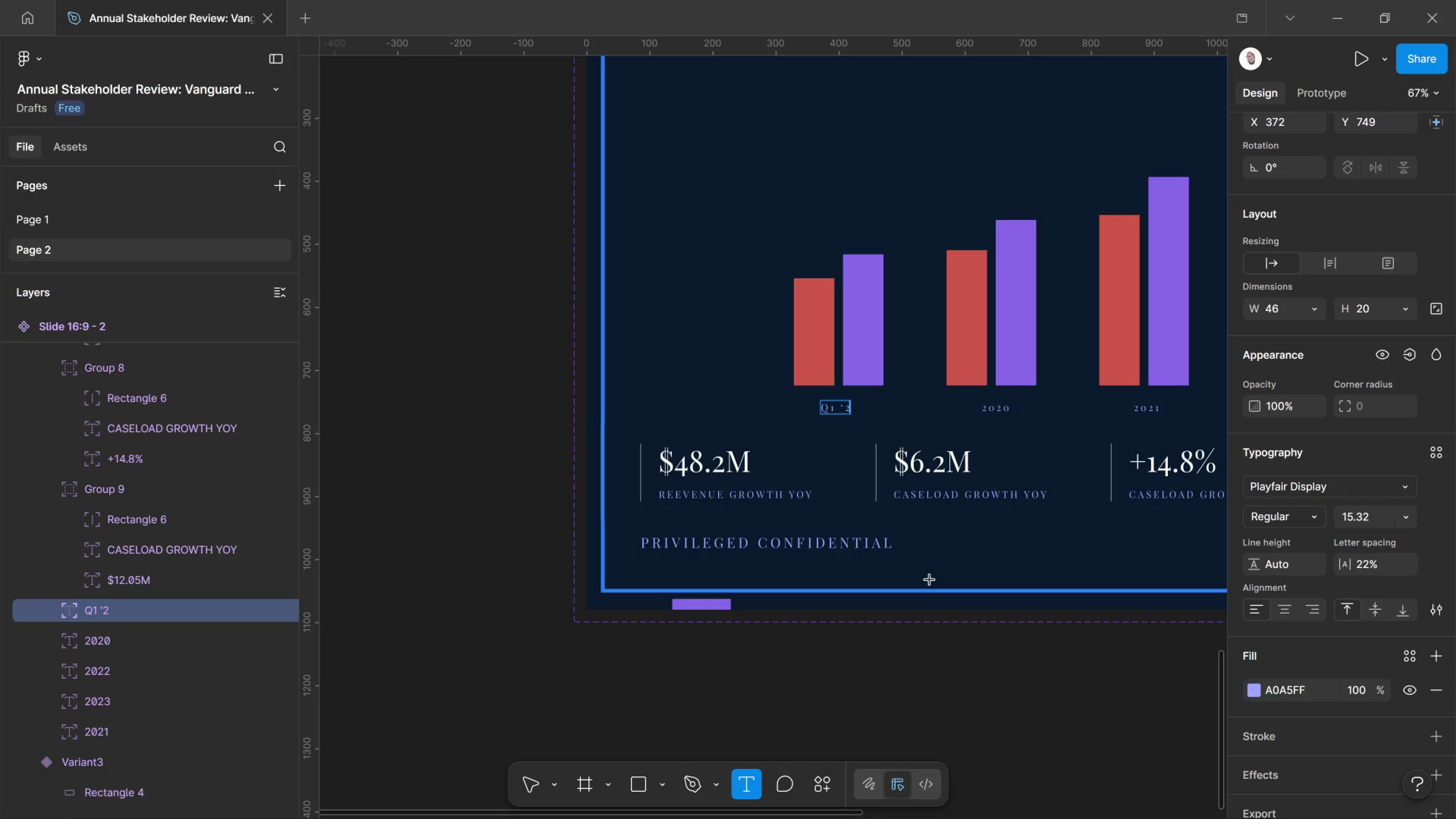 
key(3)
 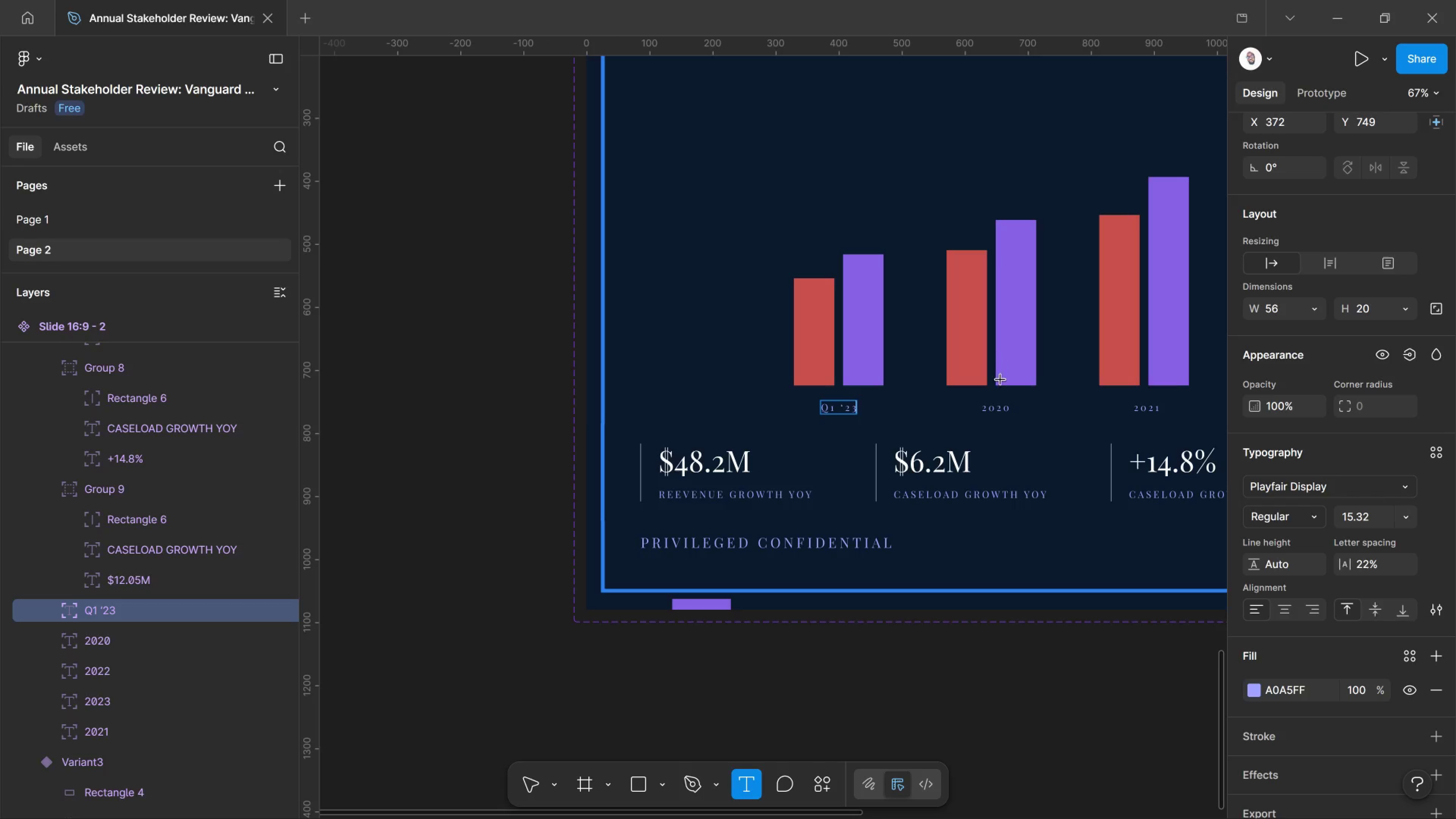 
left_click([995, 410])
 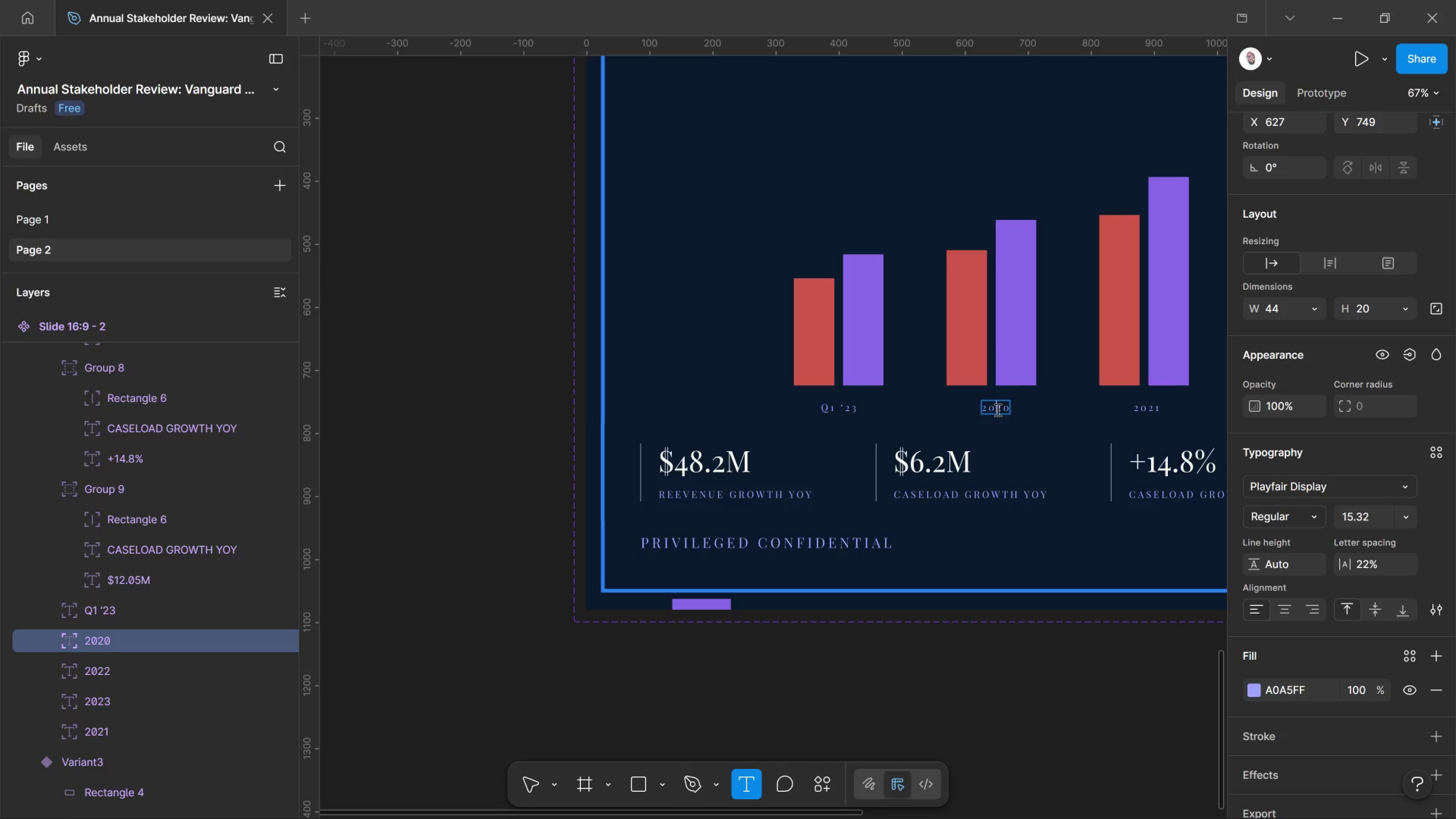 
key(Control+ControlLeft)
 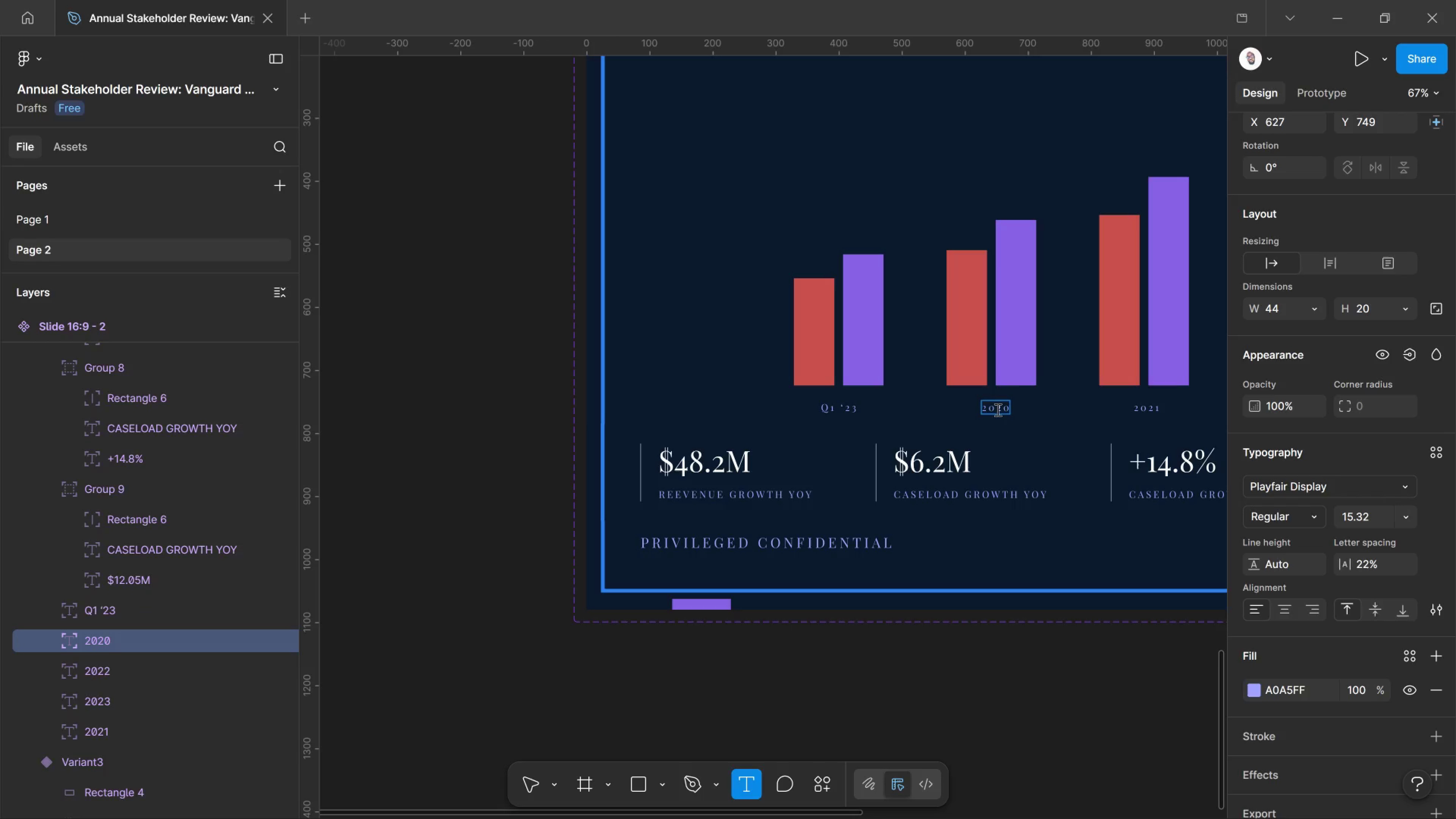 
key(Control+A)
 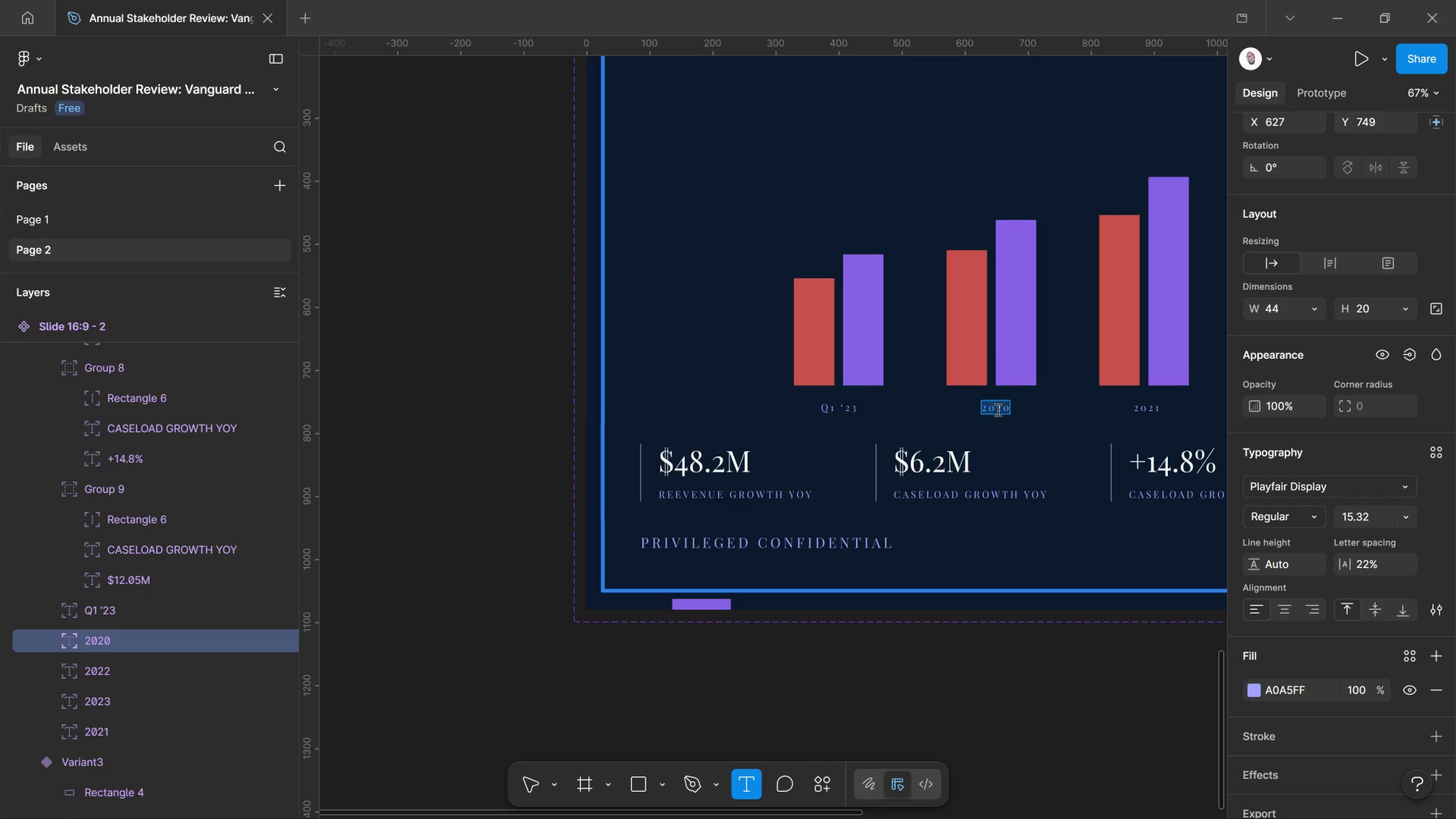 
key(Control+ControlLeft)
 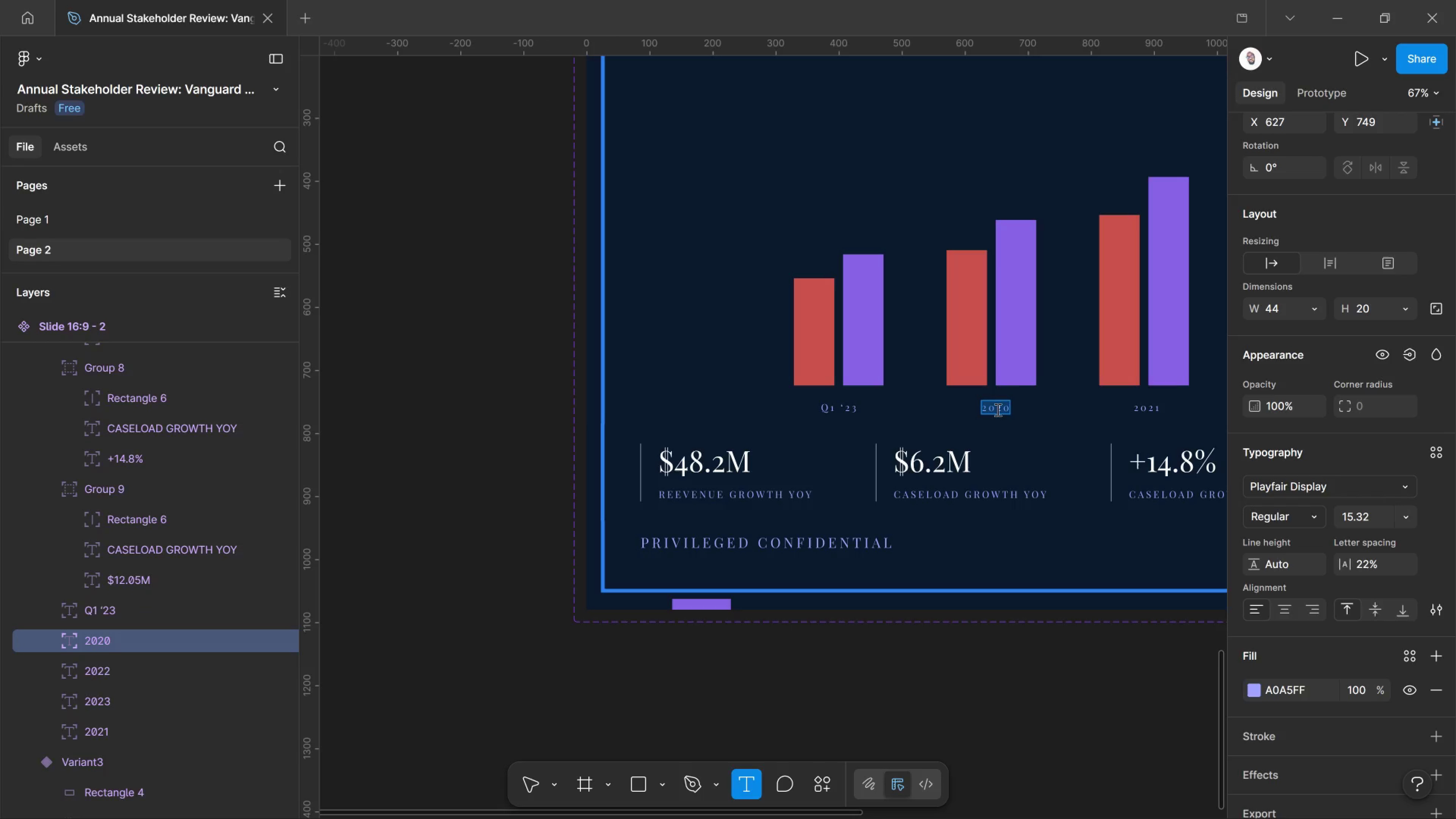 
type(Q1)
key(Backspace)
type(2 '23)
 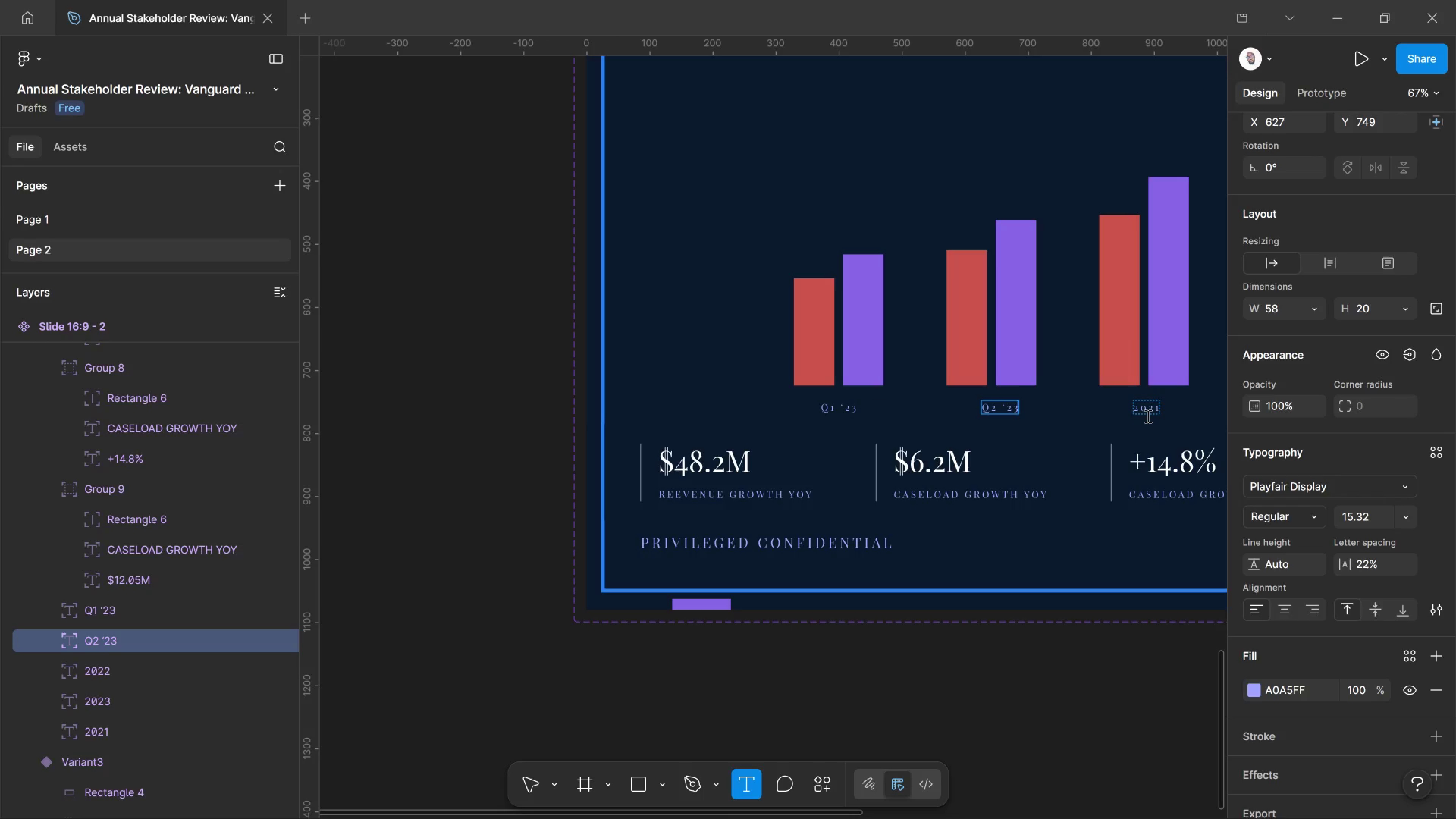 
left_click([1148, 413])
 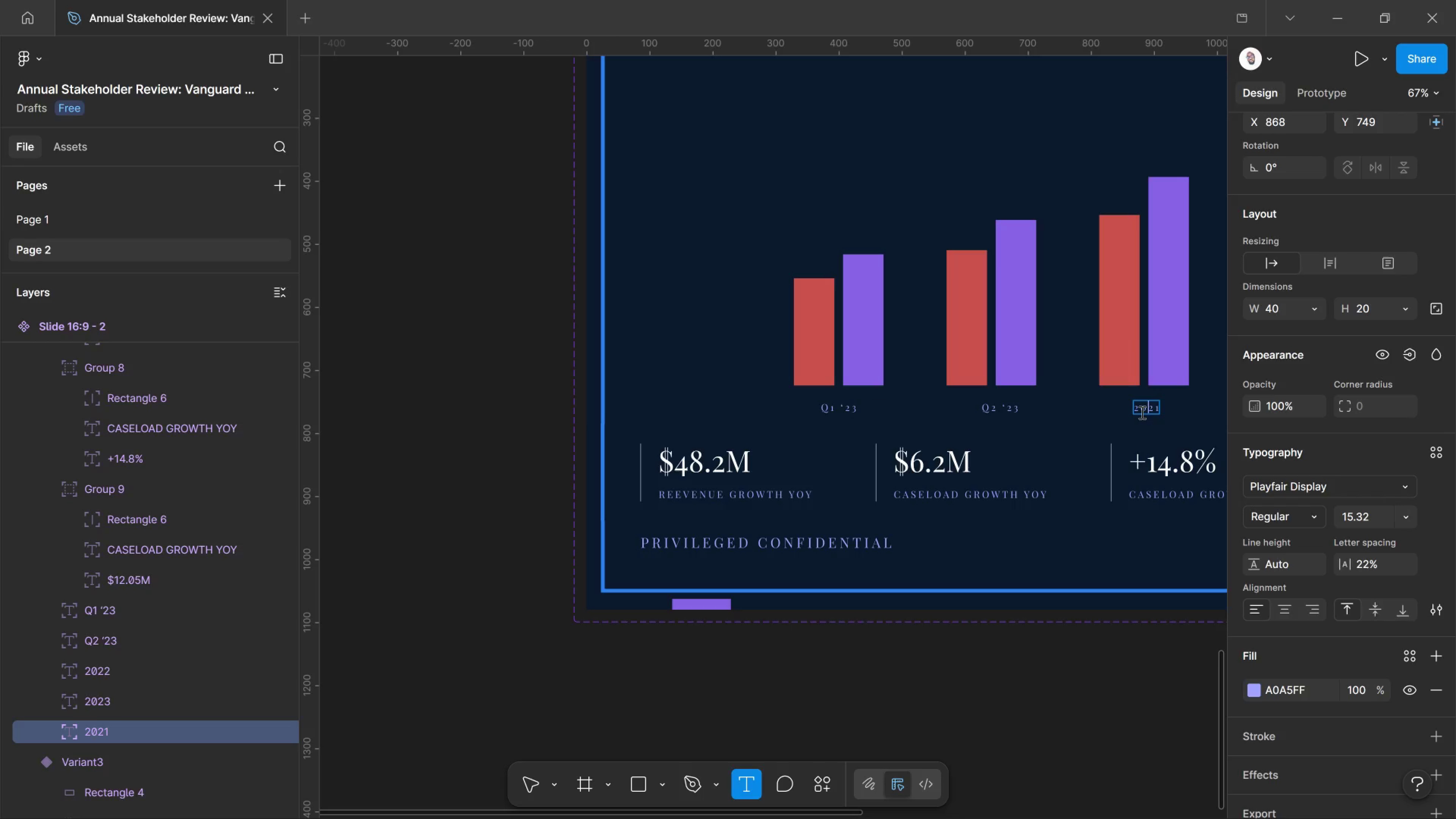 
key(Control+ControlLeft)
 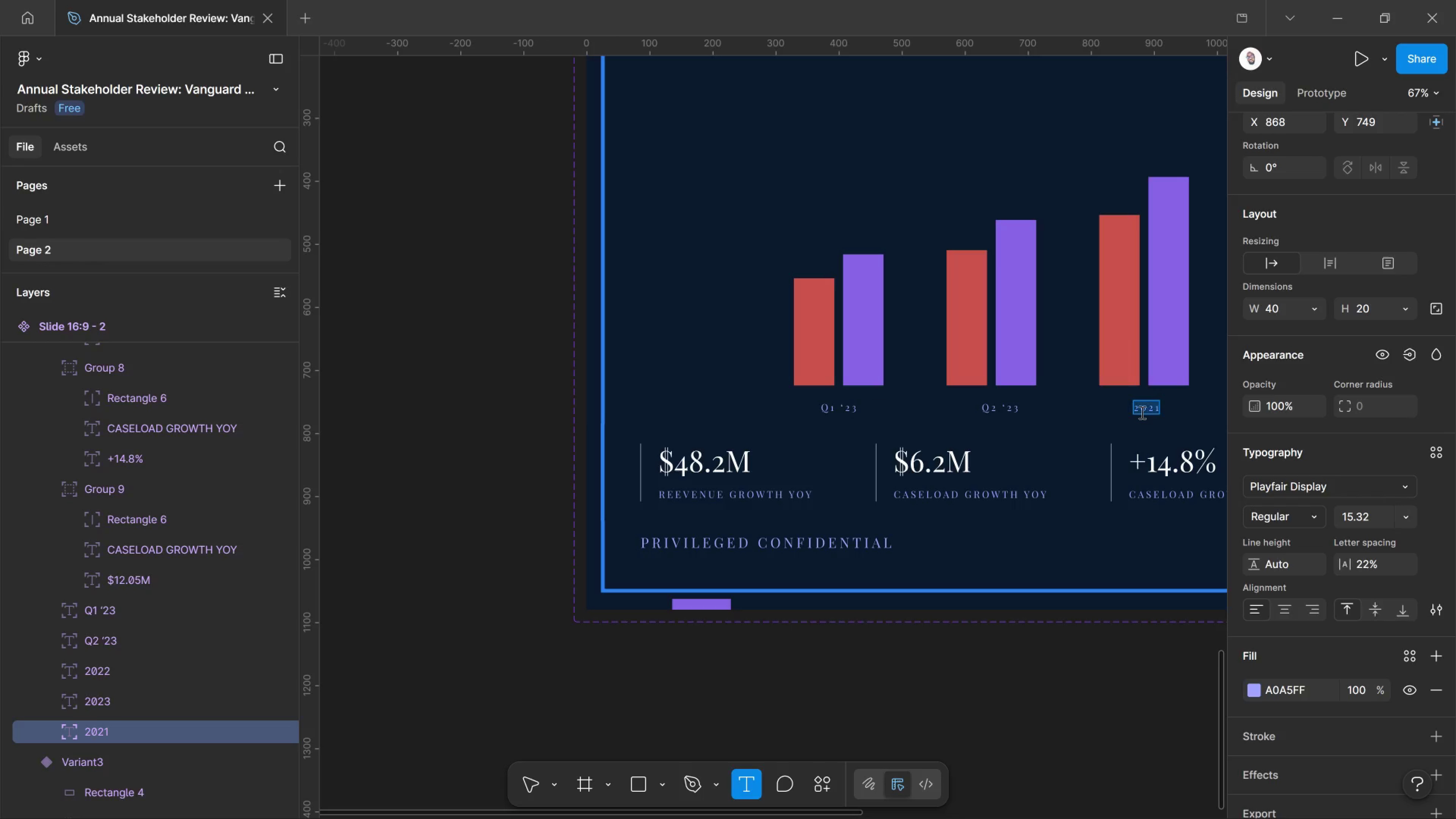 
key(Control+A)
 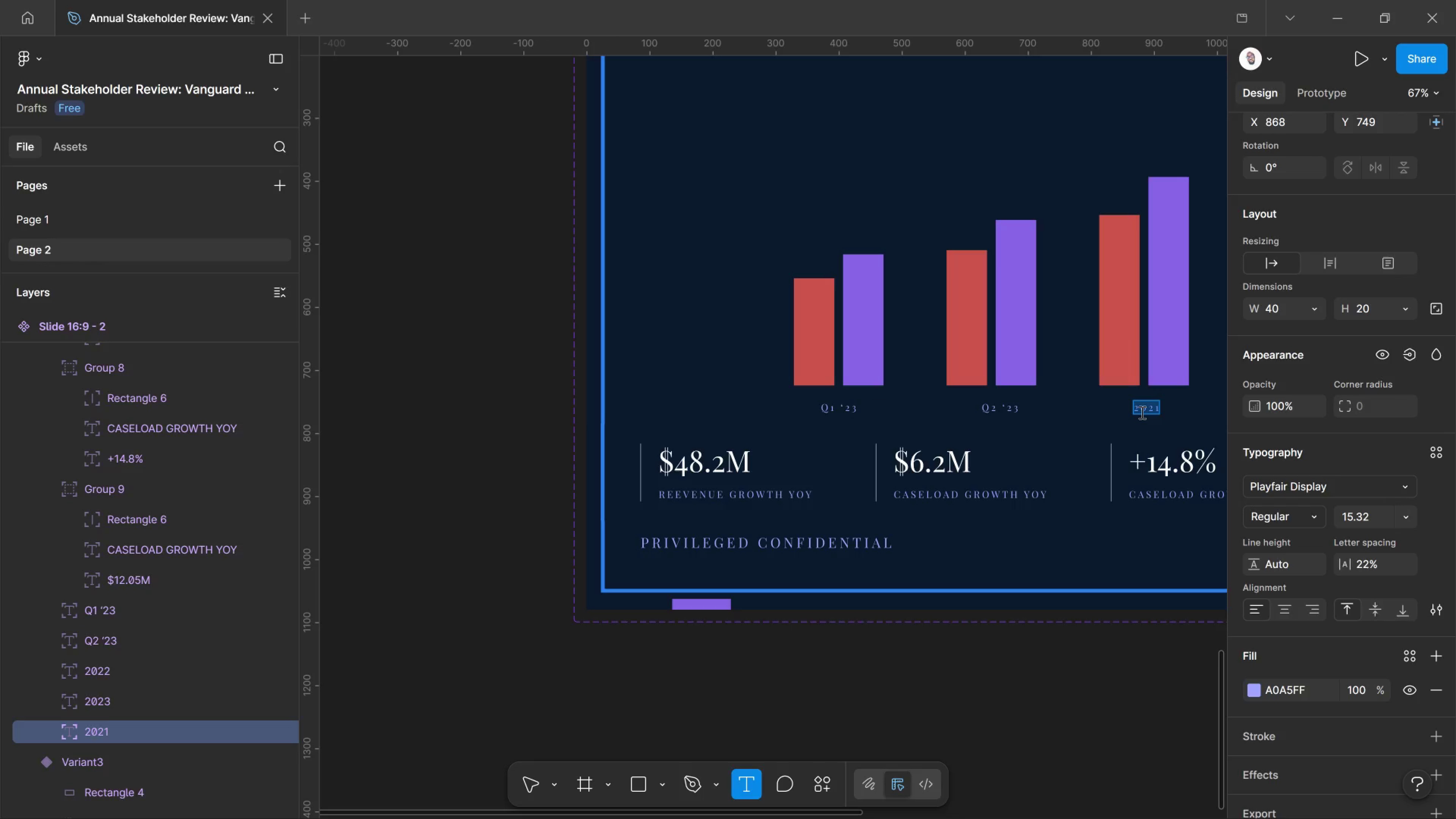 
key(Q)
 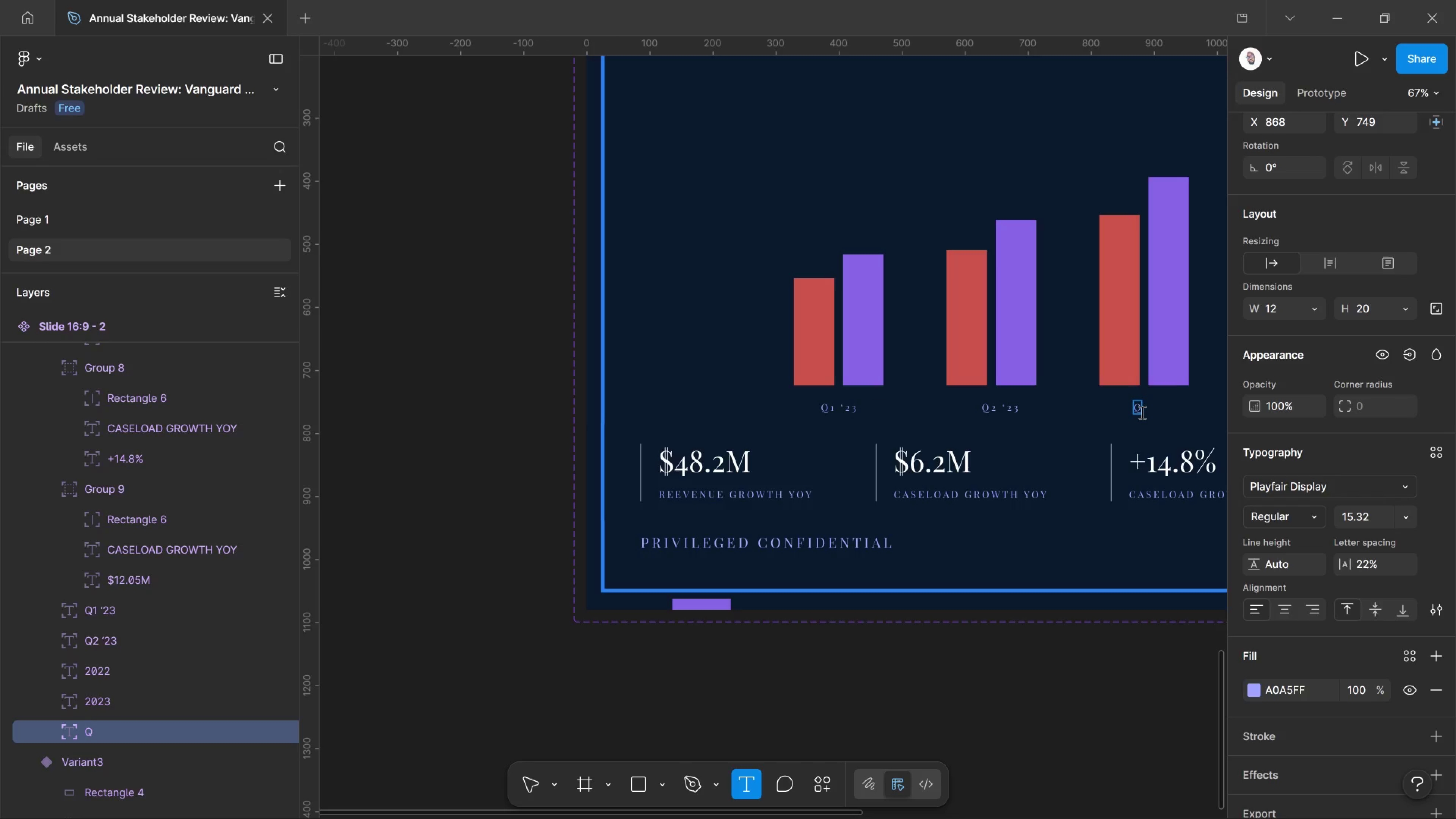 
key(Space)
 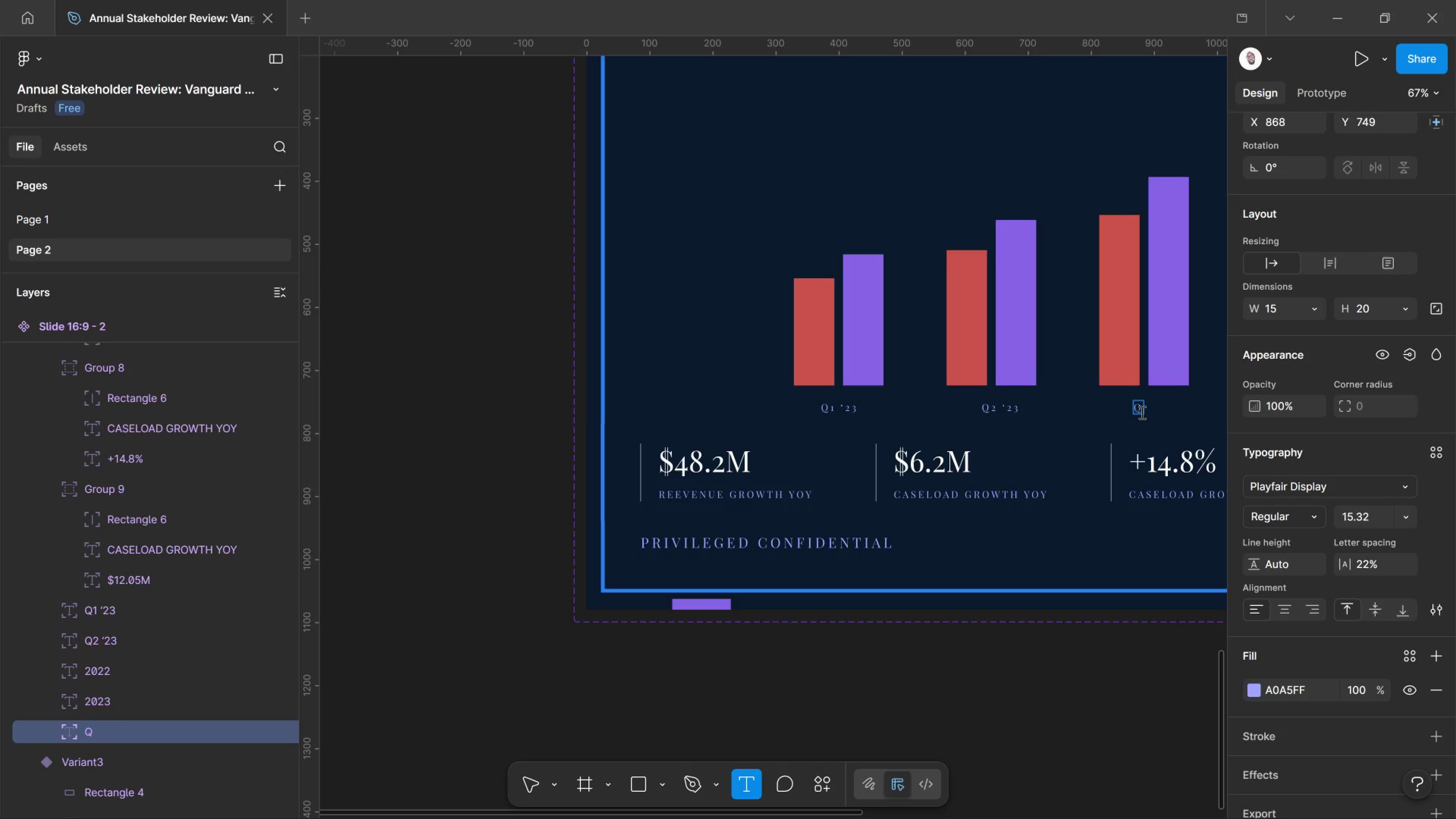 
key(Quote)
 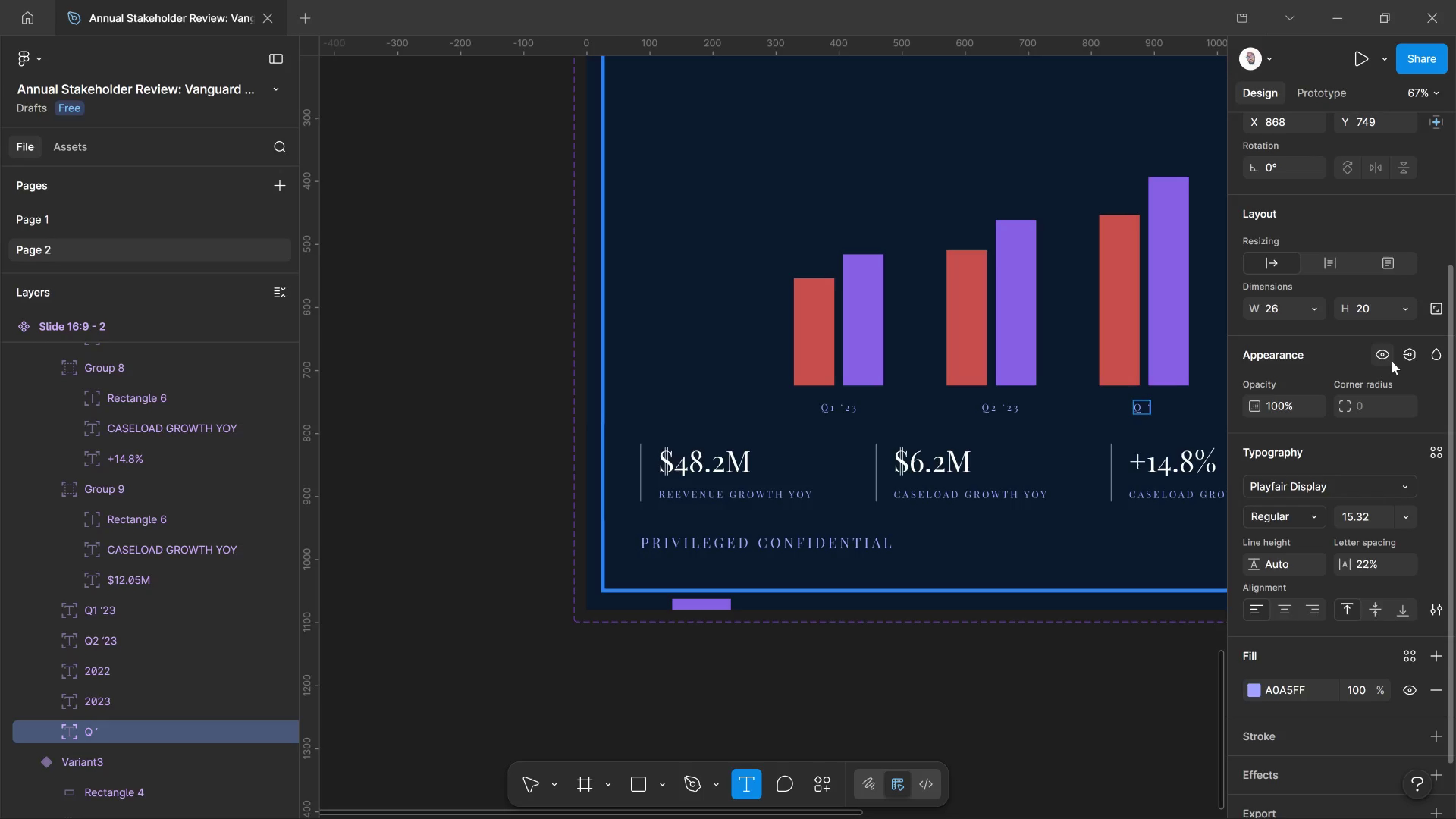 
key(Backspace)
key(Backspace)
type(3 '23)
 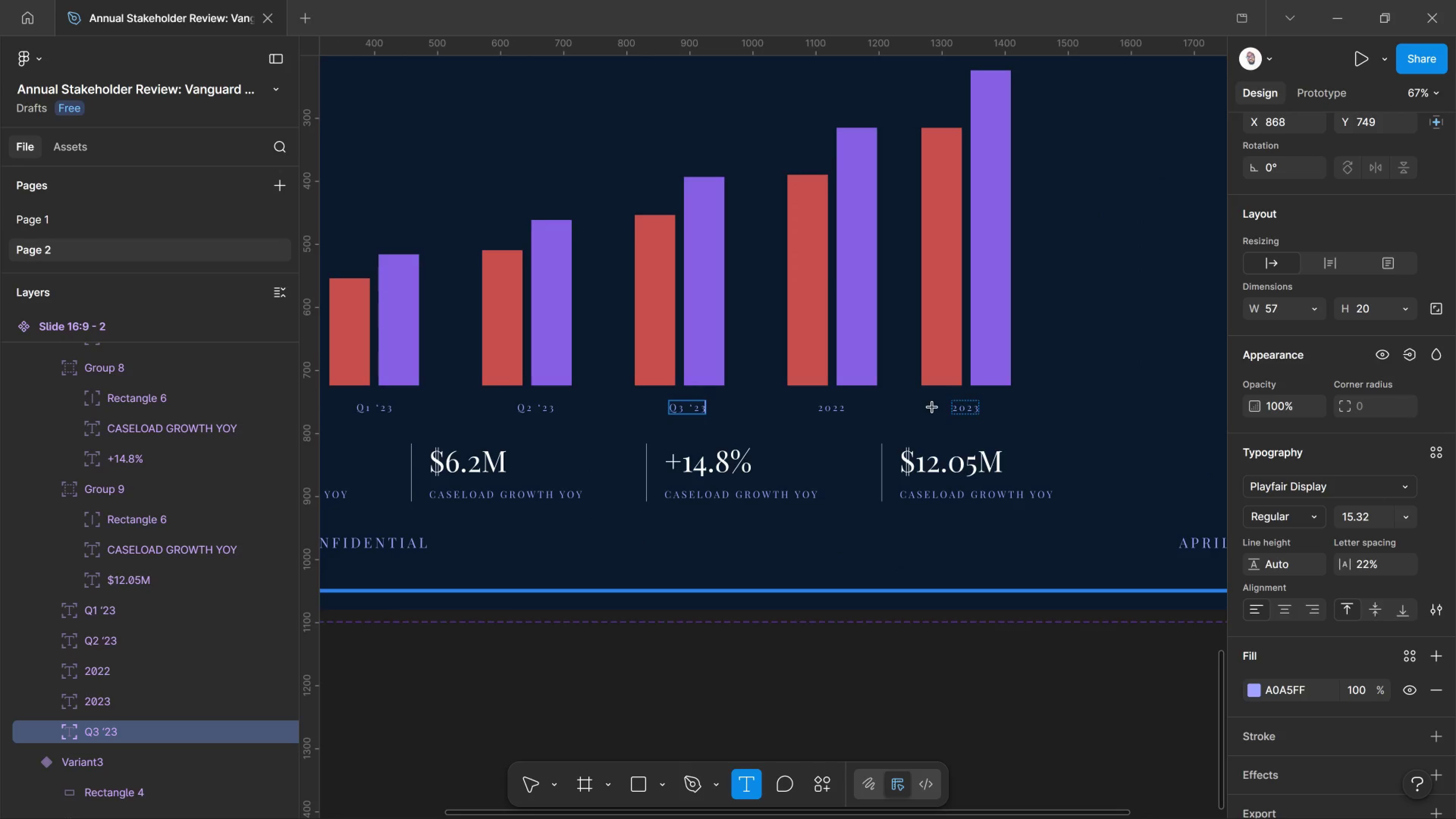 
left_click([828, 406])
 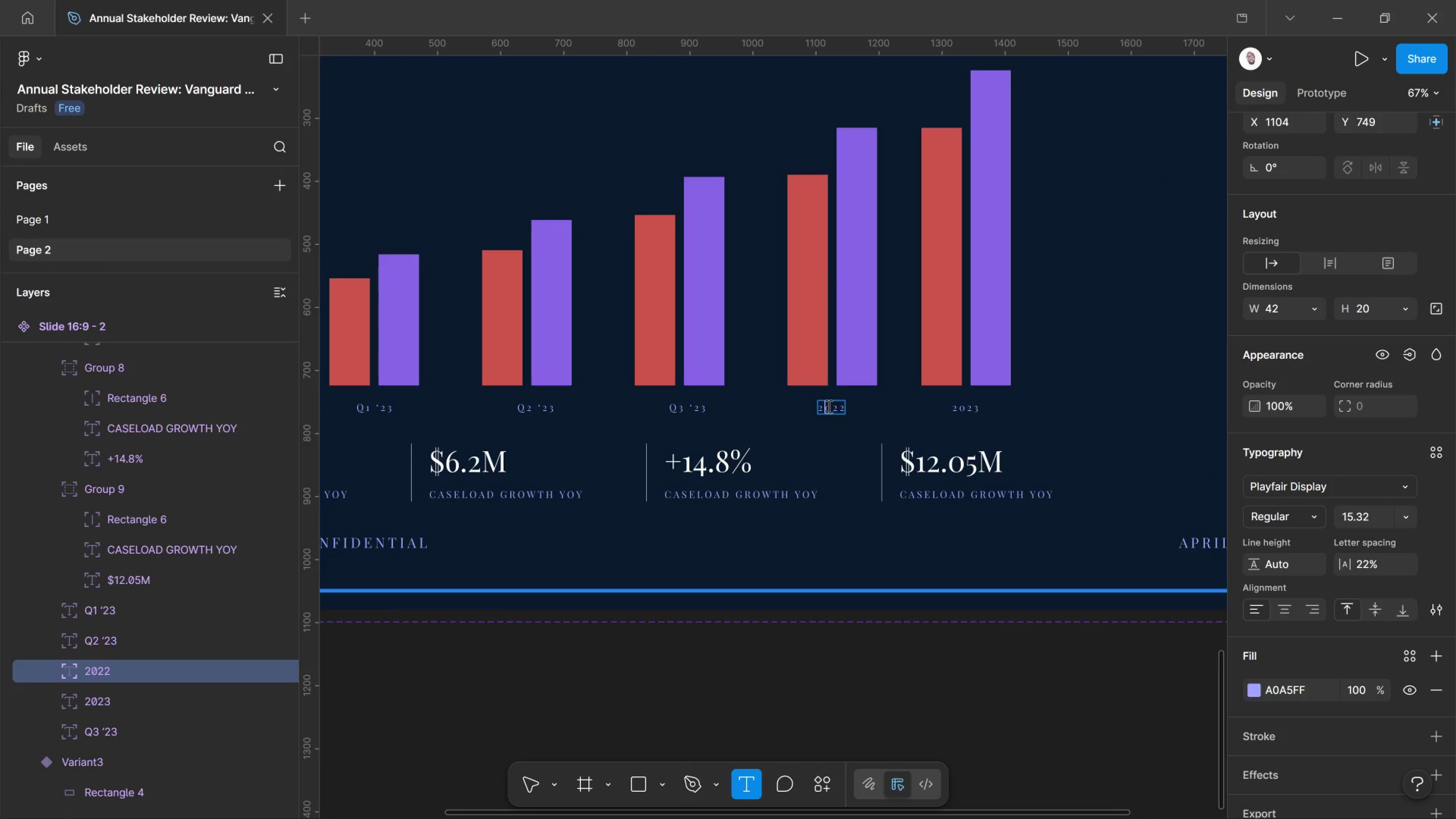 
key(Control+ControlLeft)
 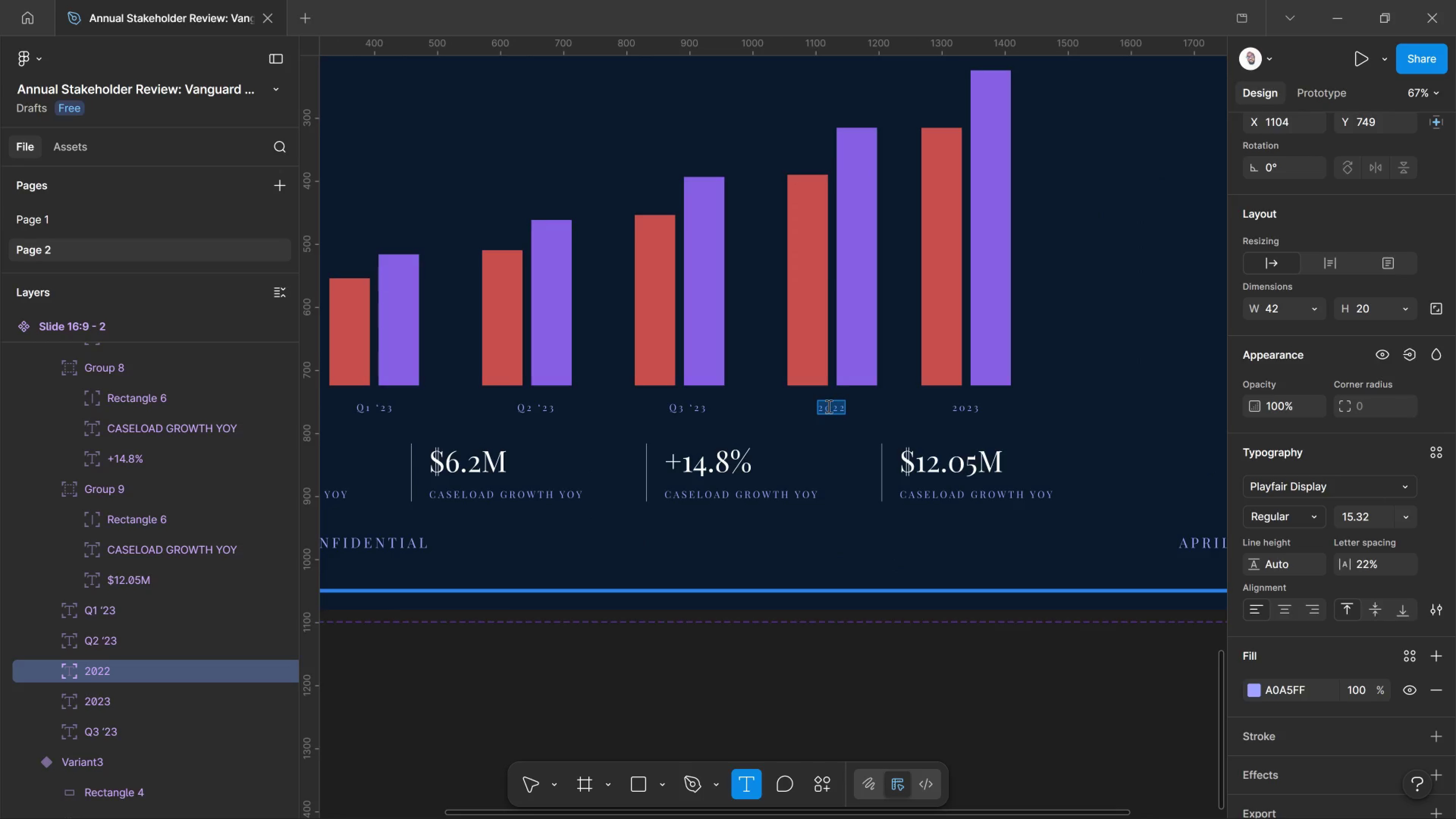 
key(Control+A)
 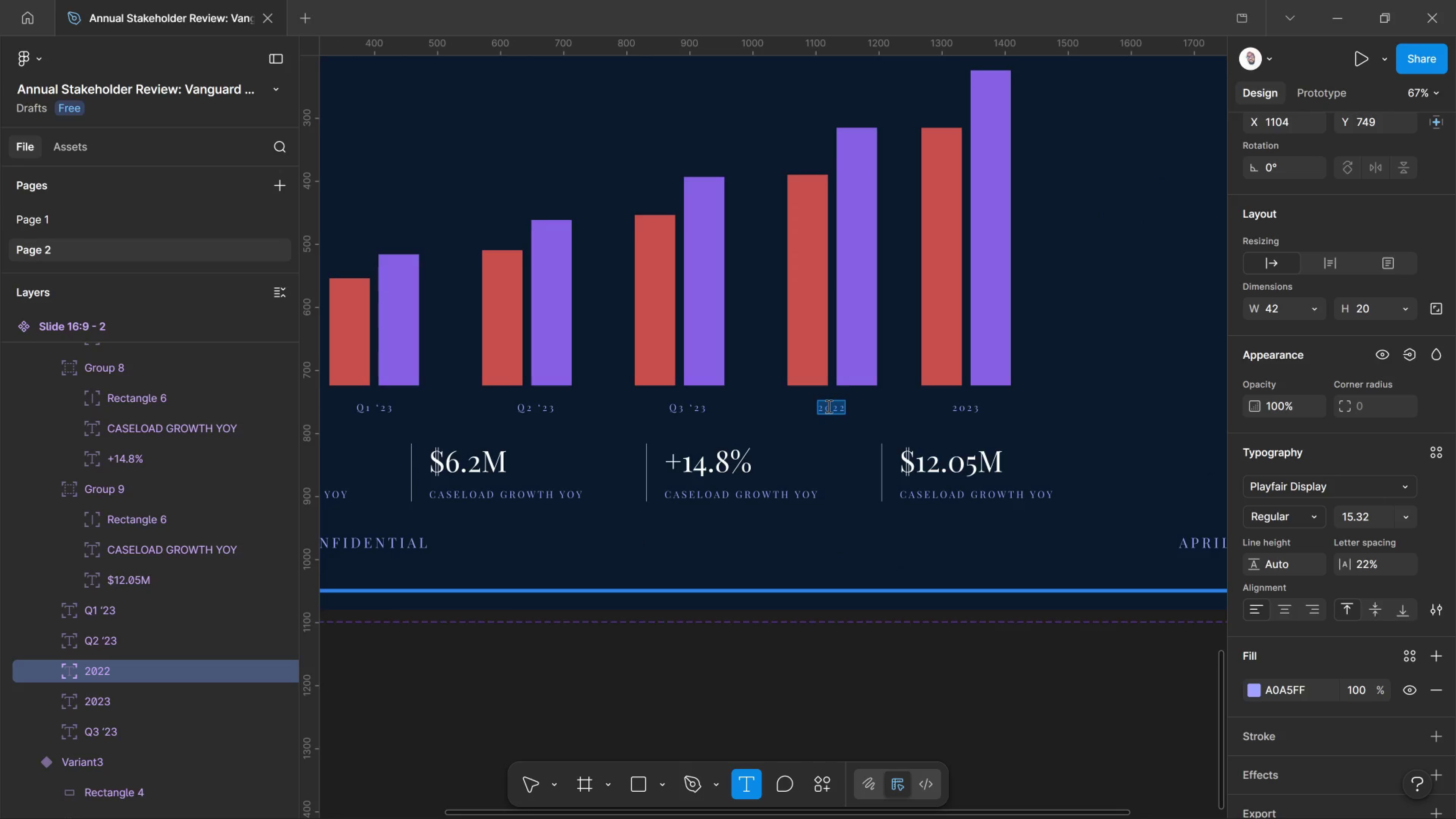 
key(Q)
 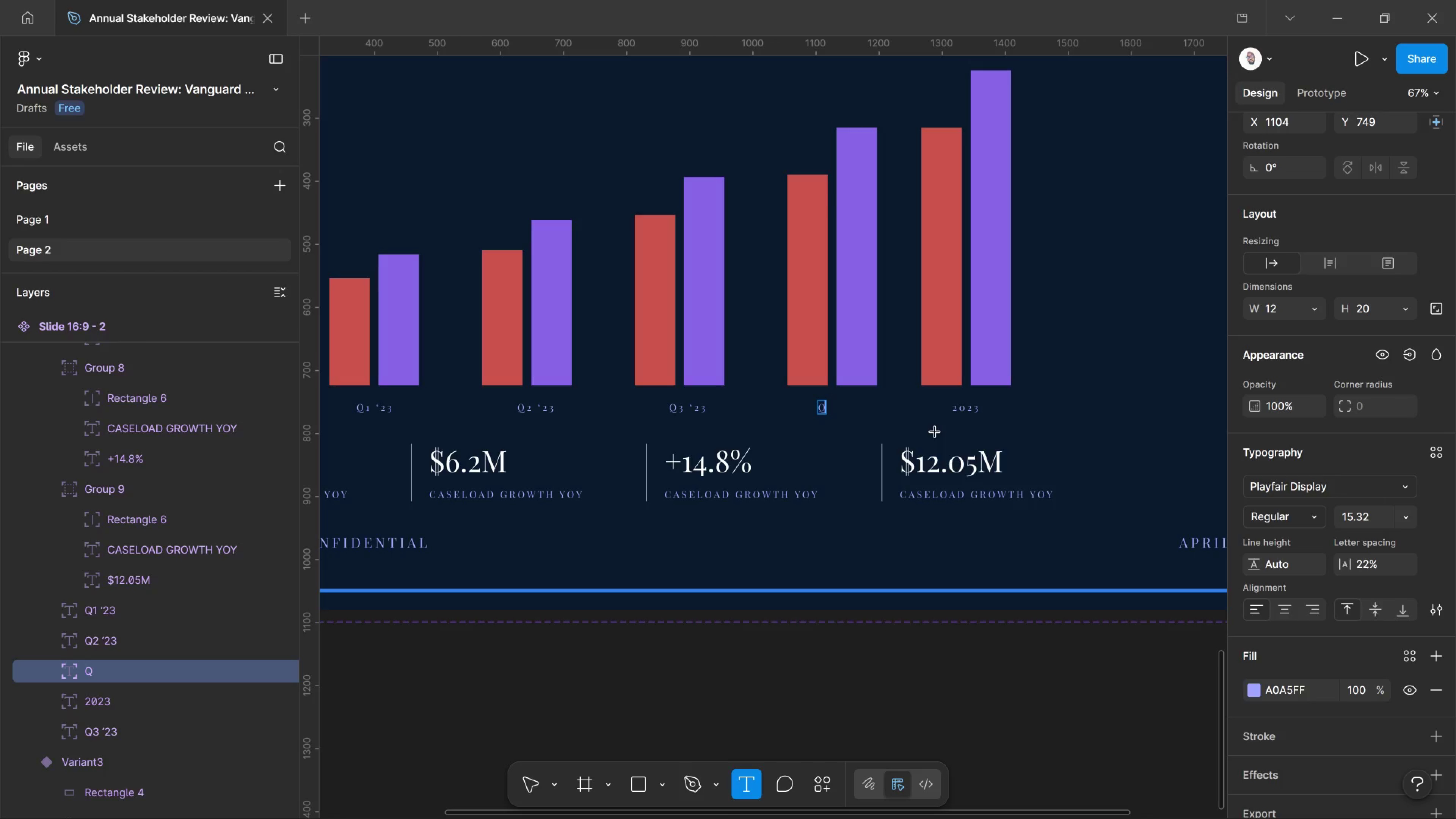 
wait(6.73)
 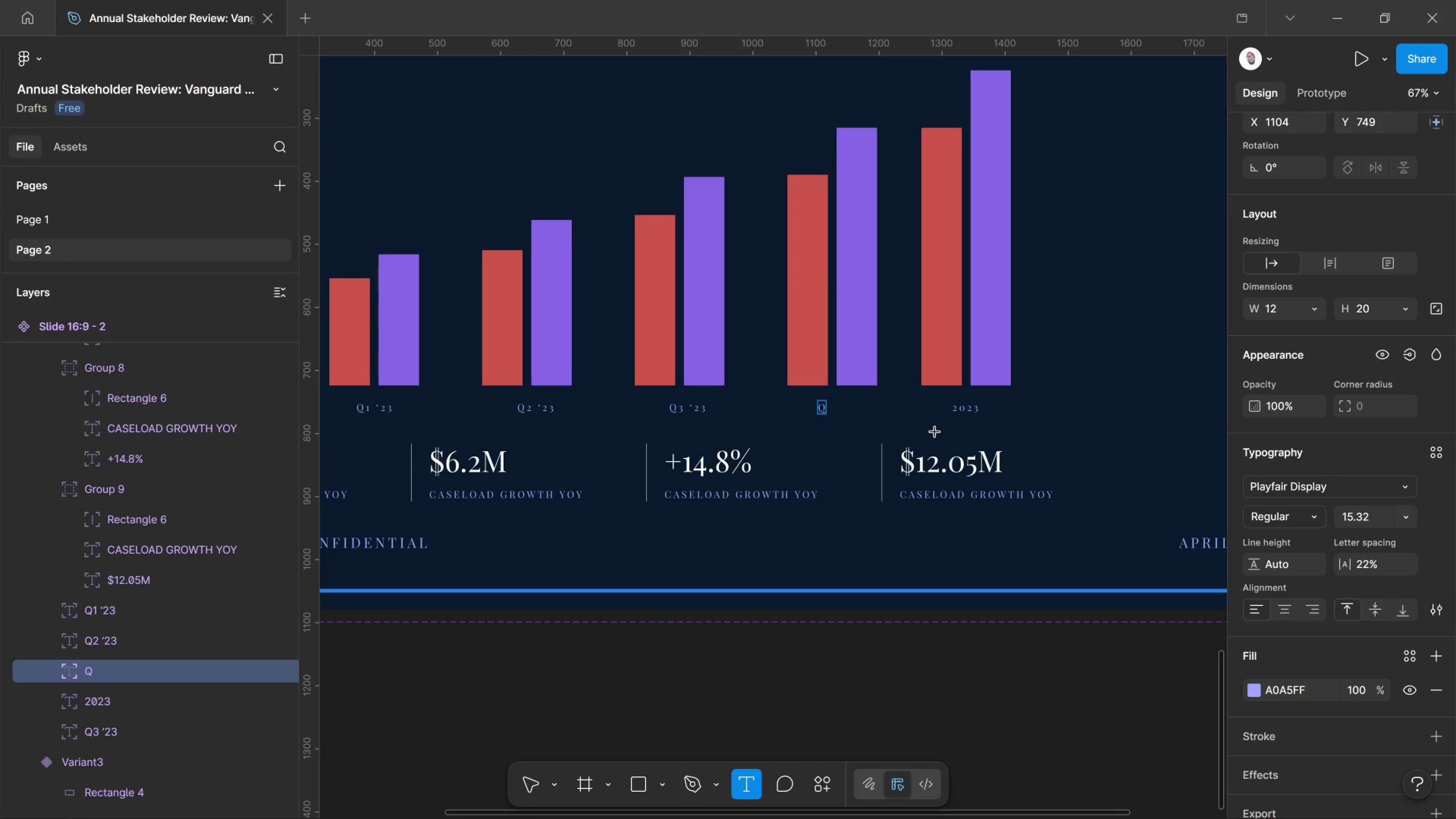 
key(4)
 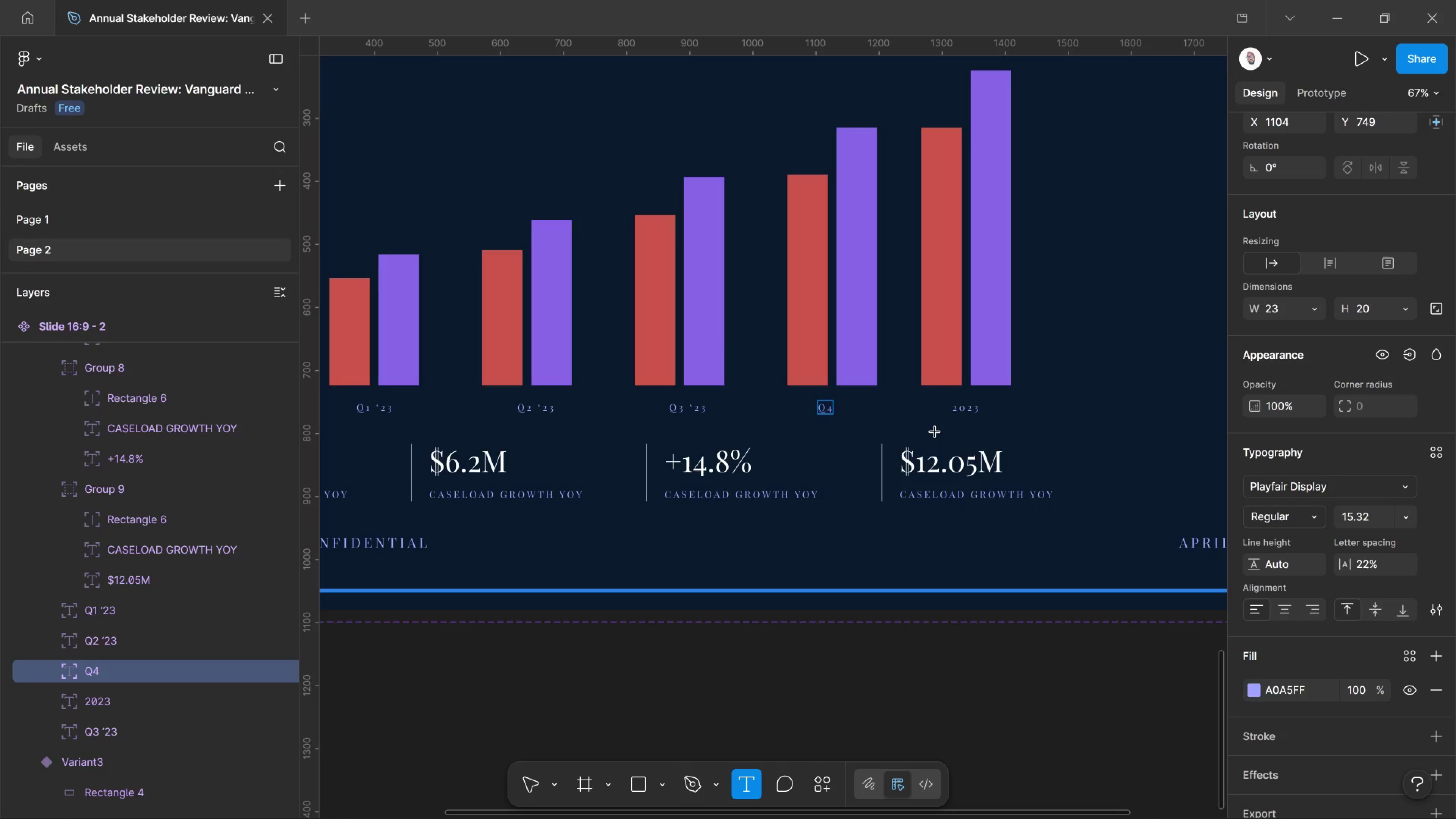 
key(Space)
 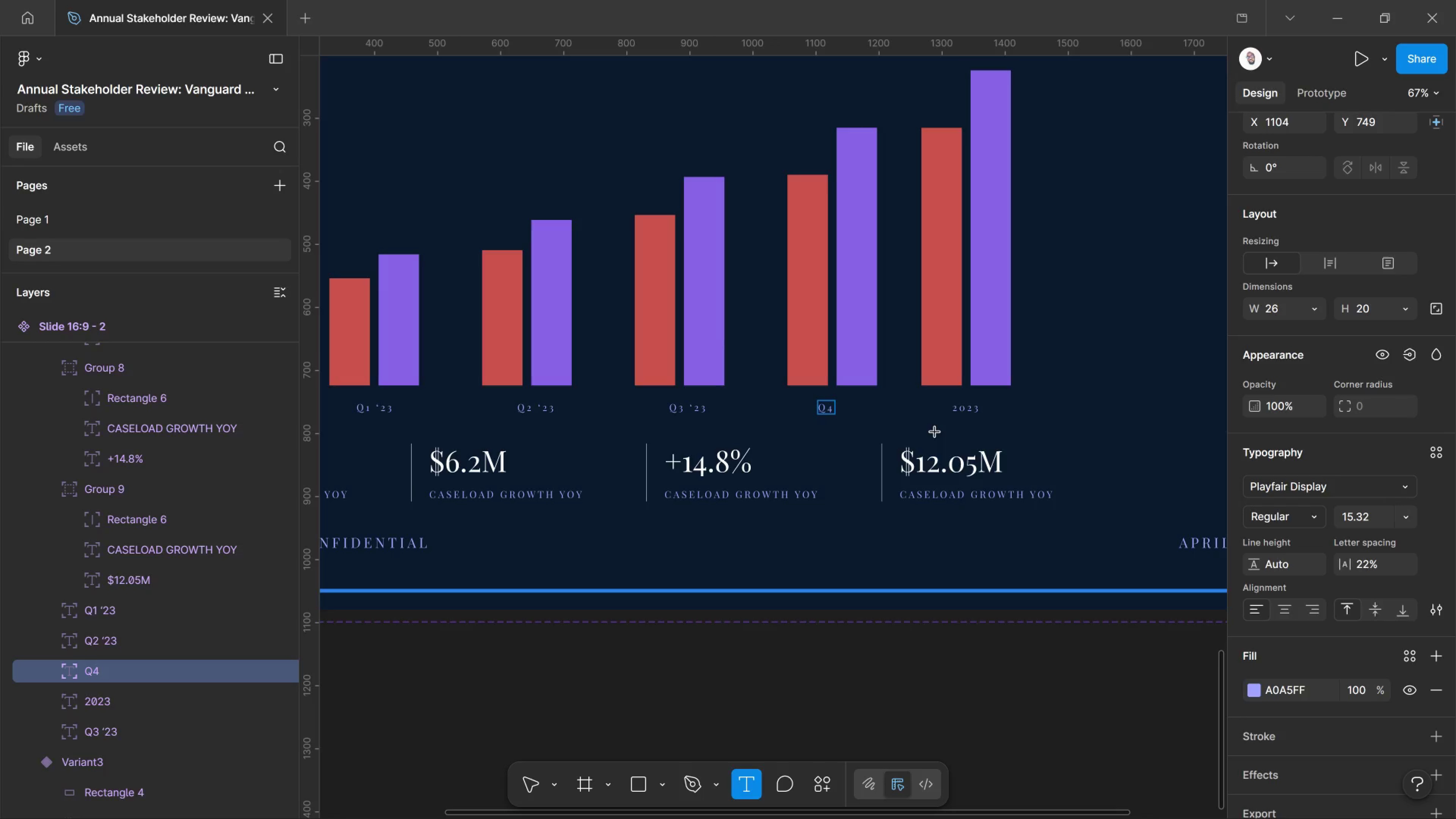 
key(Quote)
 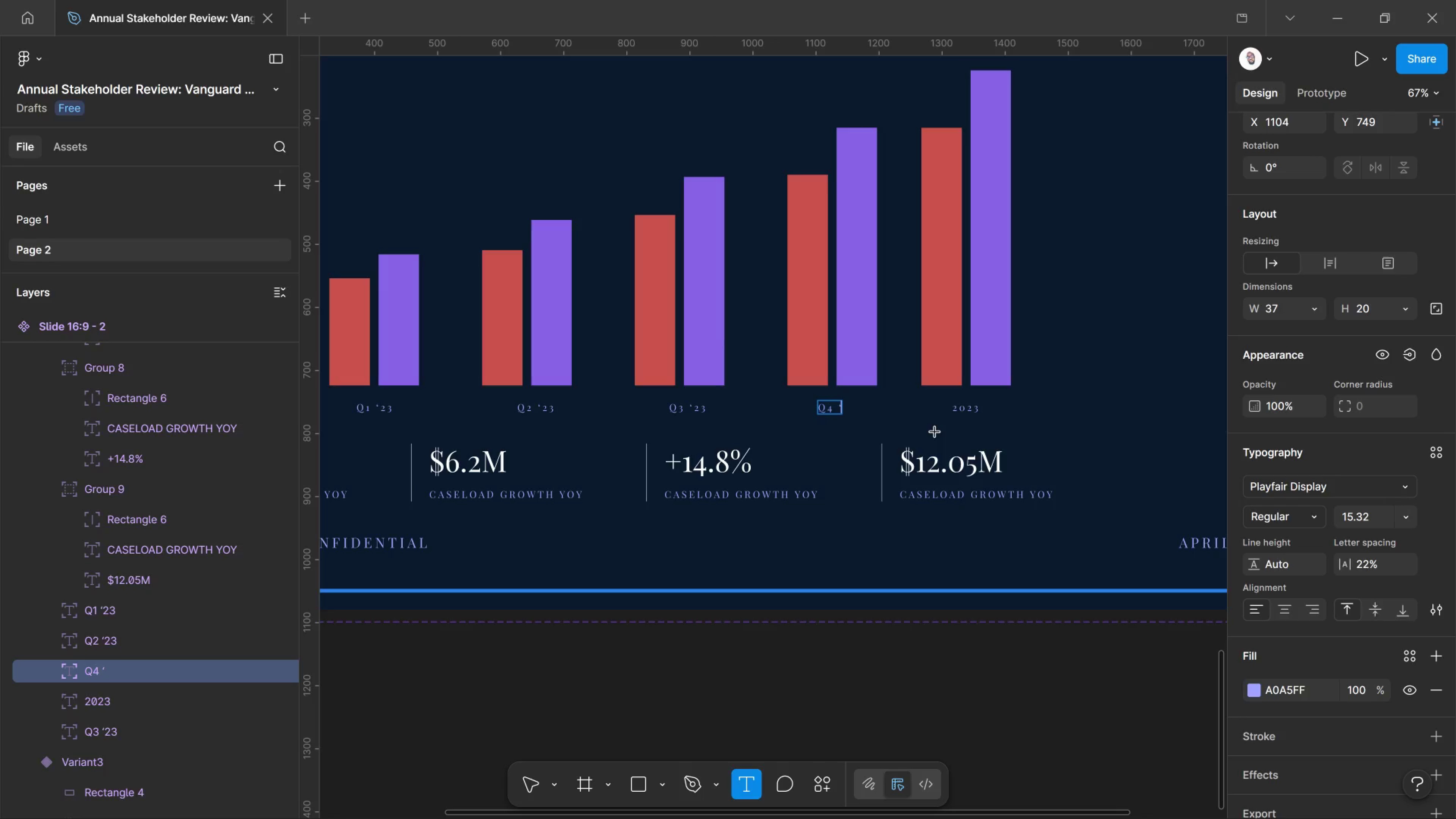 
wait(9.24)
 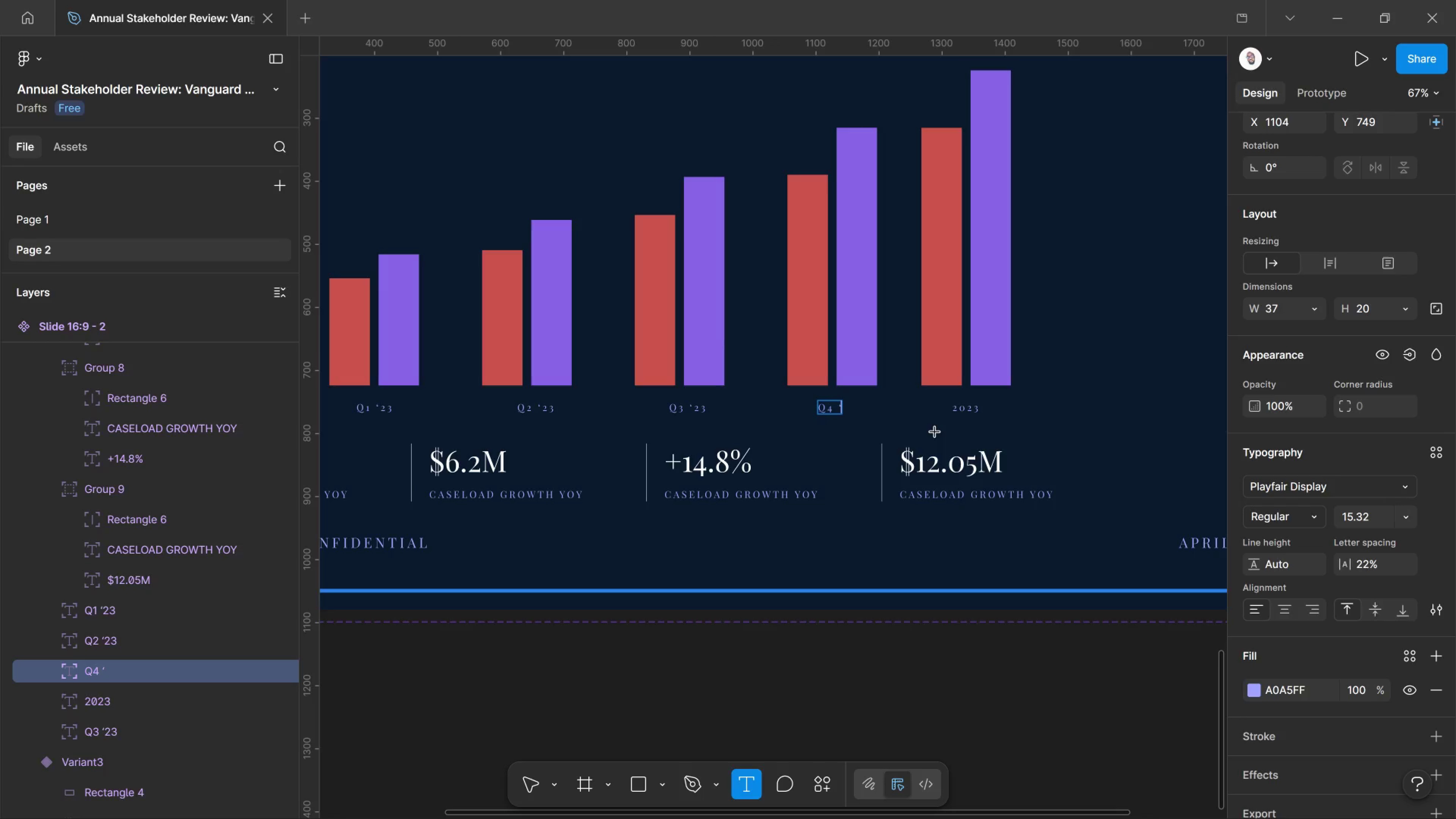 
type(23)
 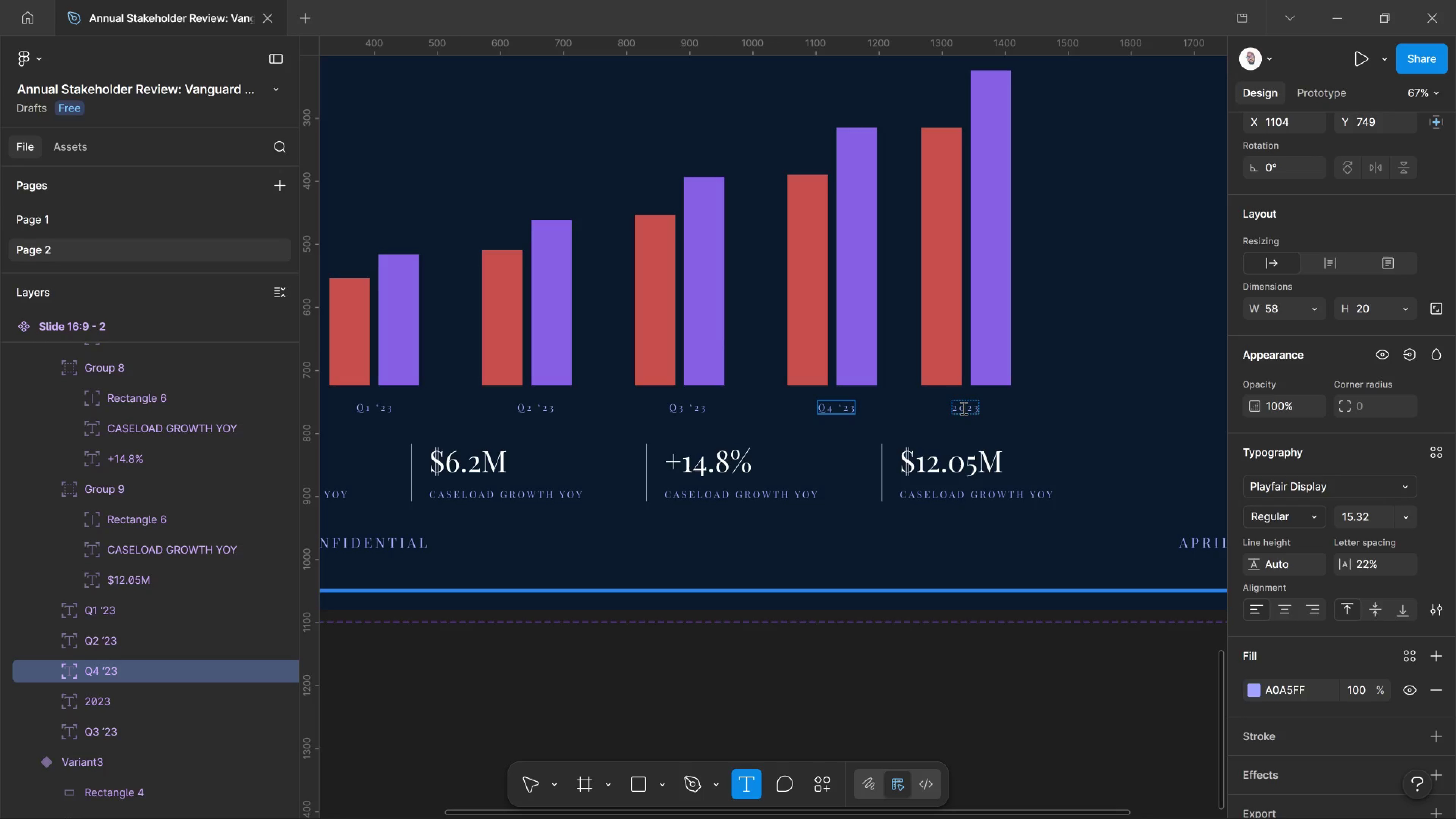 
left_click([963, 408])
 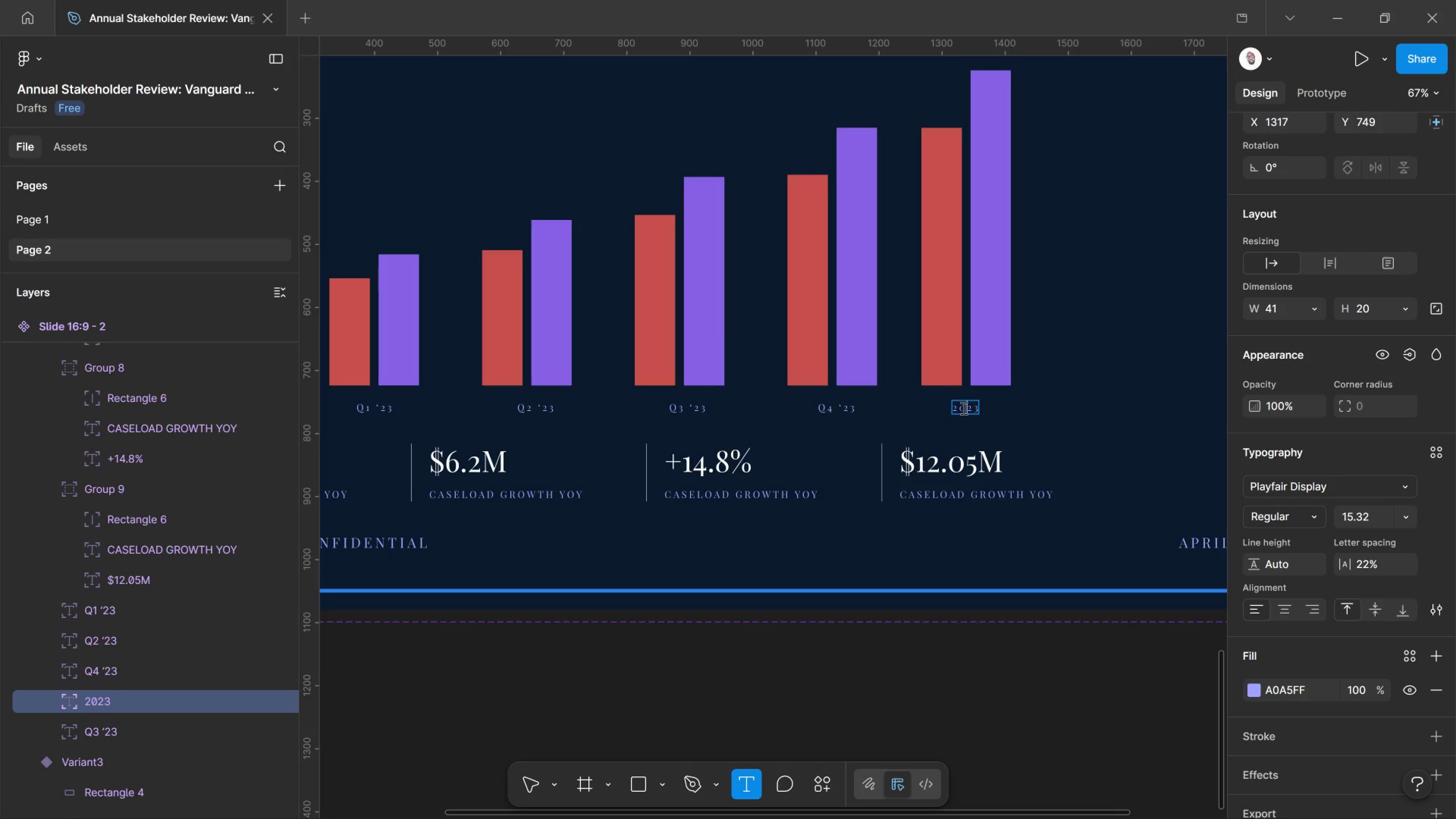 
key(Control+A)
 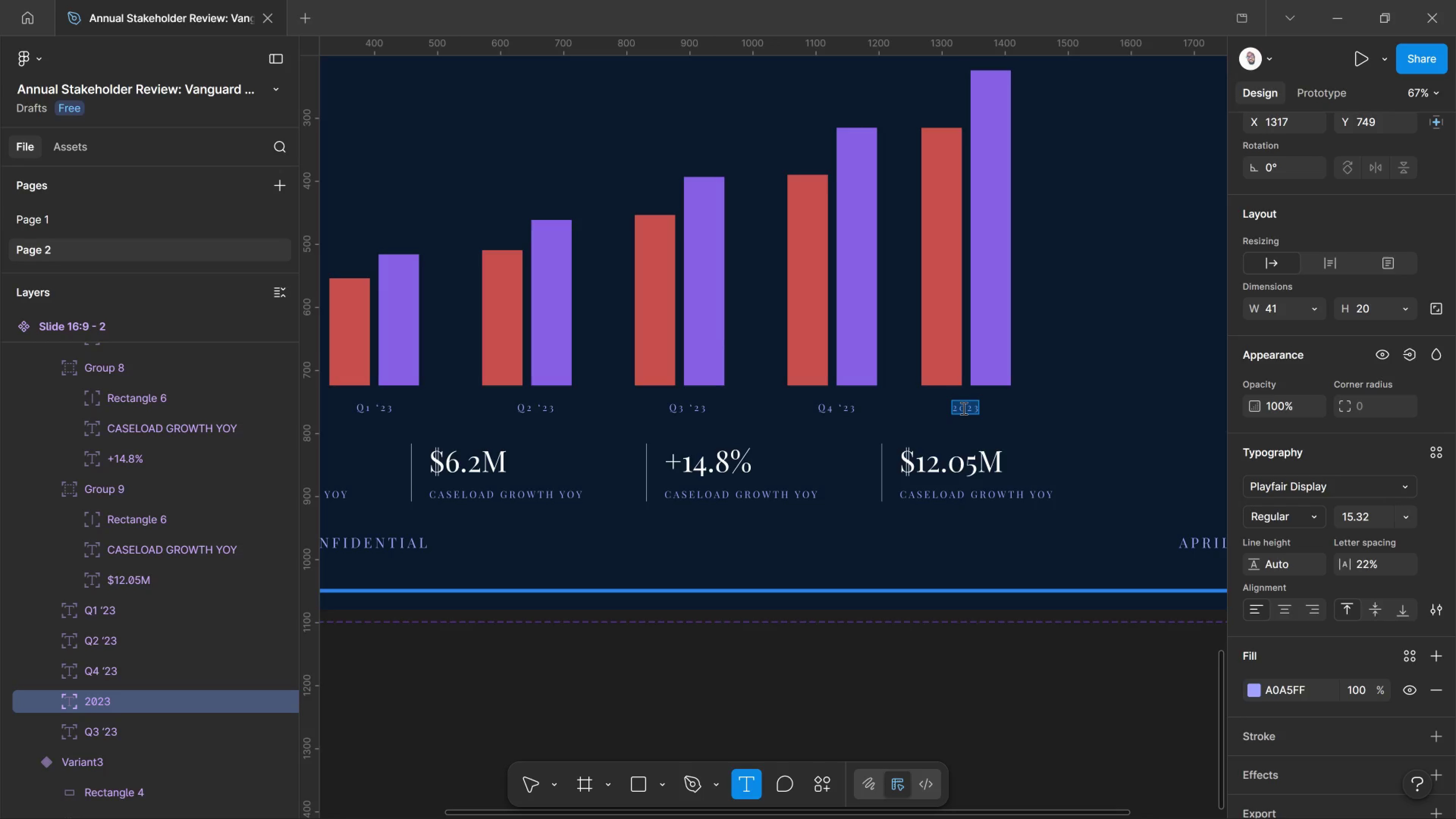 
type(Q5 )
 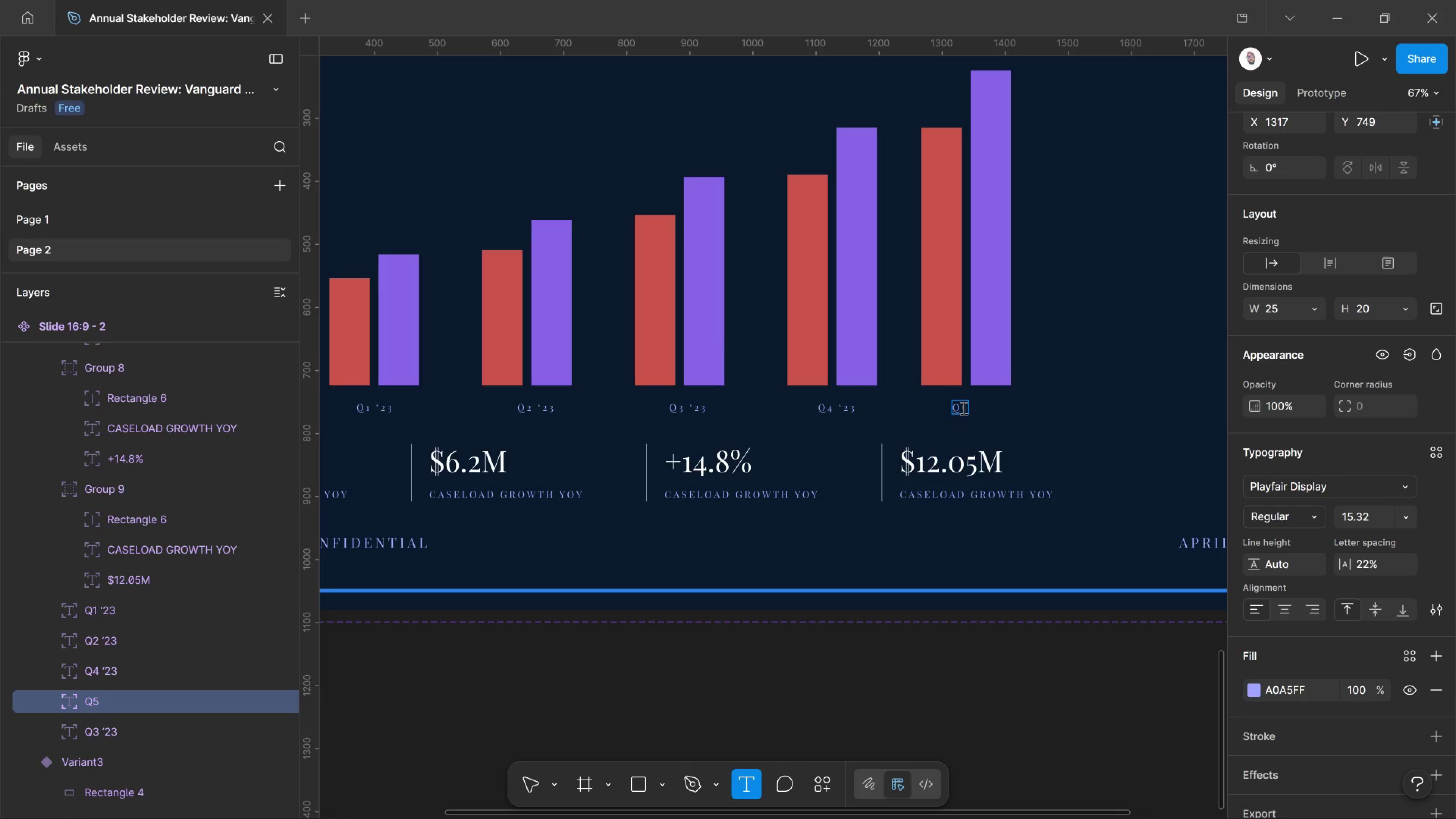 
key(Quote)
 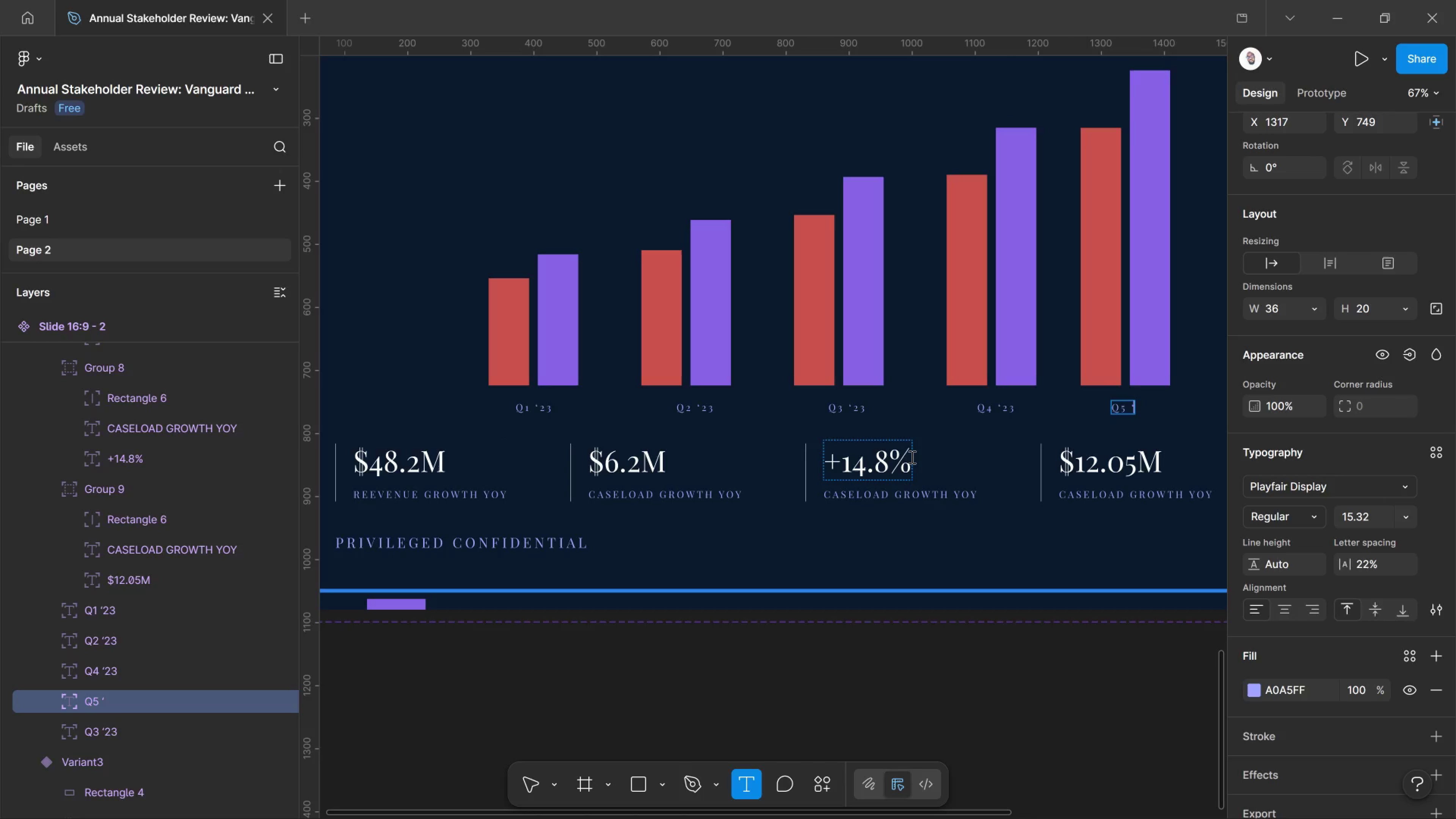 
wait(15.44)
 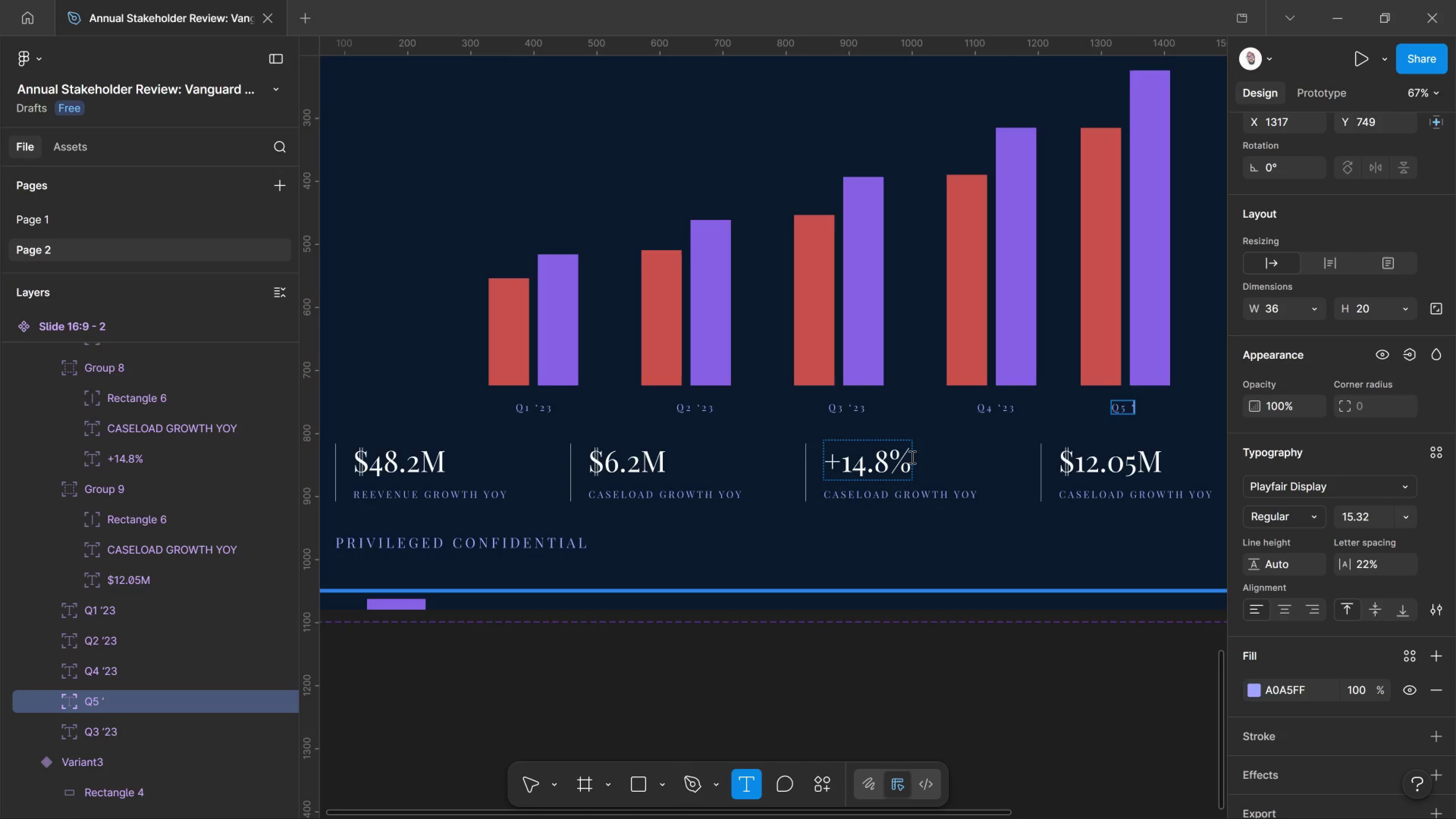 
left_click([520, 792])
 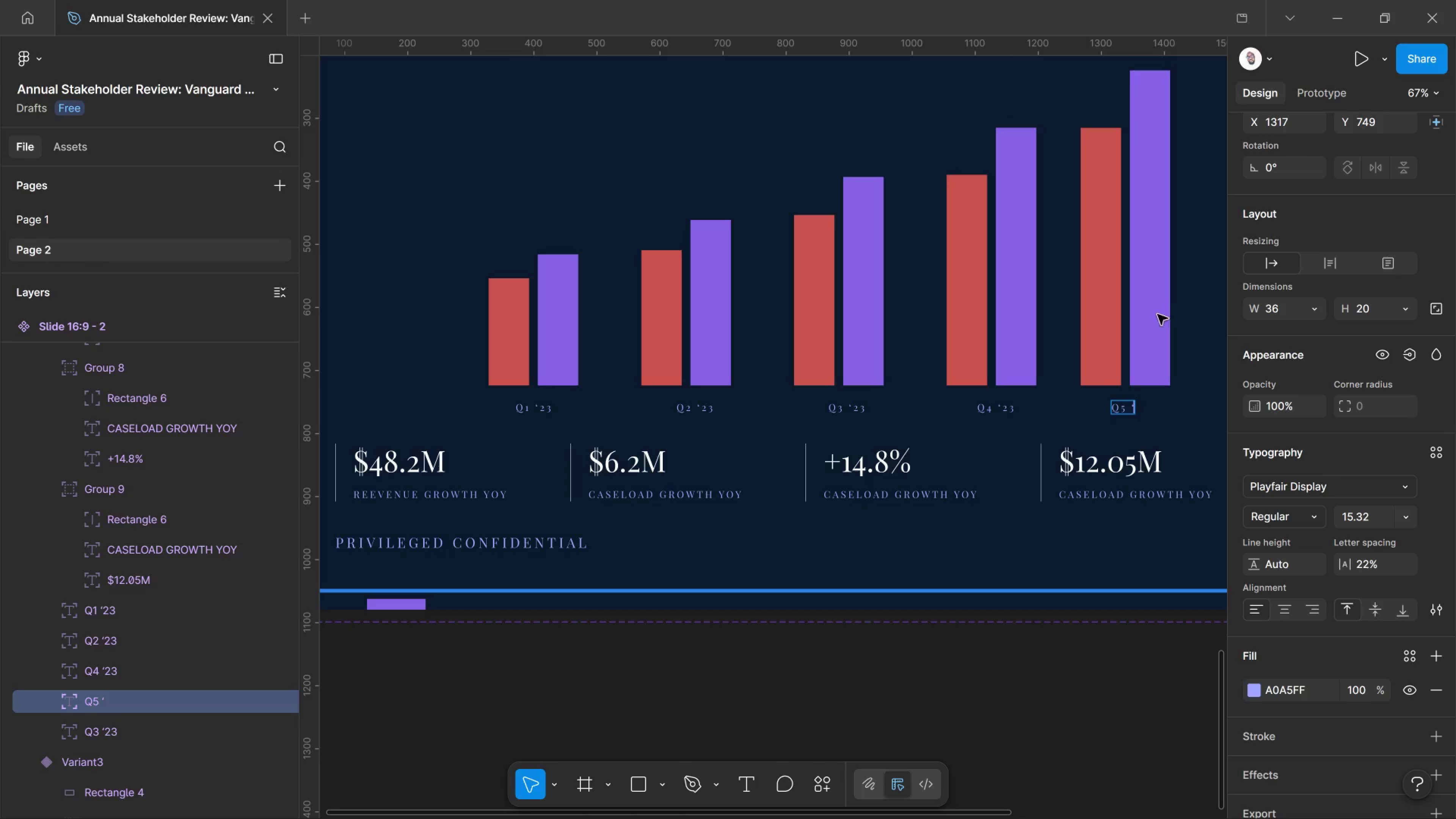 
left_click([1152, 315])
 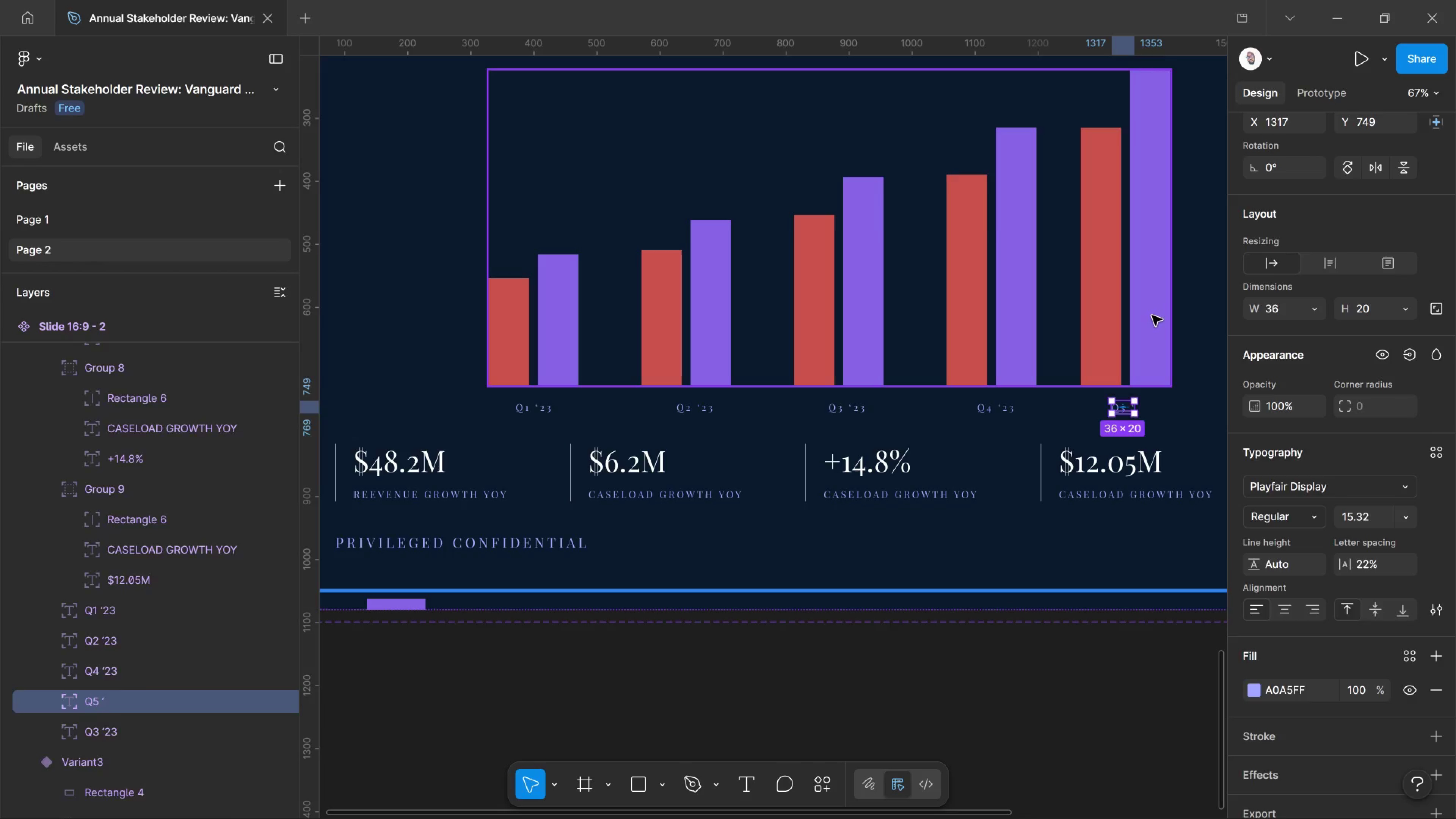 
double_click([1152, 315])
 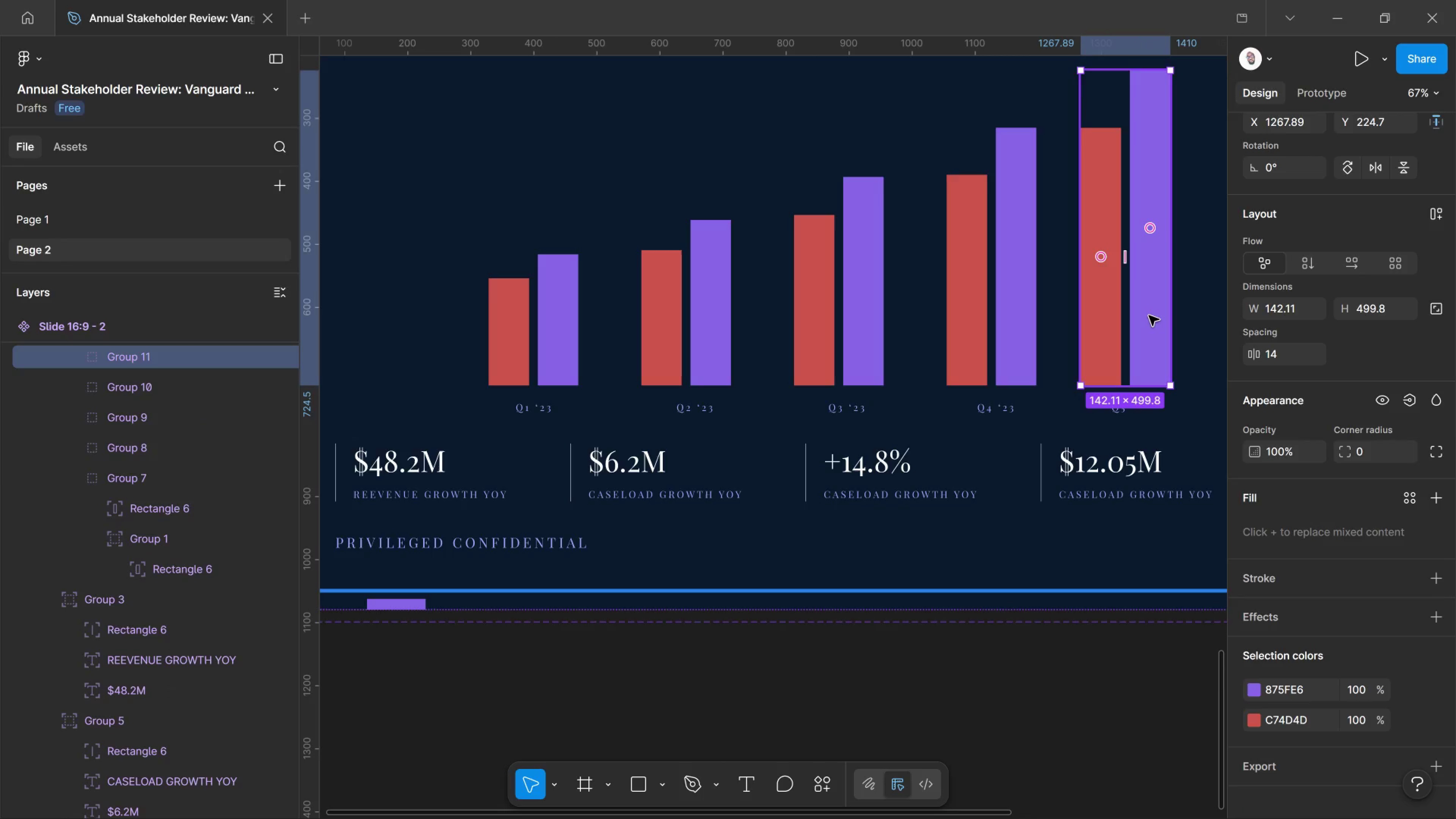 
key(Delete)
 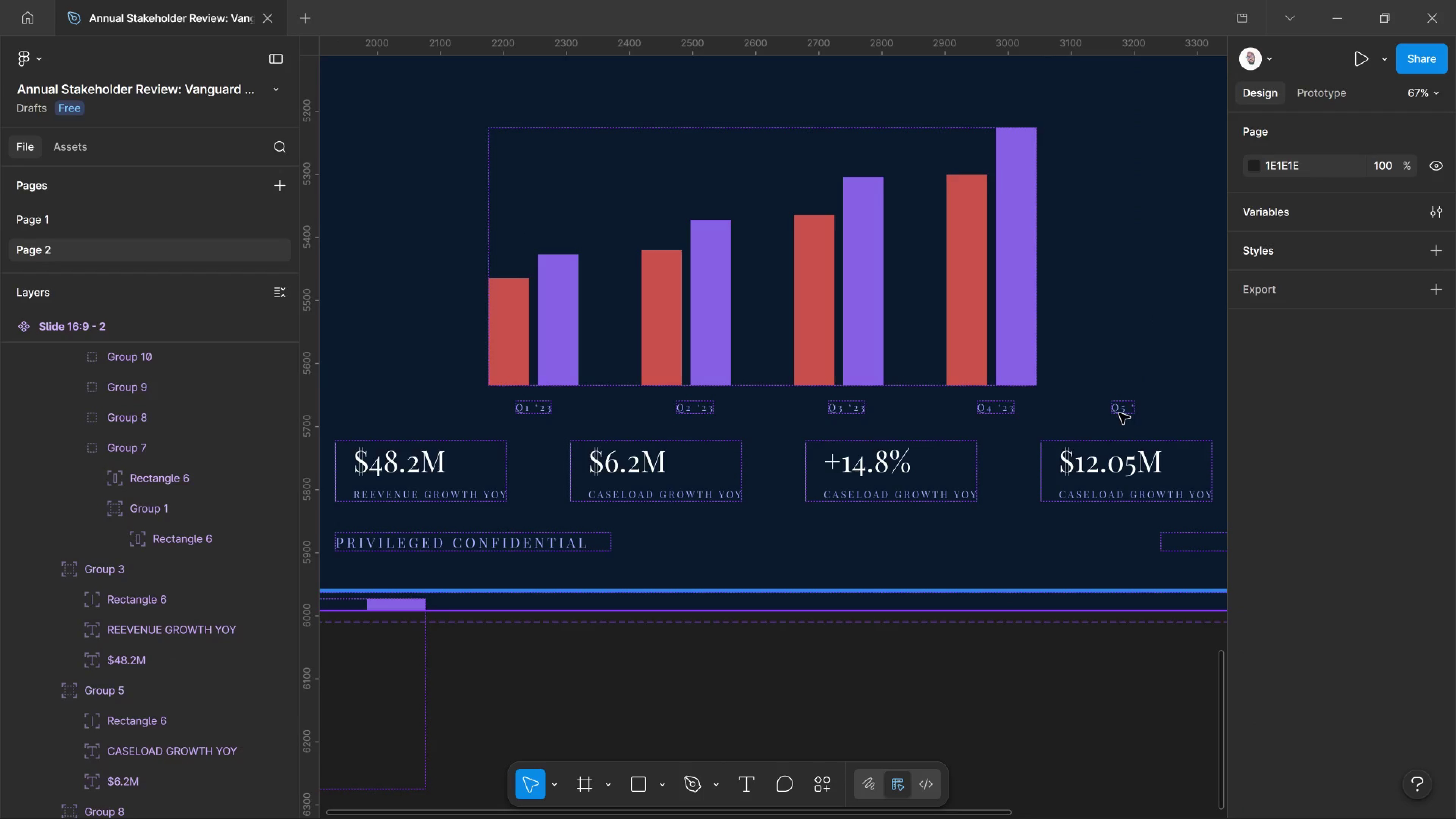 
double_click([1119, 411])
 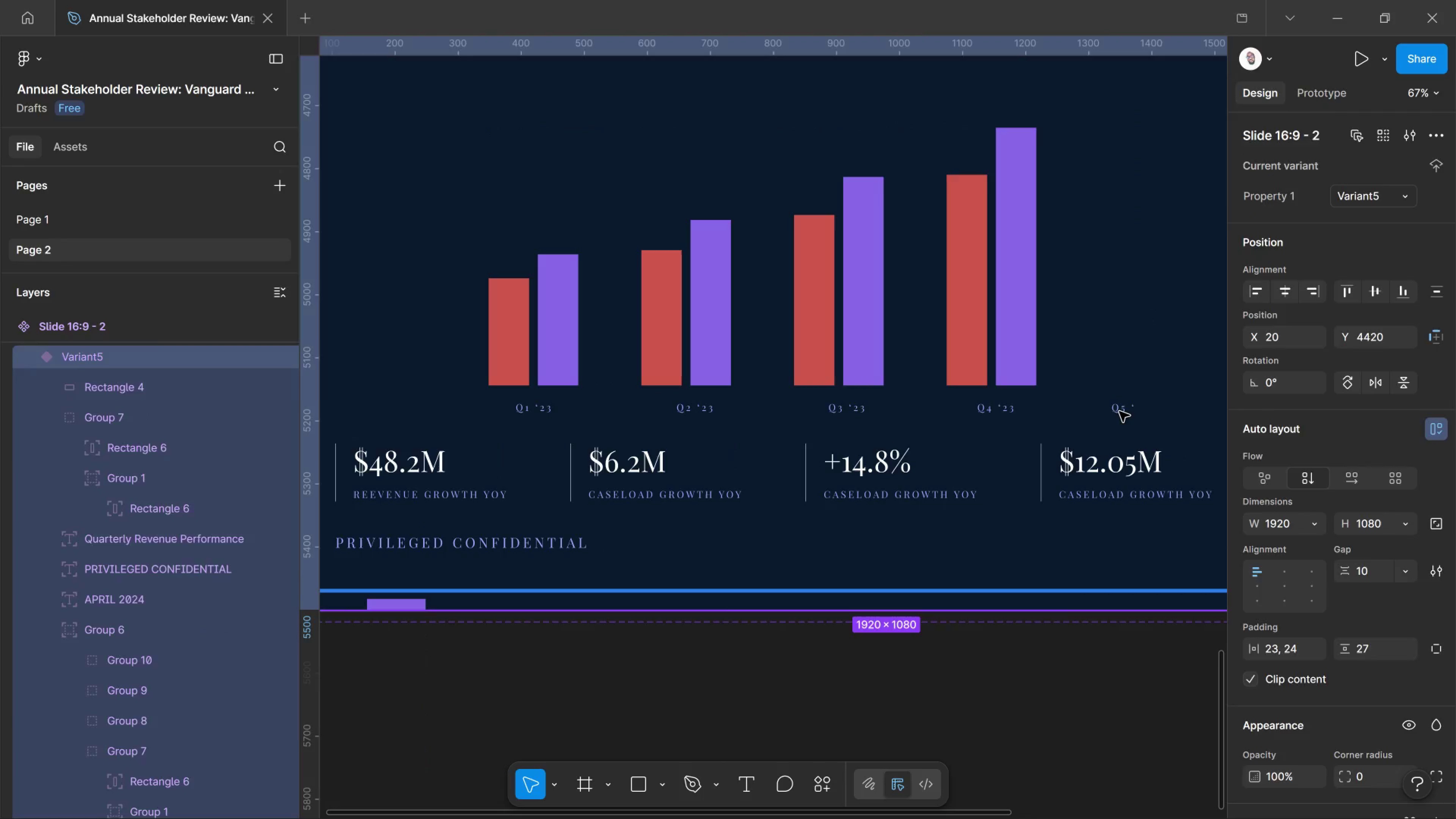 
left_click([1119, 411])
 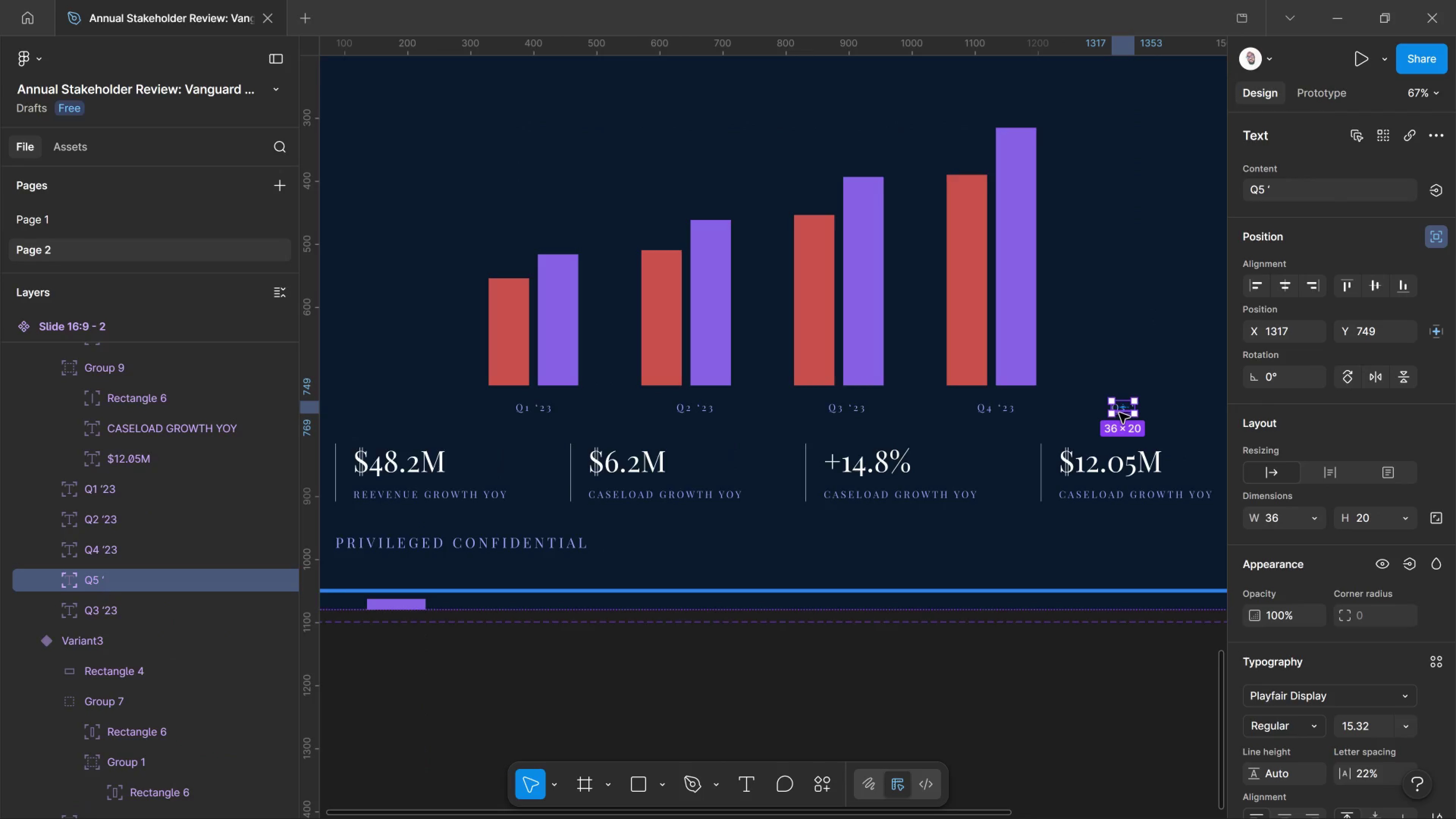 
key(Delete)
 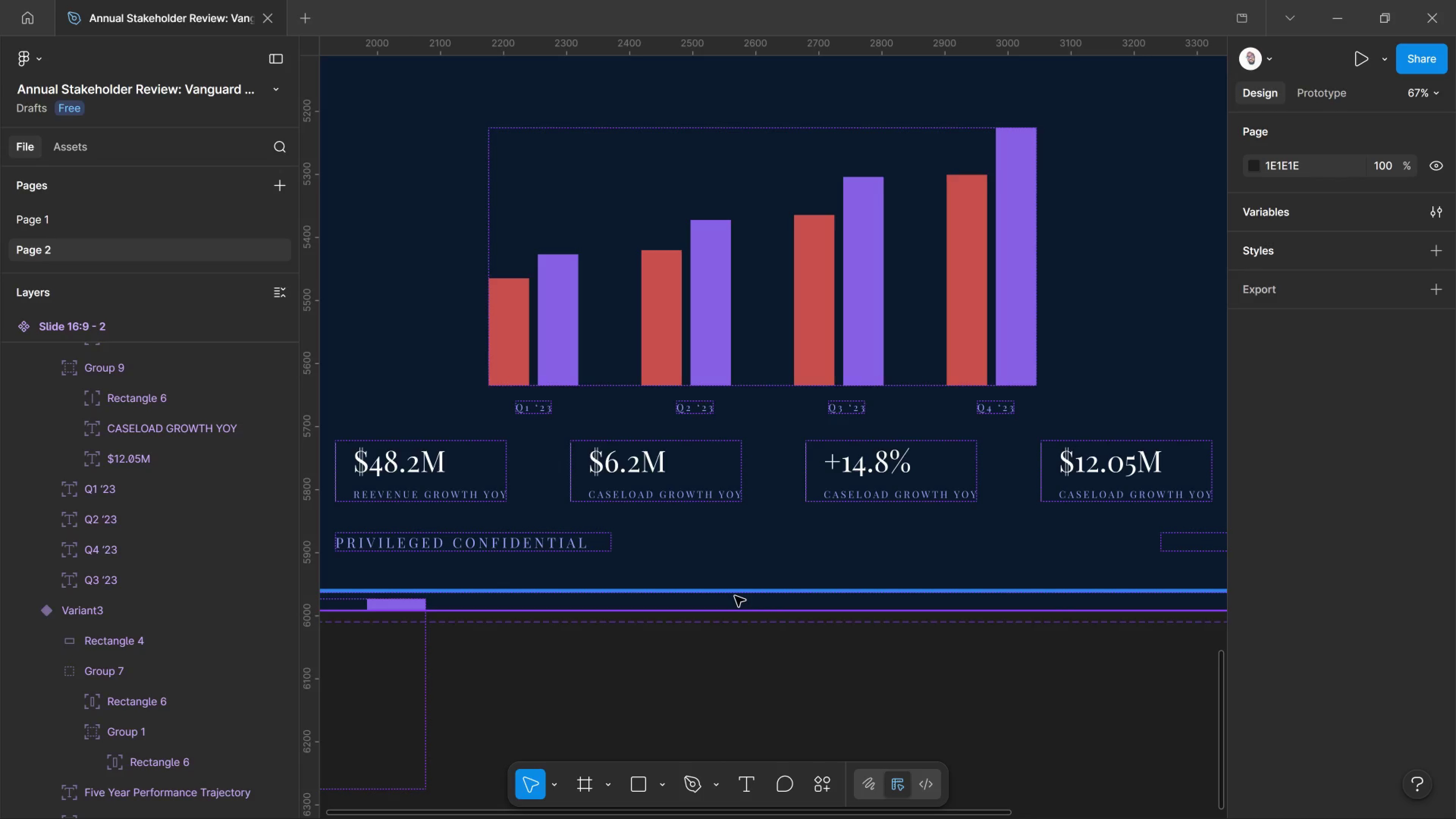 
wait(12.28)
 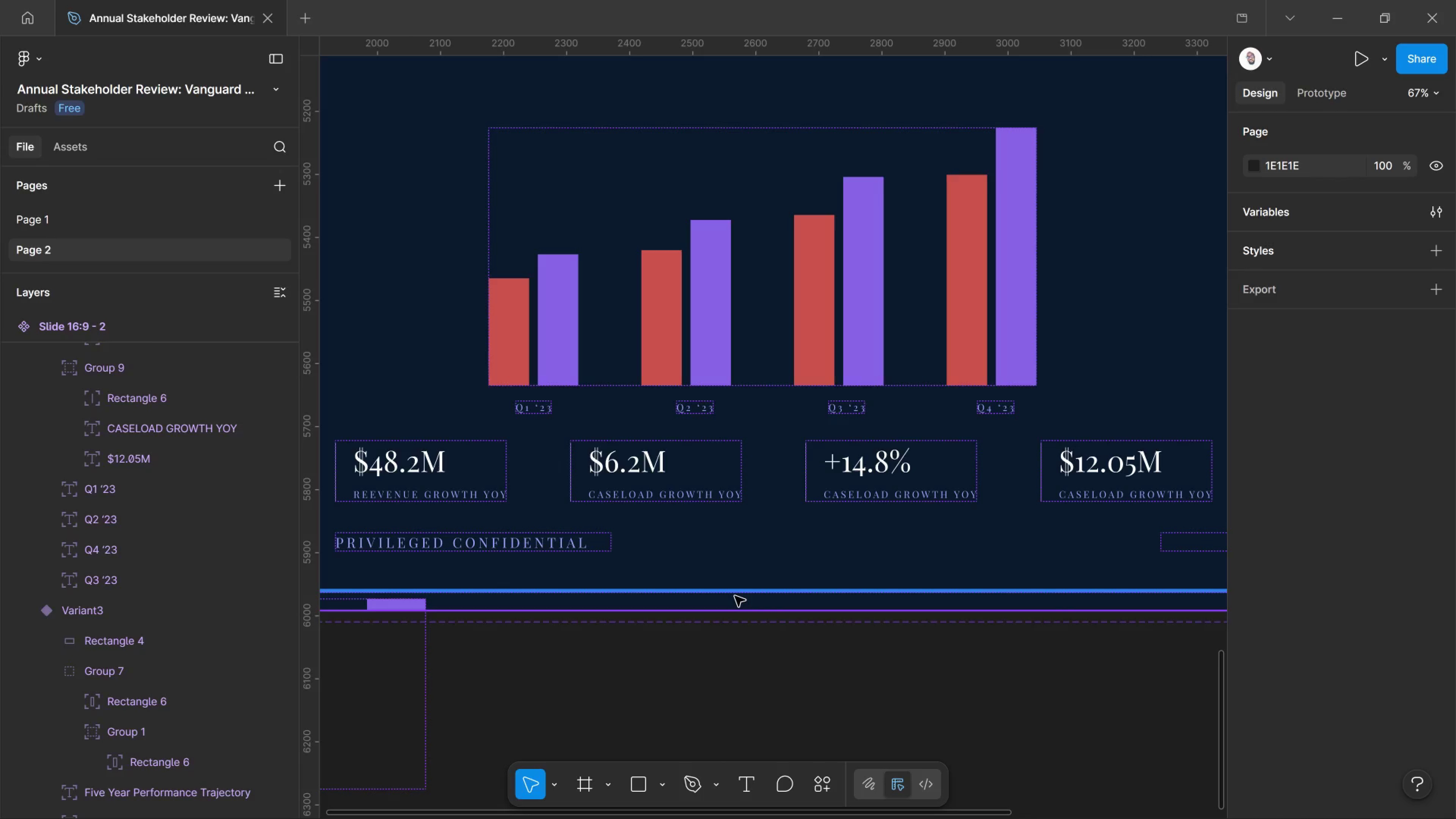 
left_click([1108, 494])
 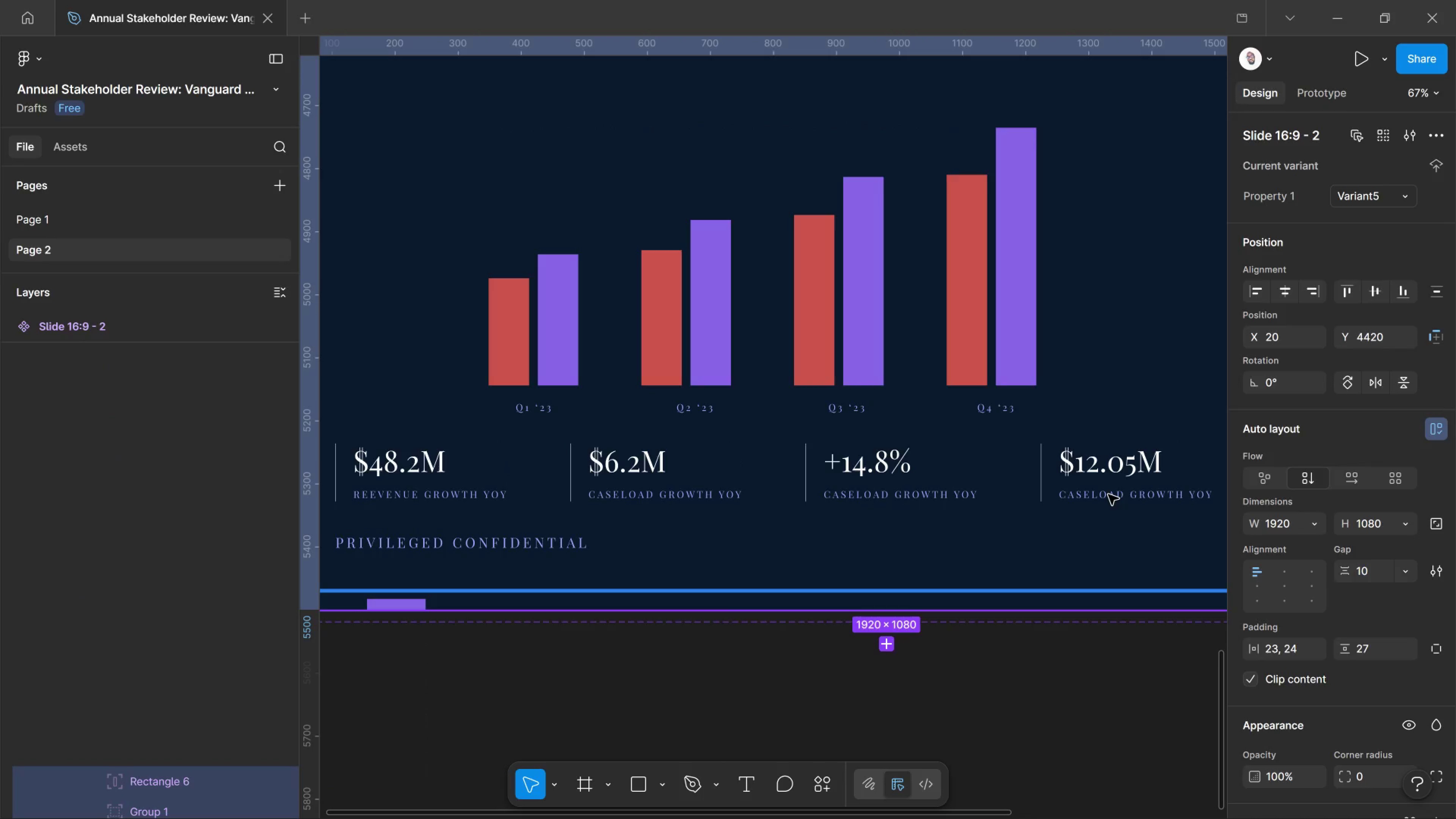 
double_click([1108, 494])
 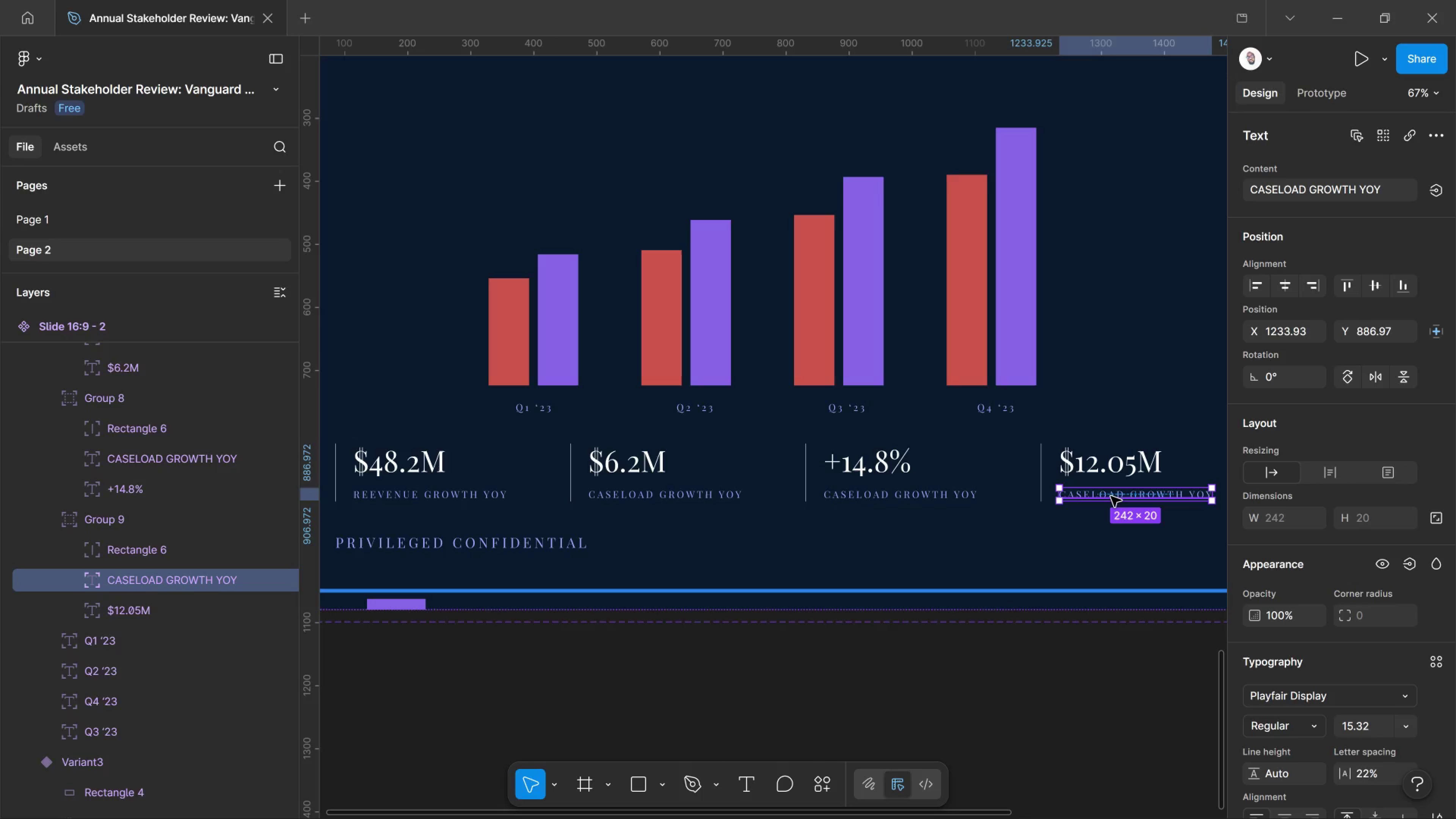 
key(T)
 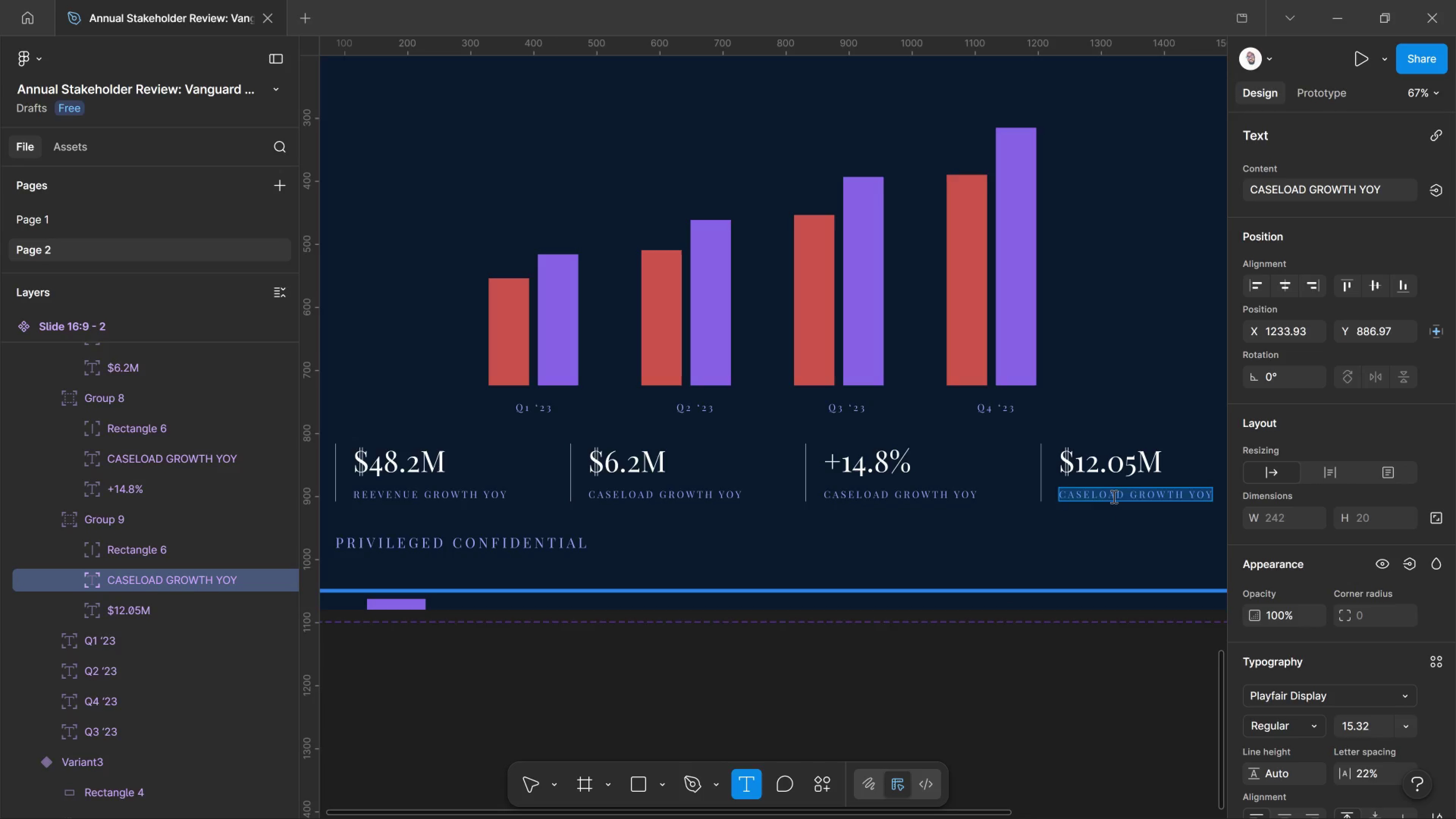 
left_click([1113, 496])
 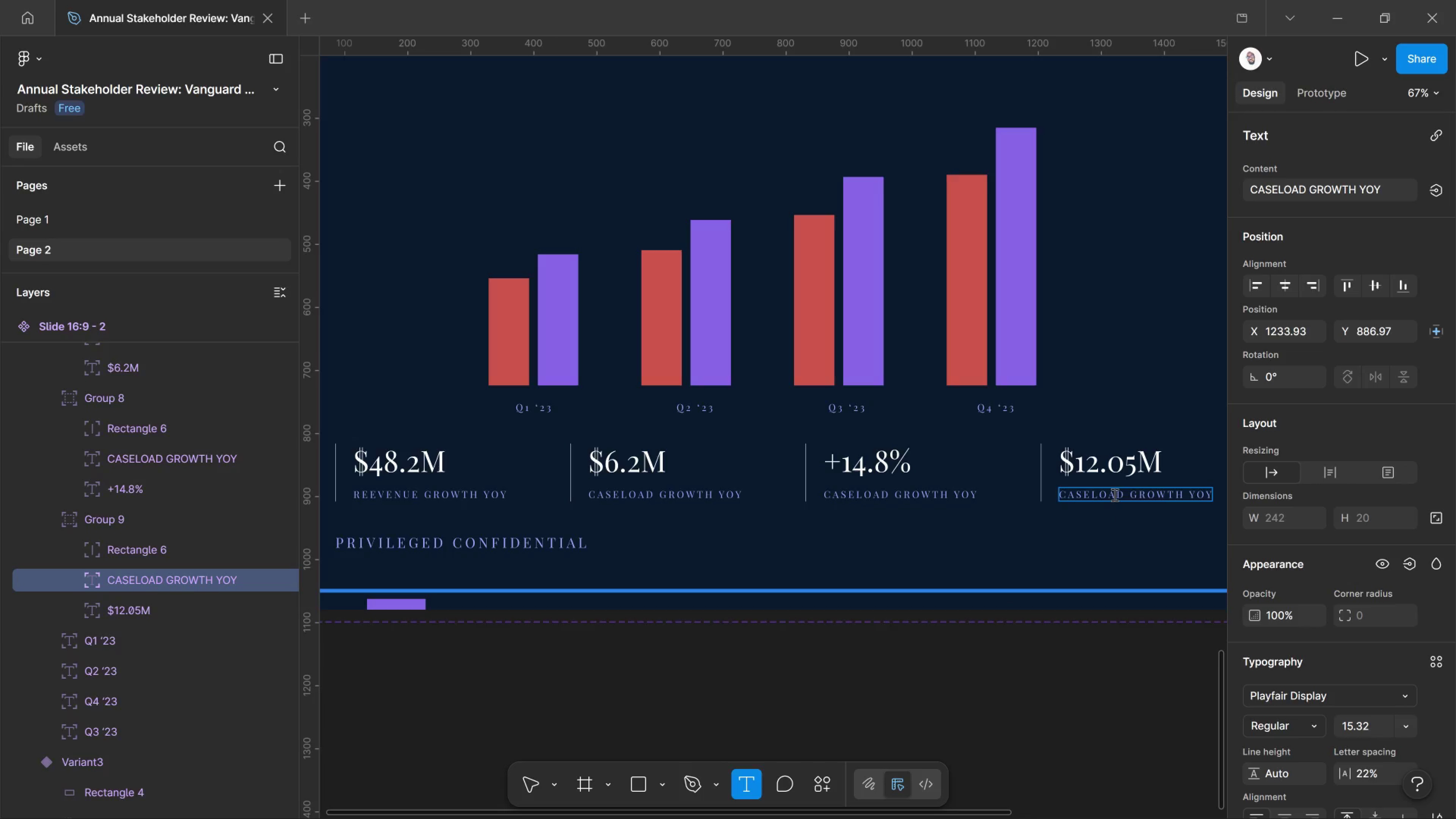 
key(Control+A)
 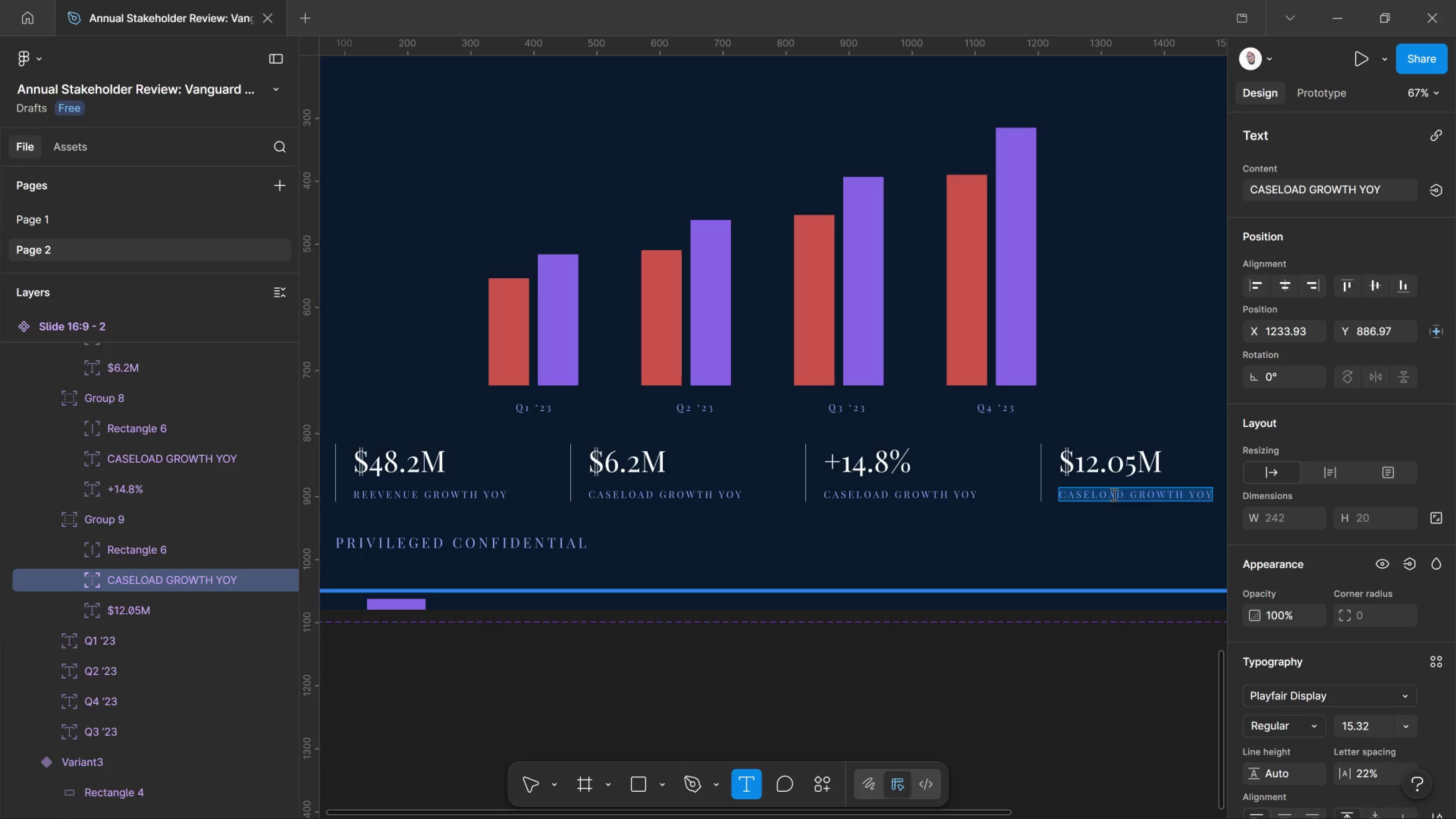 
type(QUARTERLY AVERAGE)
 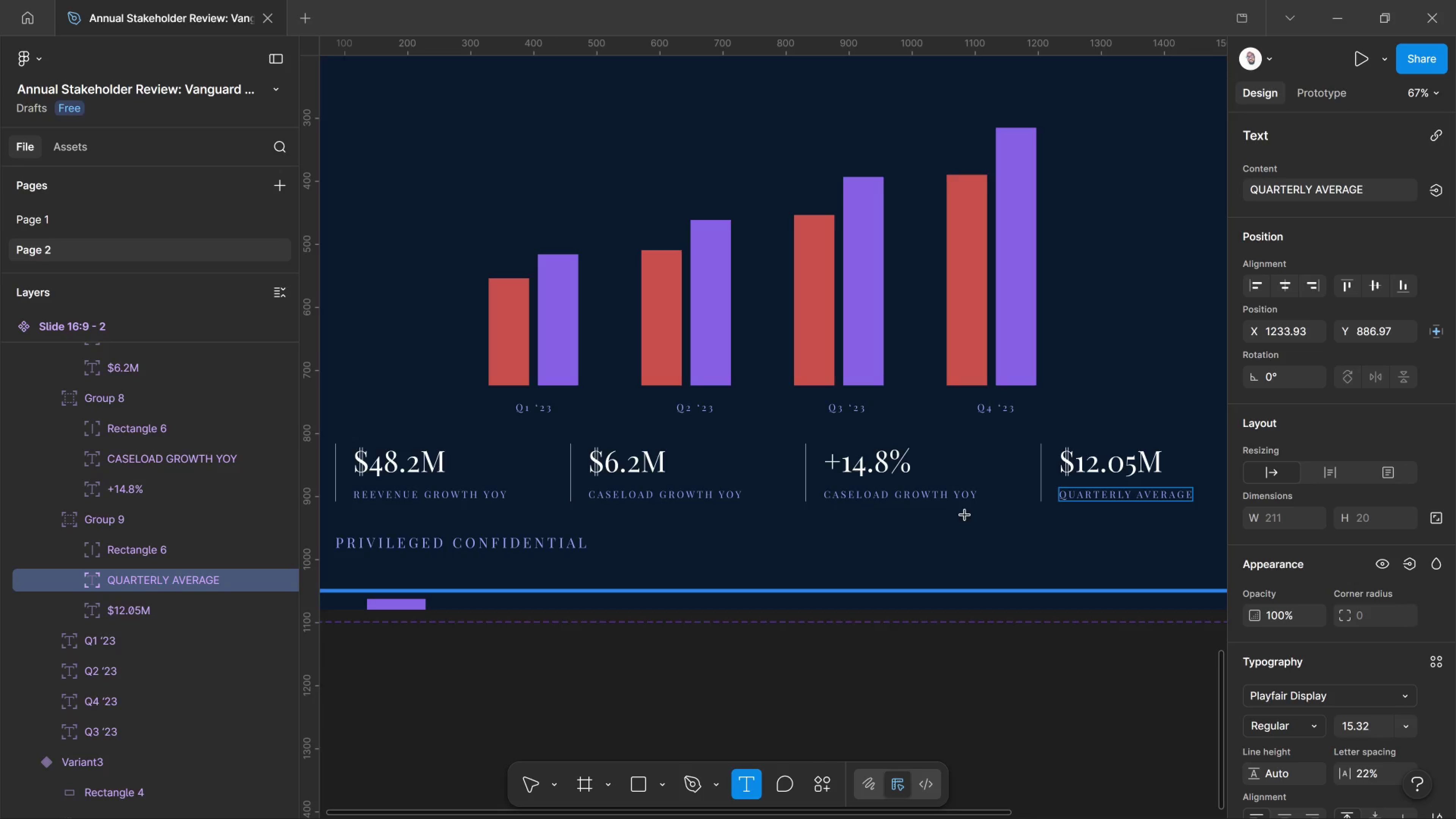 
left_click([975, 494])
 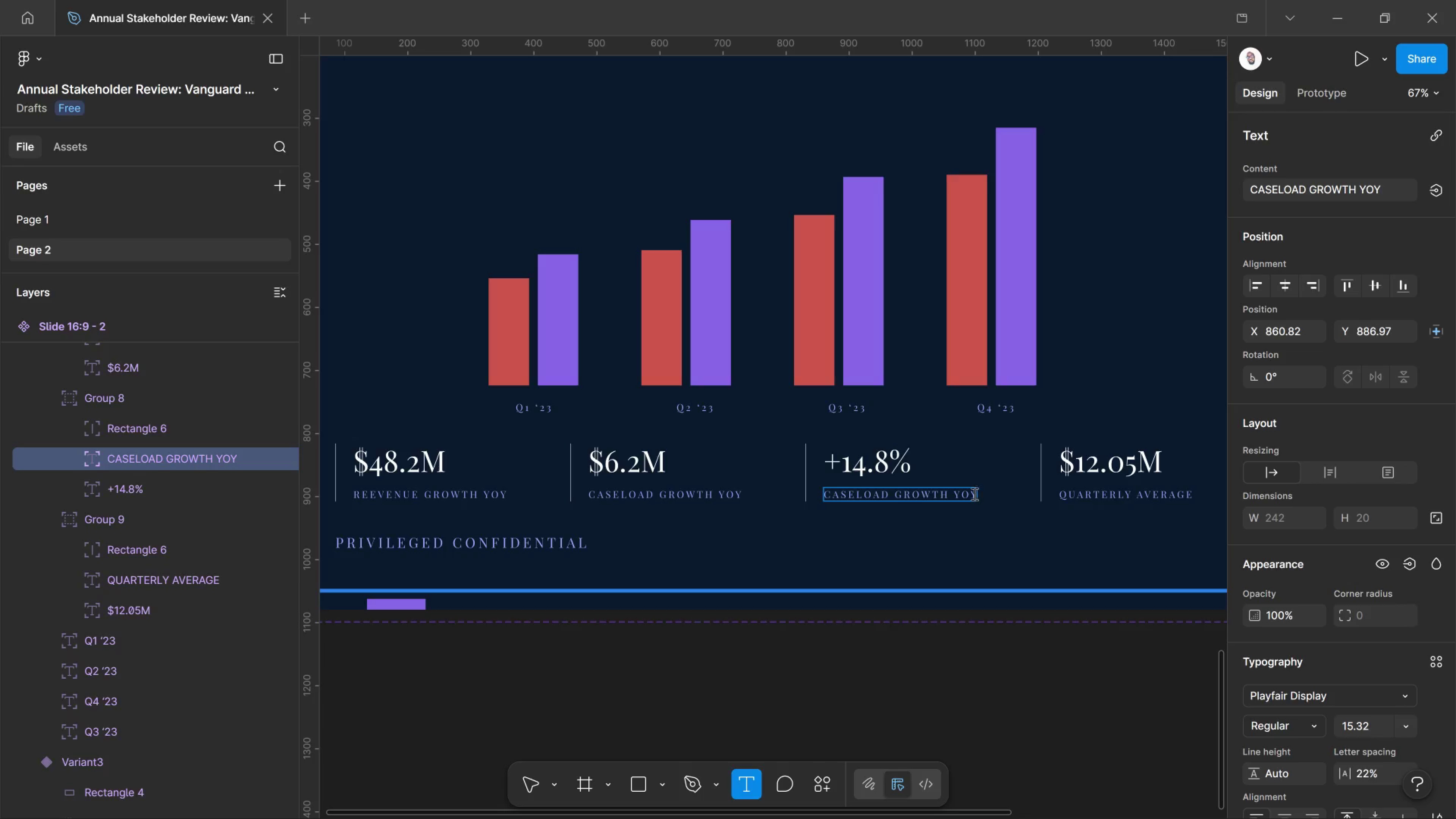 
key(Control+A)
 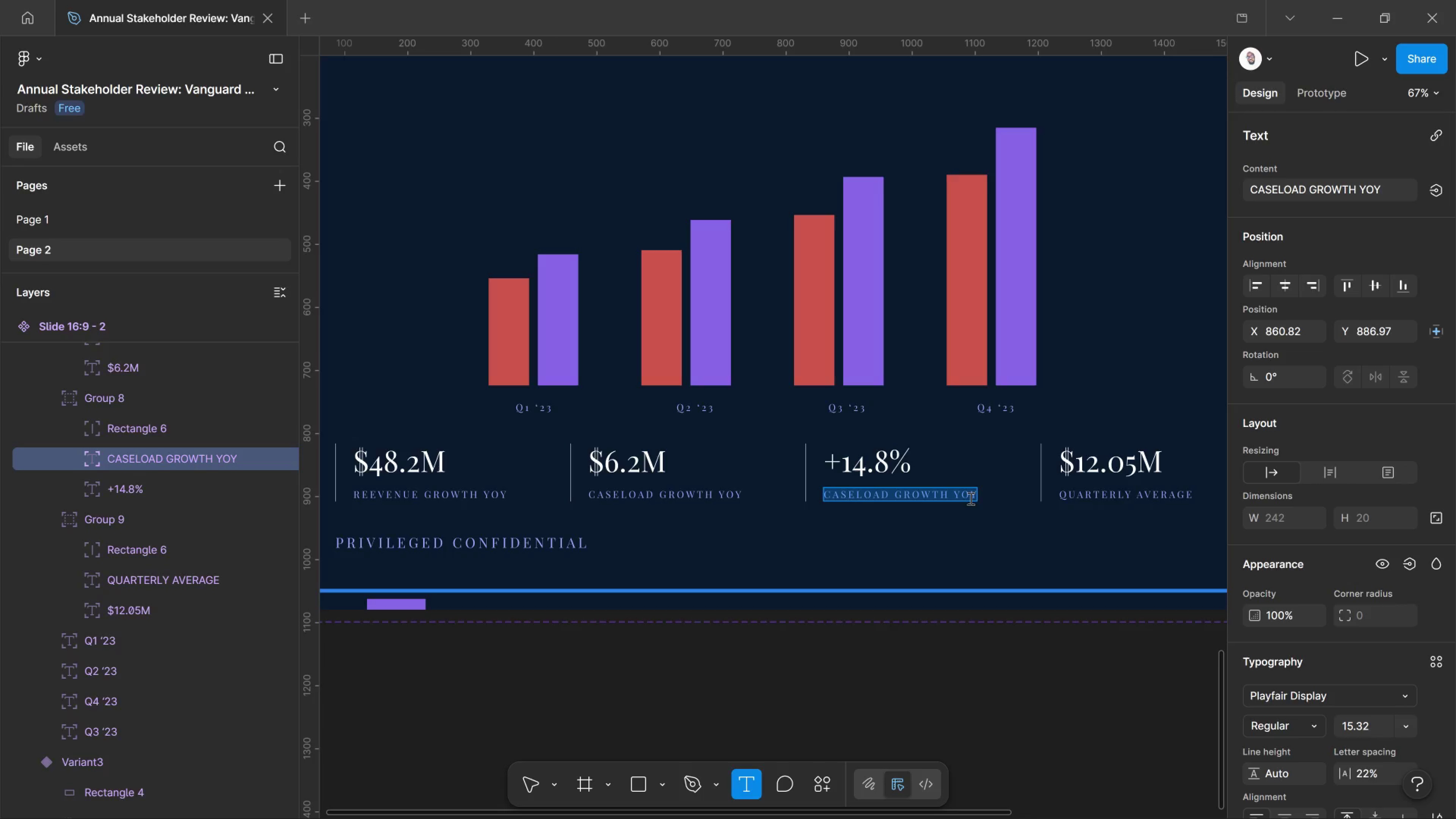 
wait(8.8)
 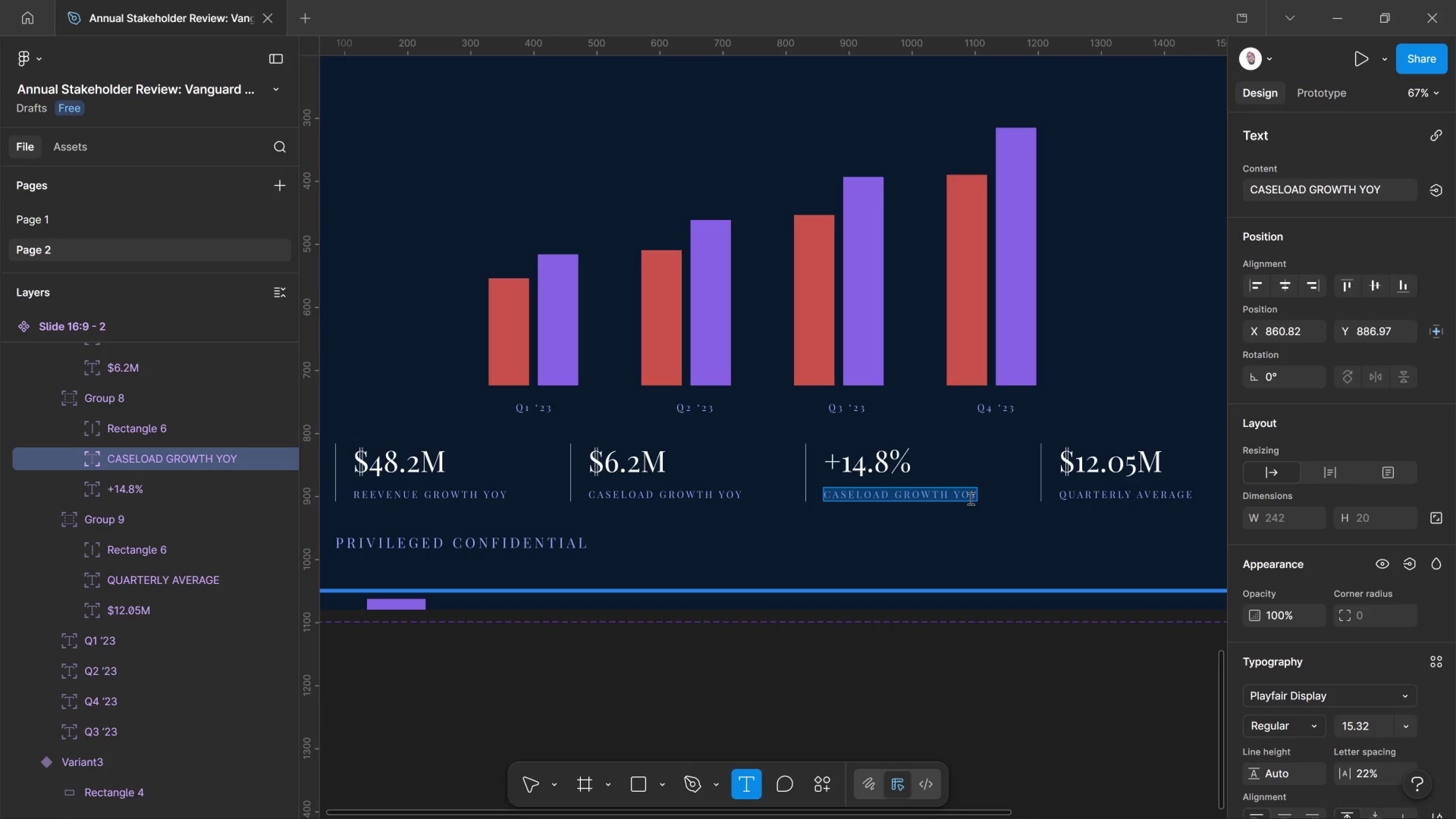 
type(PERCENTAGE GROWTH)
 